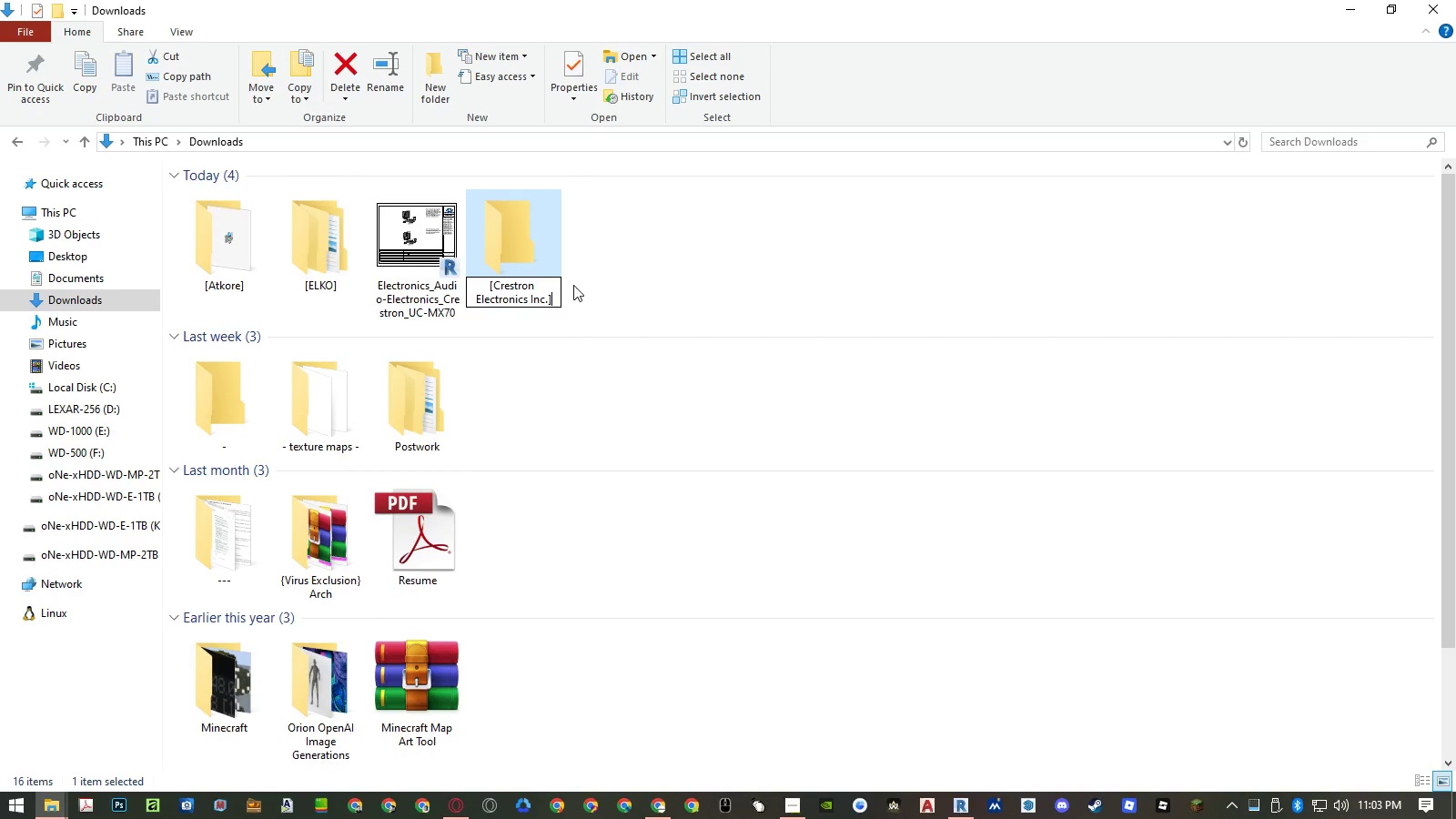 
key(Enter)
 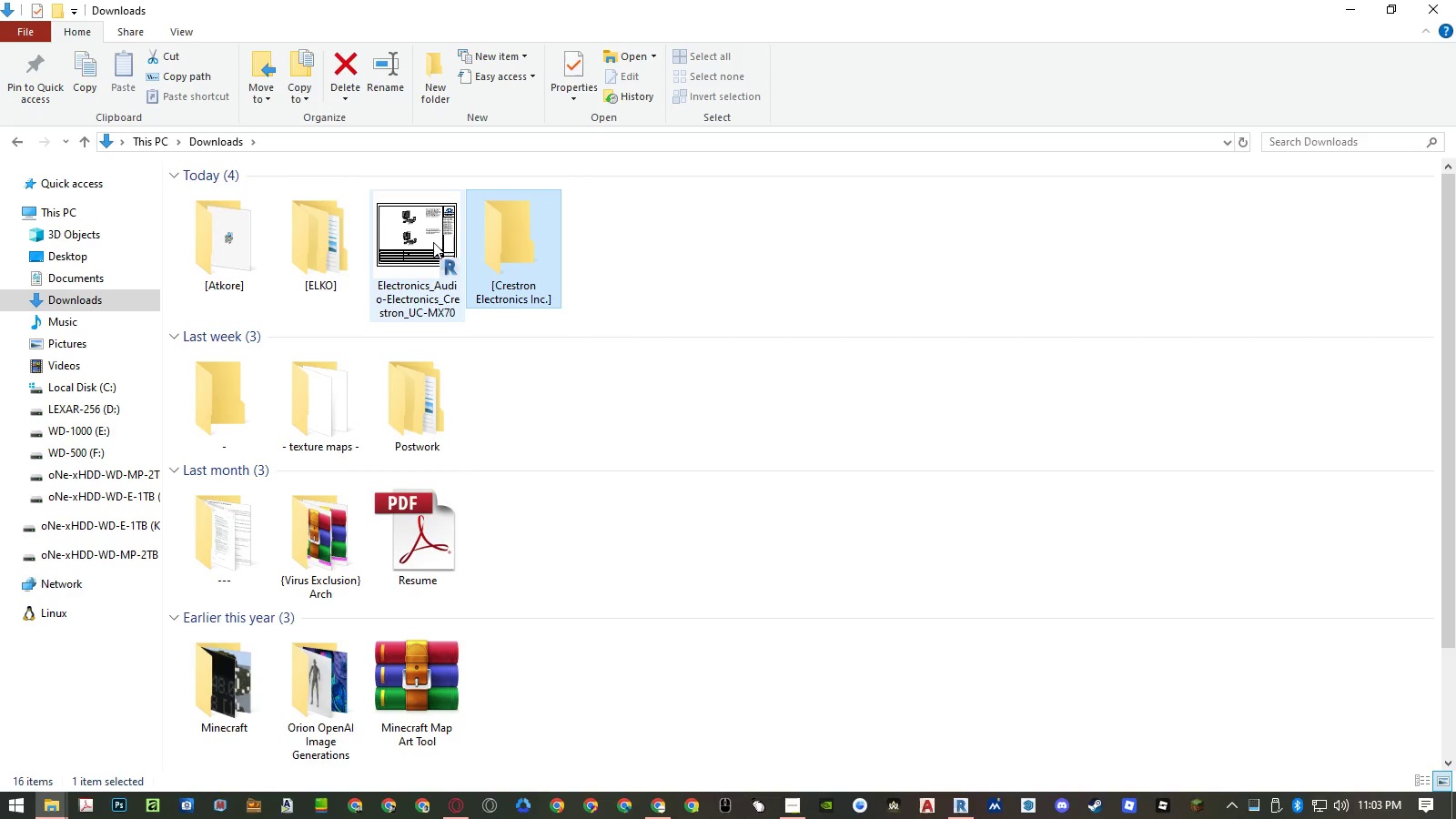 
left_click_drag(start_coordinate=[426, 238], to_coordinate=[498, 242])
 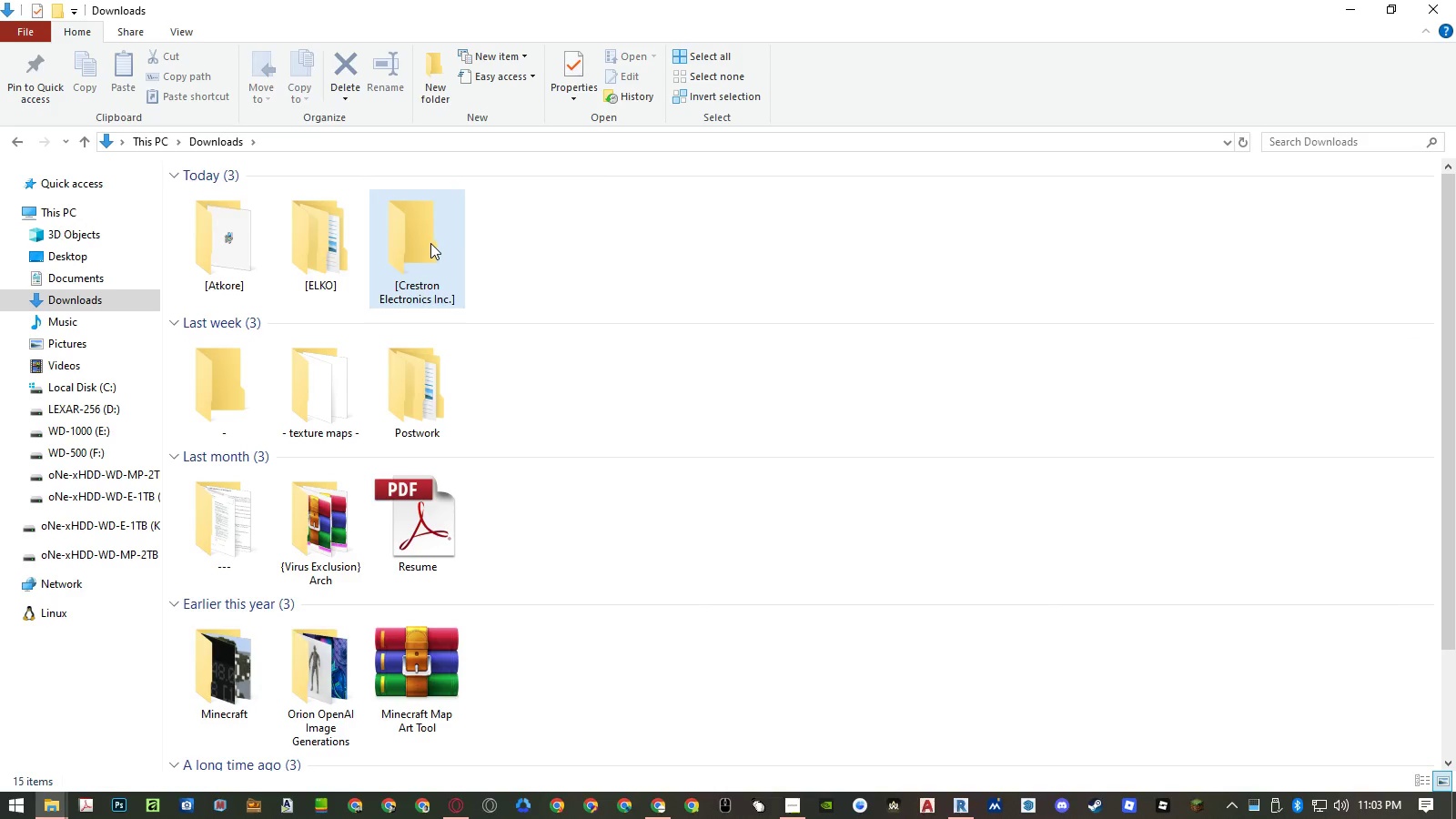 
double_click([430, 242])
 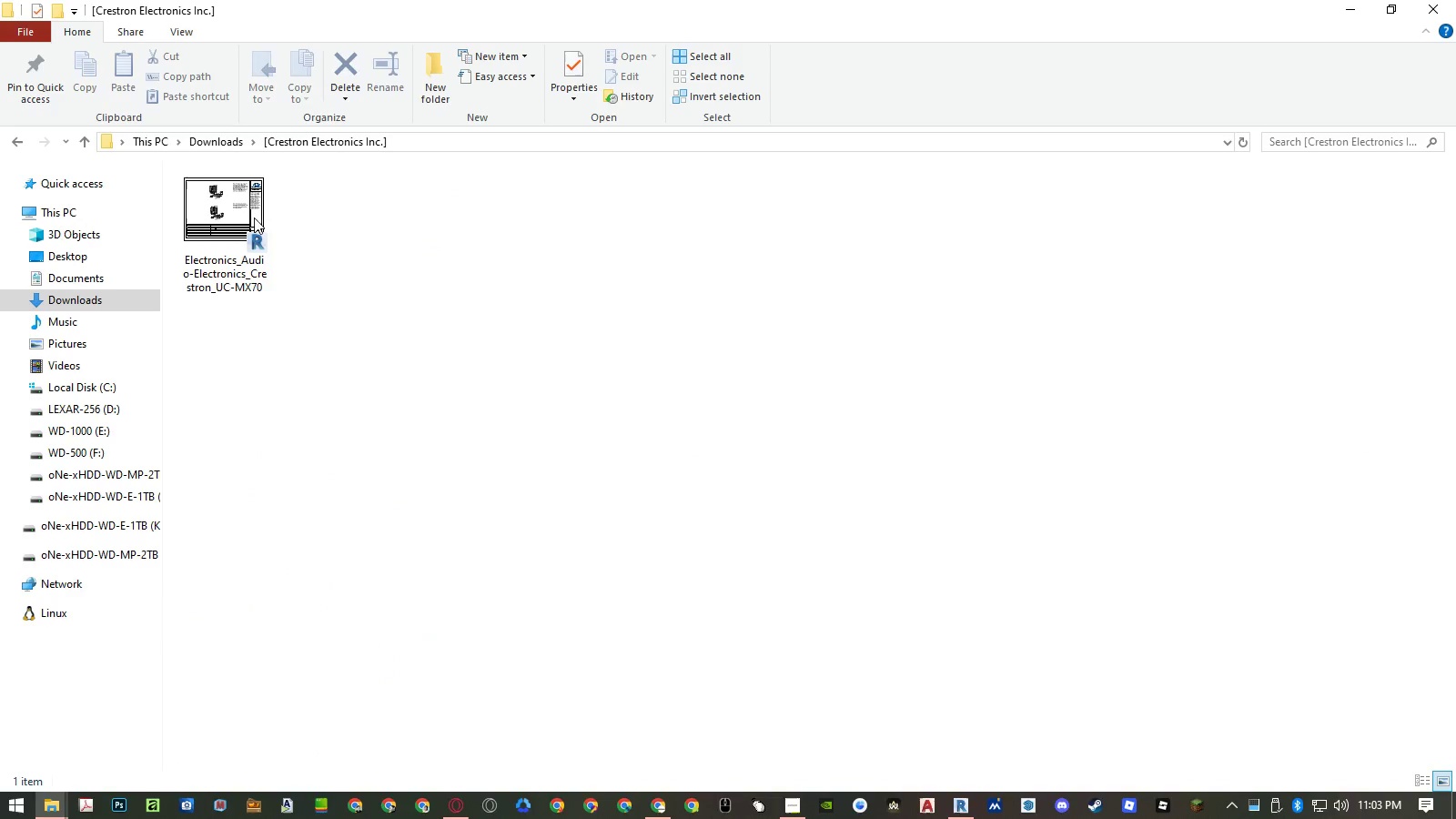 
double_click([239, 213])
 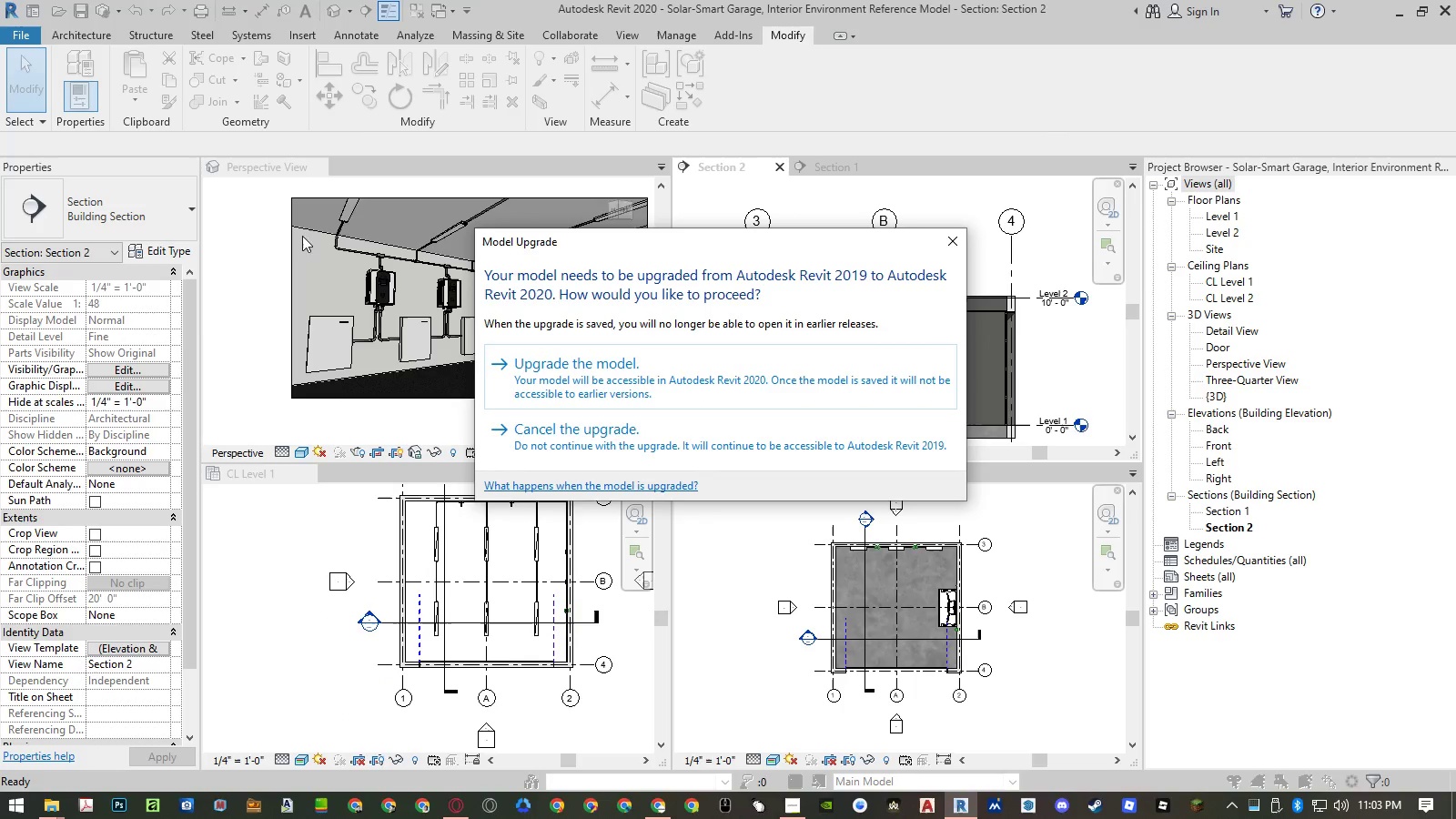 
left_click([714, 366])
 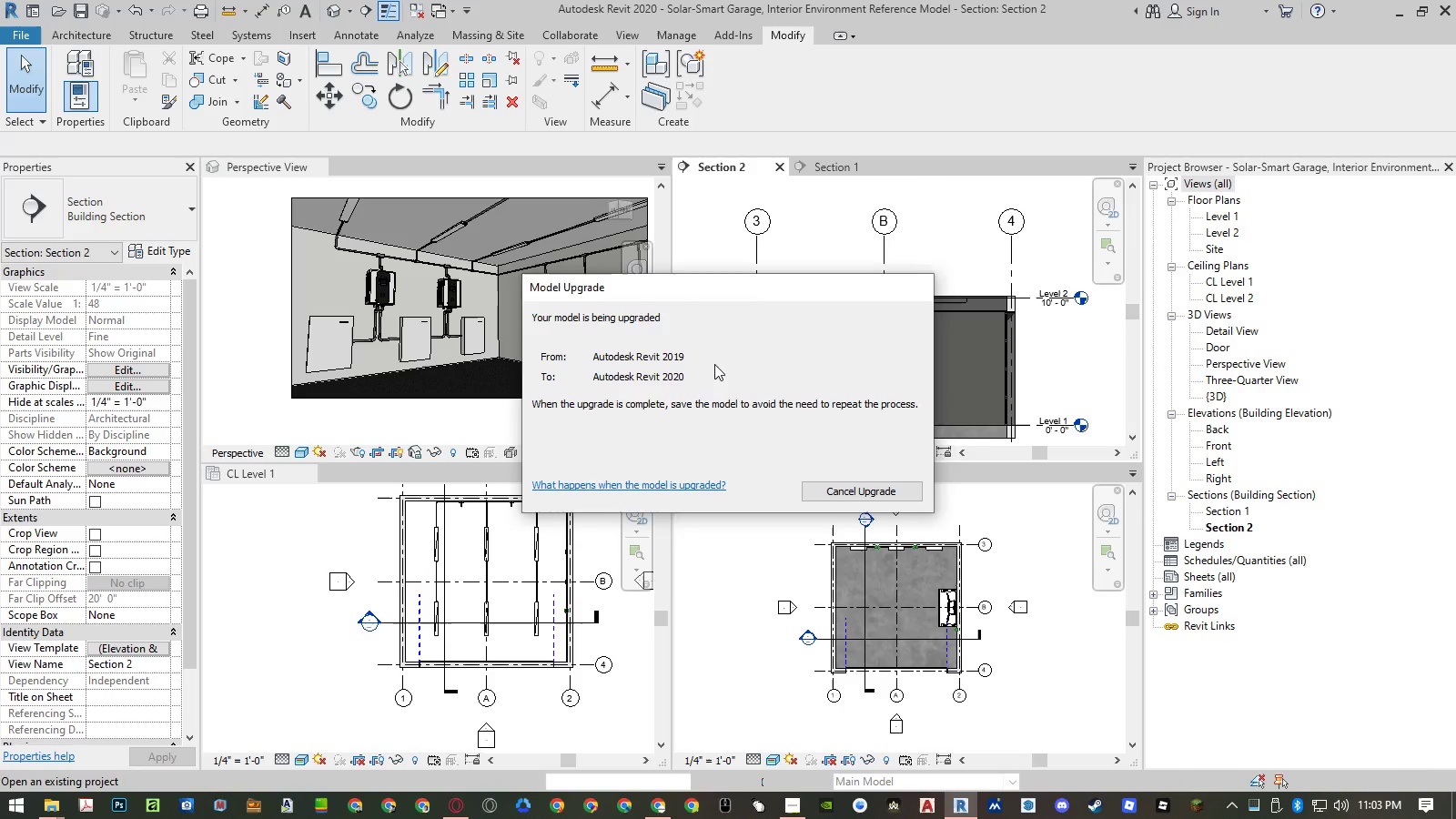 
wait(17.08)
 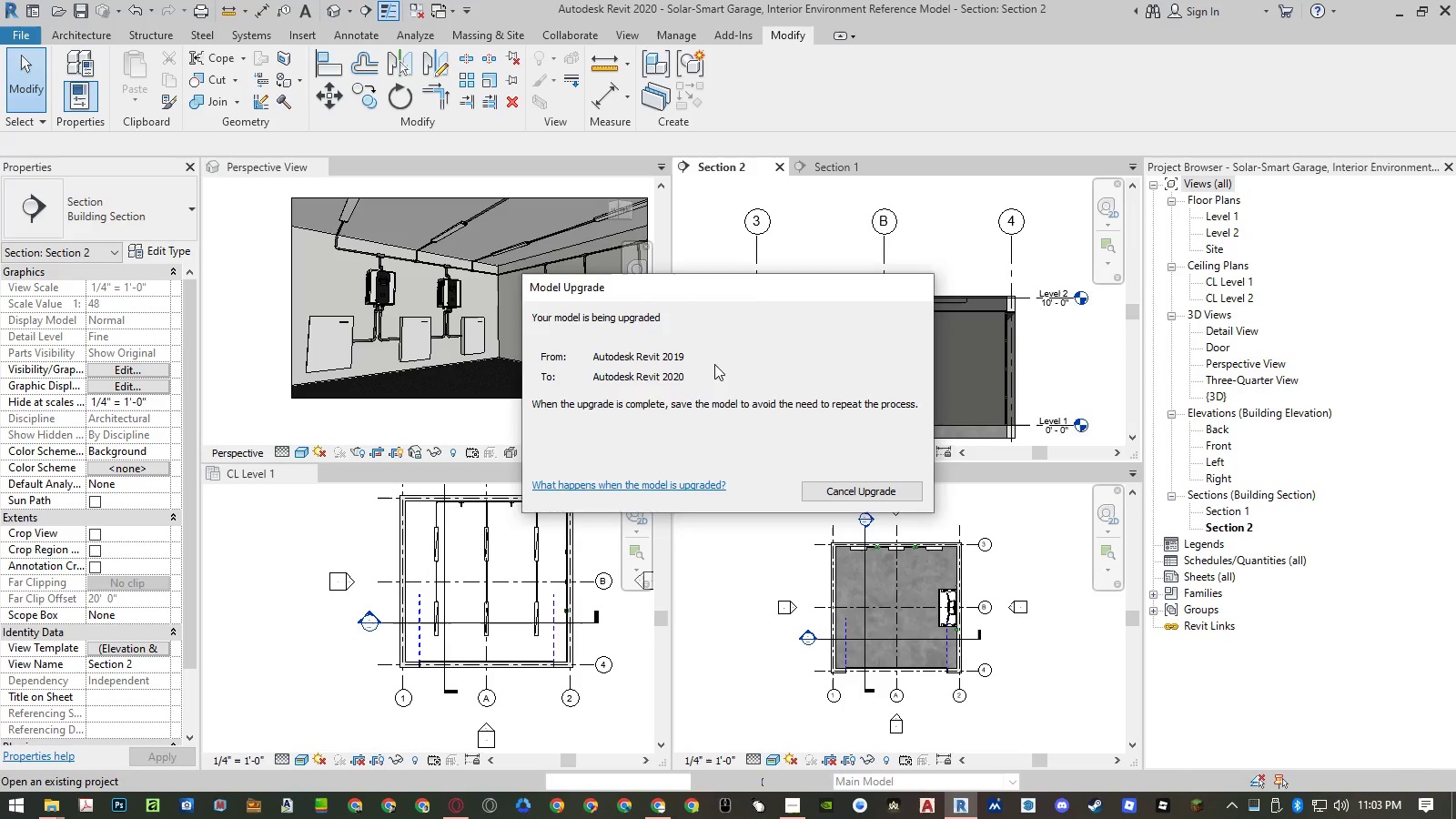 
scroll: coordinate [879, 212], scroll_direction: up, amount: 5.0
 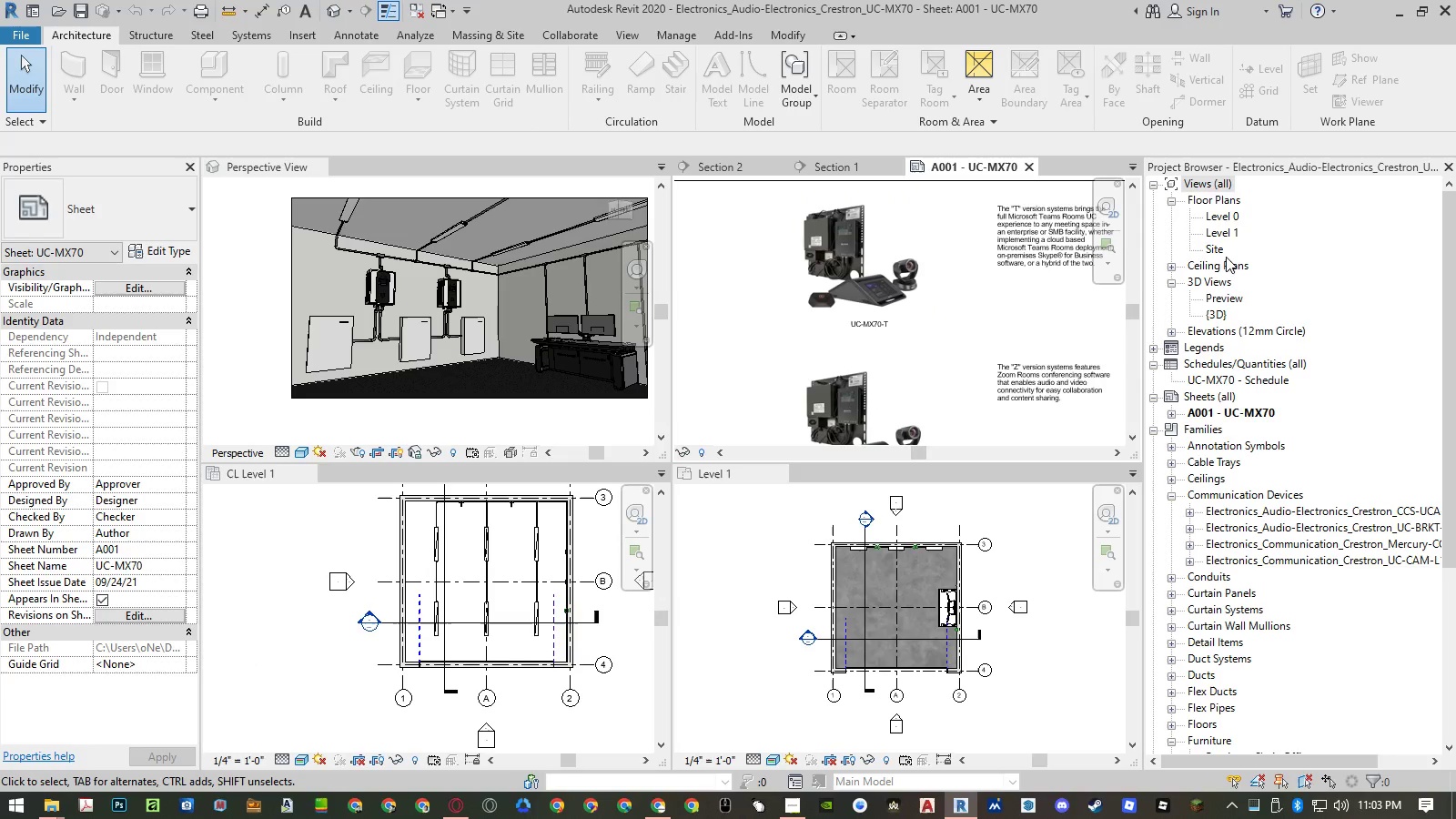 
double_click([1228, 215])
 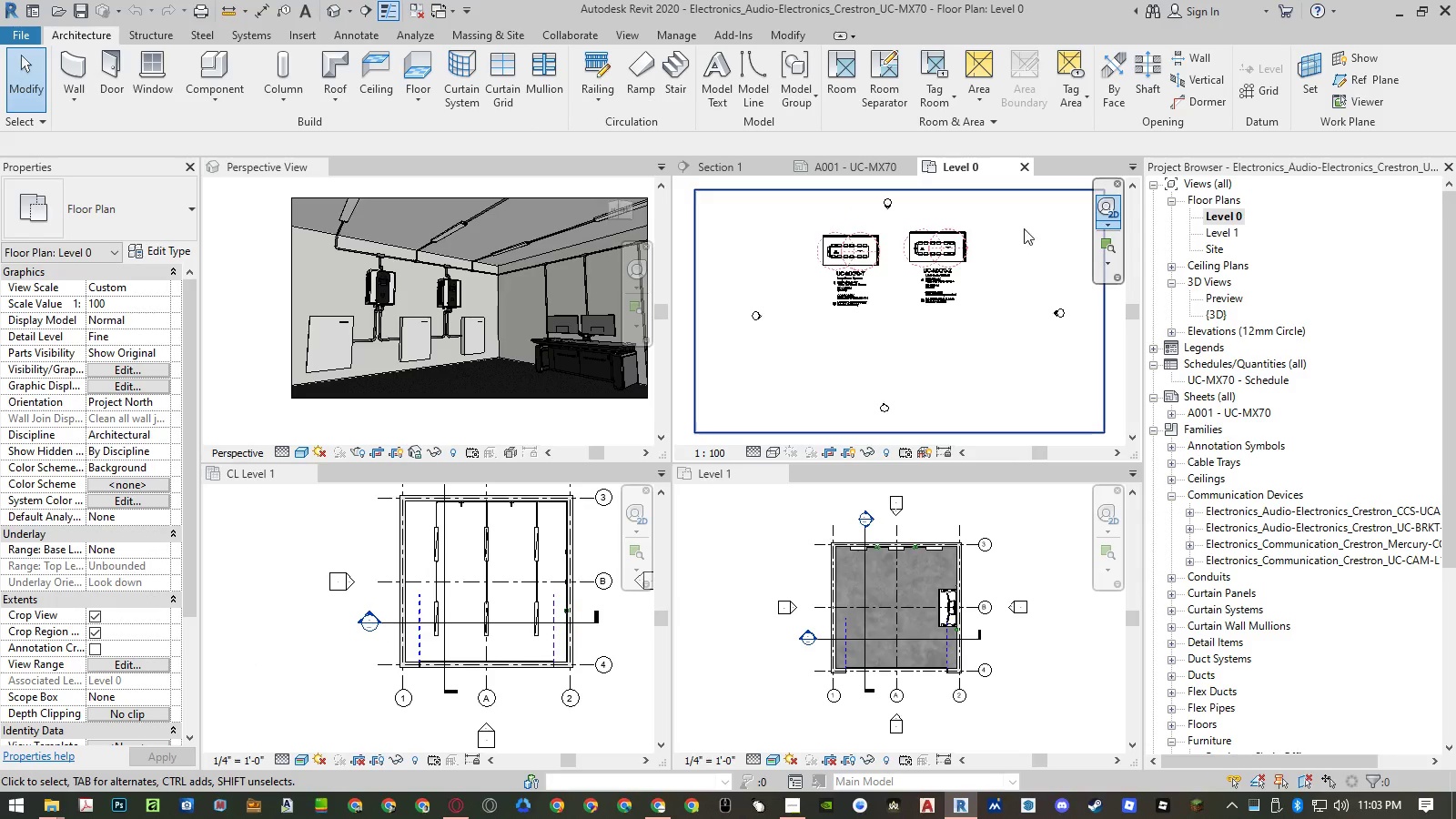 
scroll: coordinate [774, 292], scroll_direction: up, amount: 17.0
 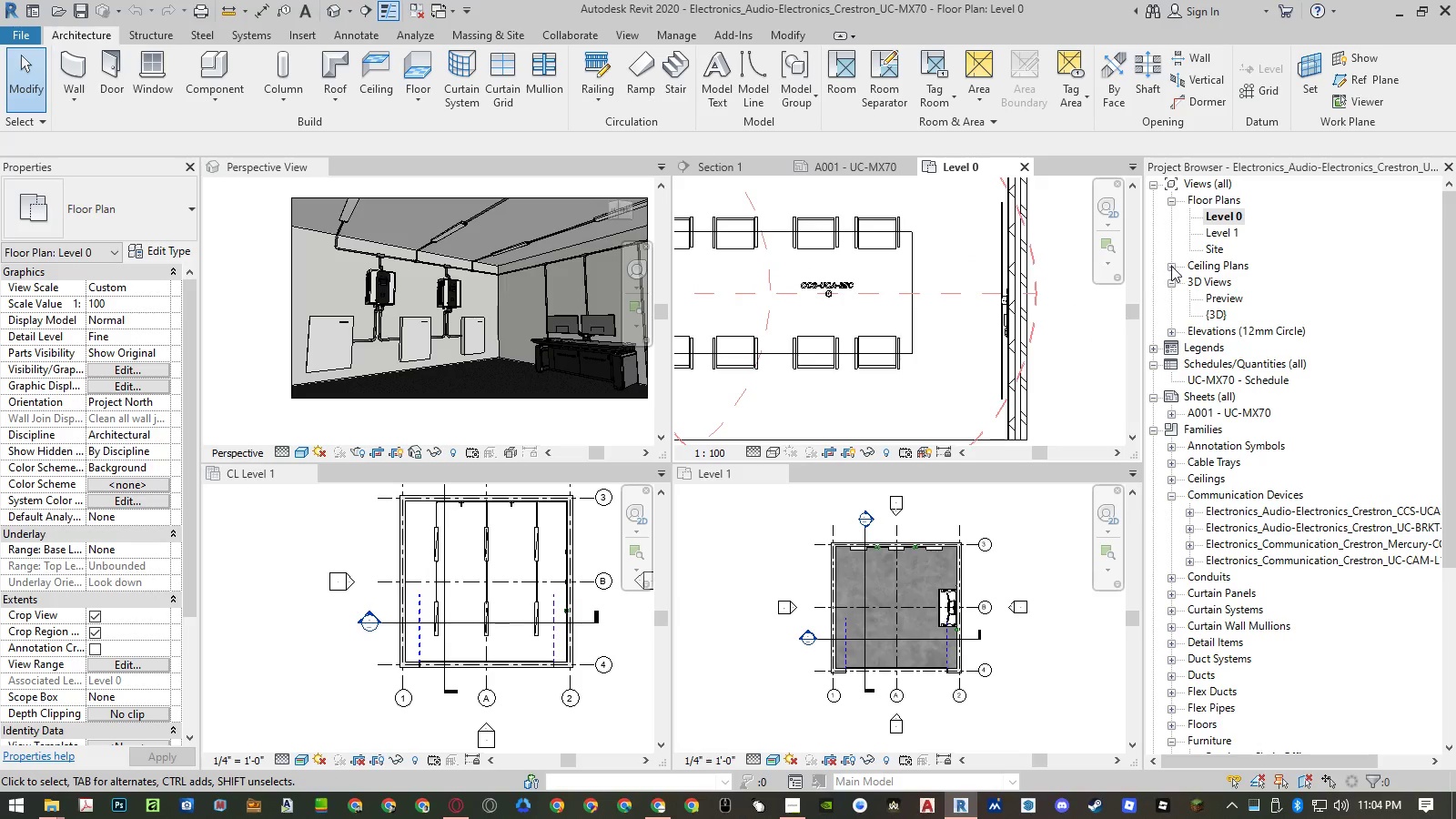 
double_click([1171, 266])
 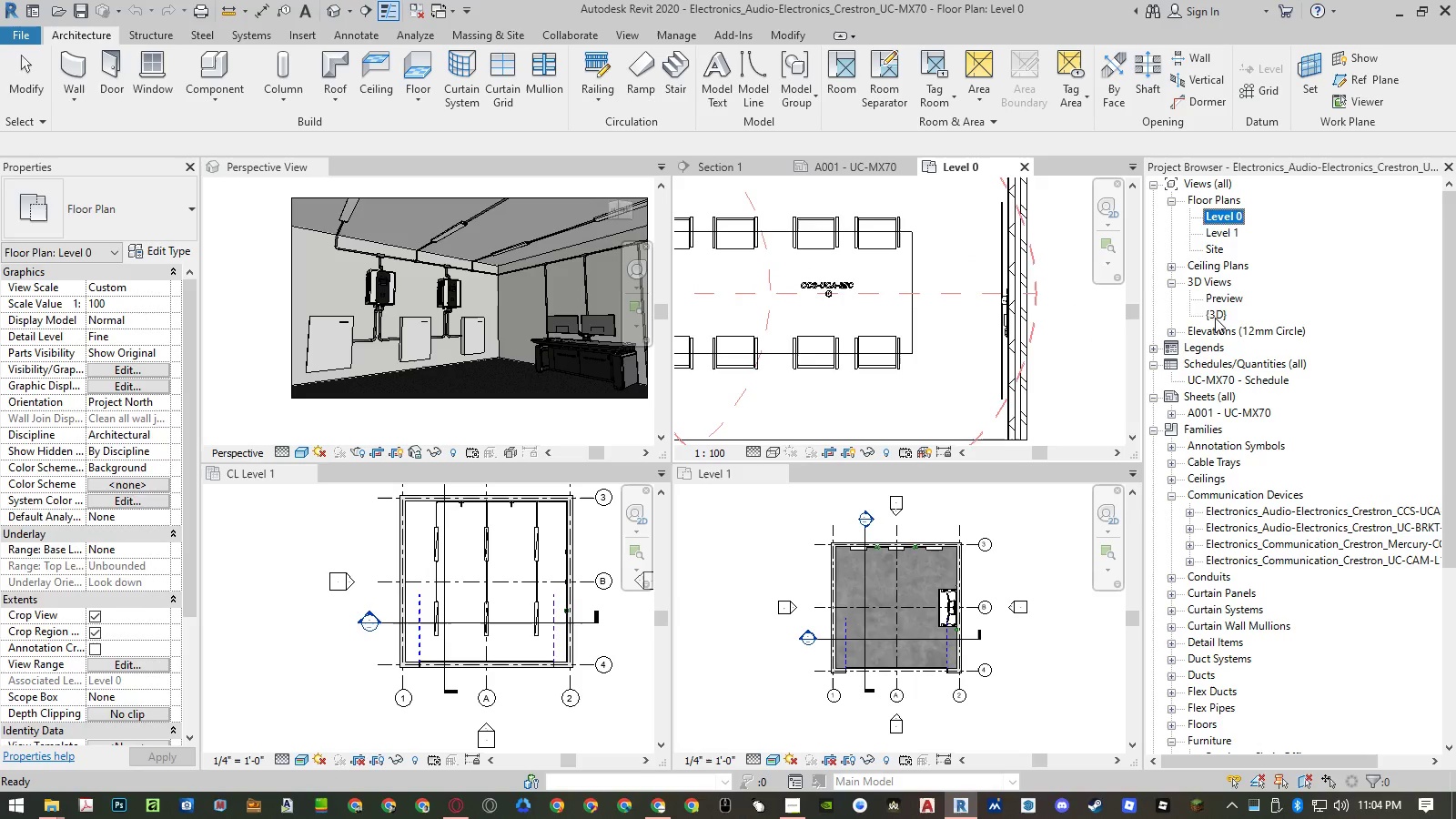 
double_click([1215, 318])
 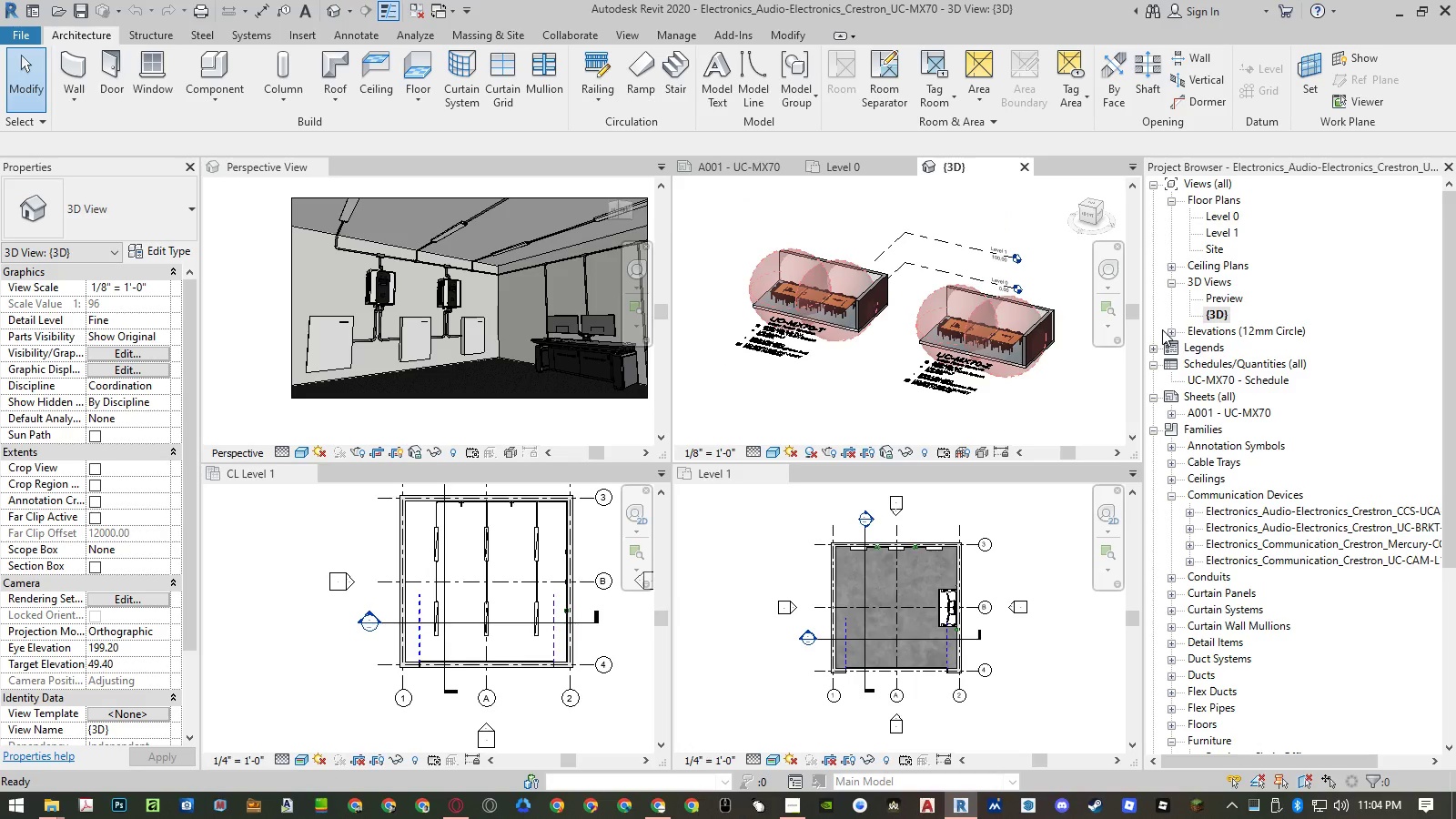 
left_click([1073, 391])
 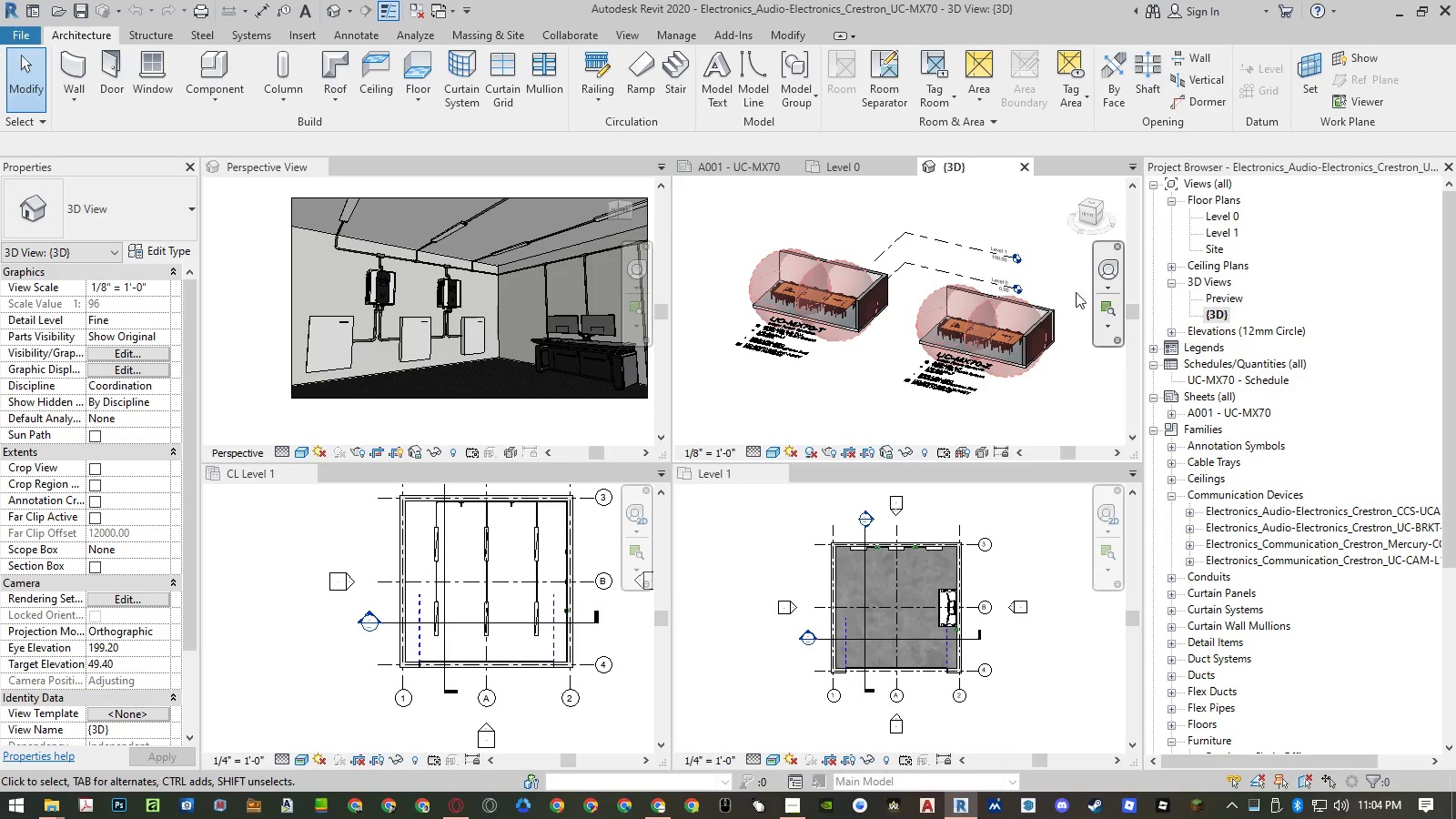 
scroll: coordinate [1038, 288], scroll_direction: up, amount: 8.0
 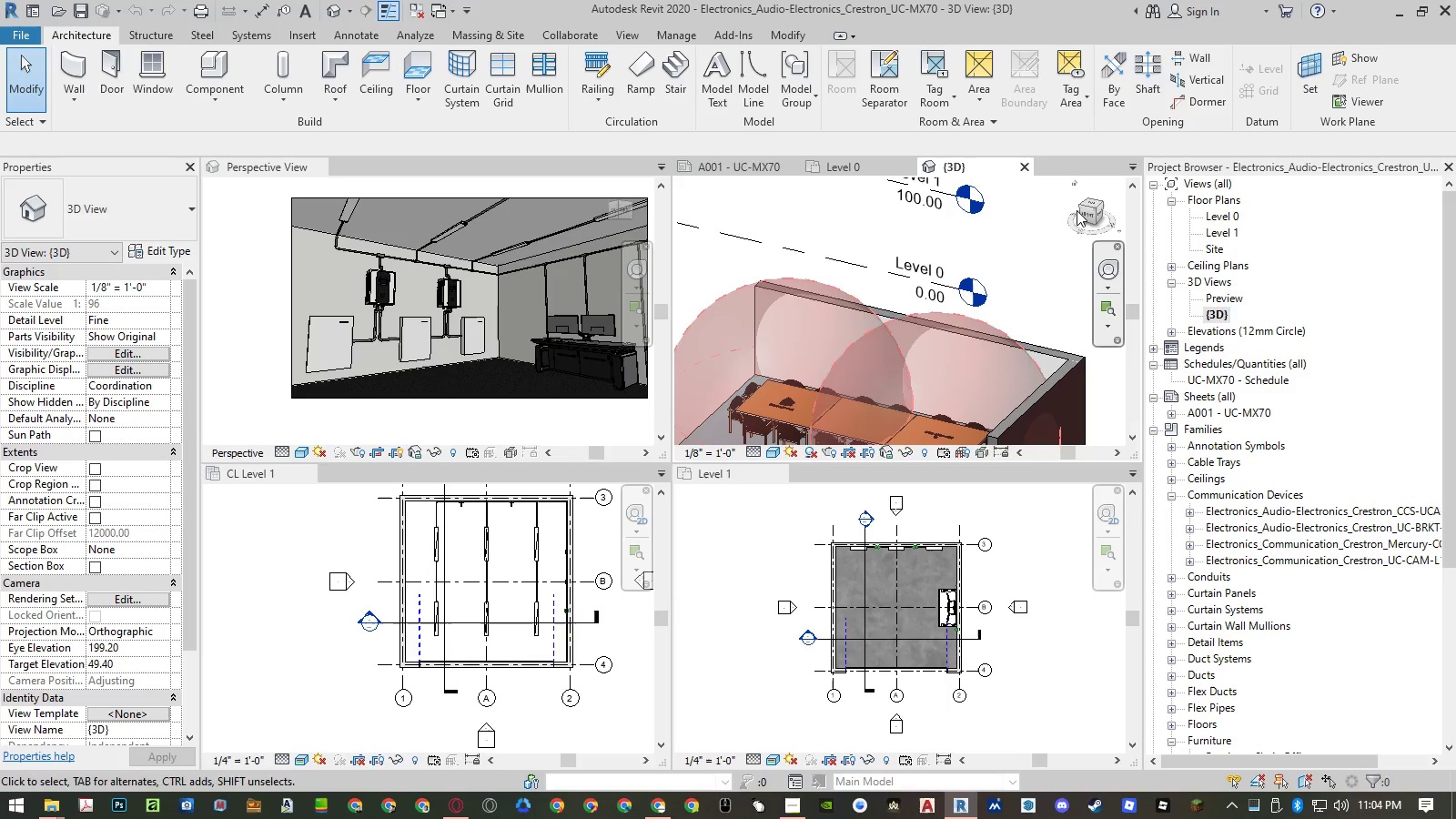 
left_click([1081, 205])
 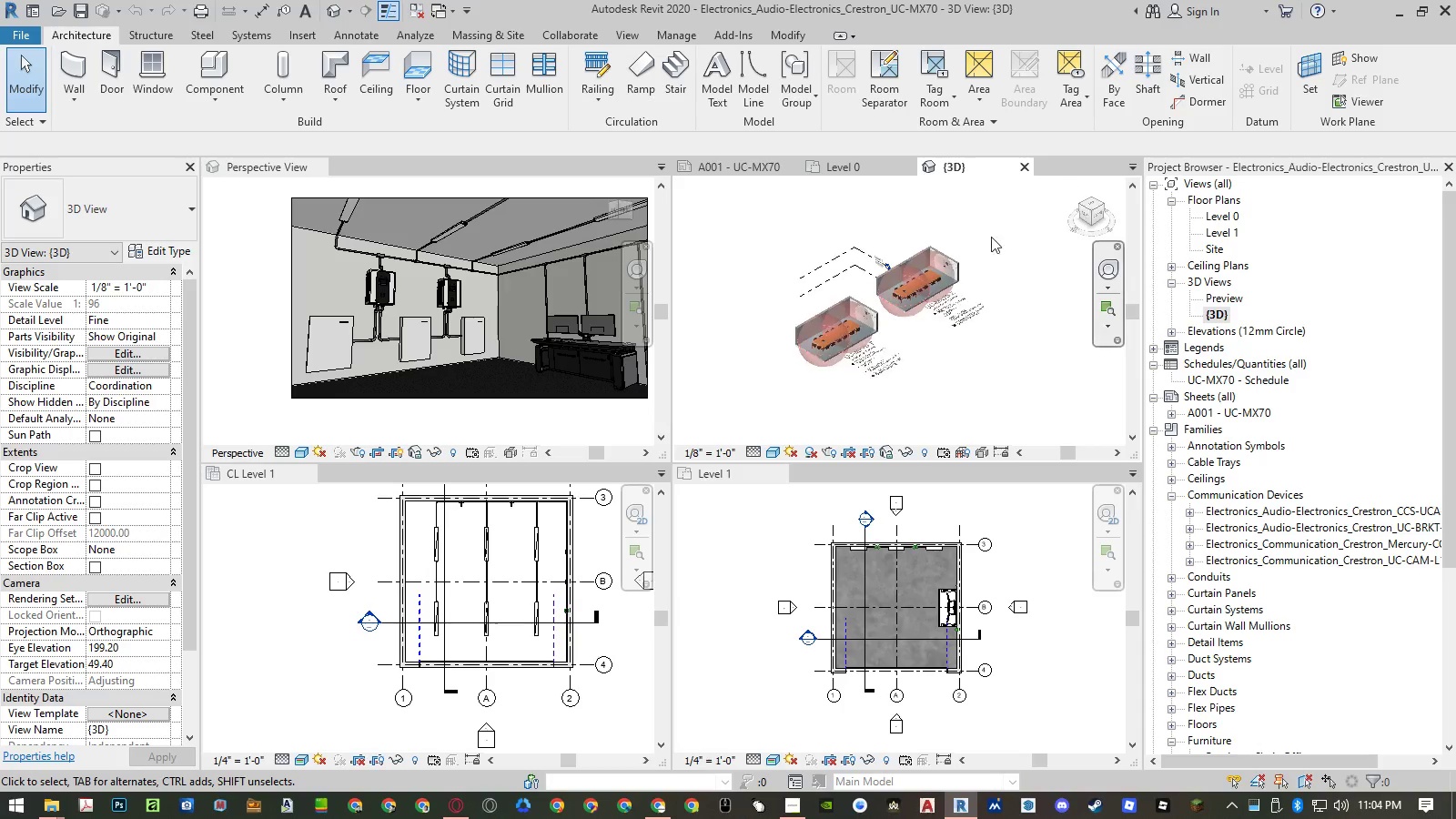 
left_click([1007, 265])
 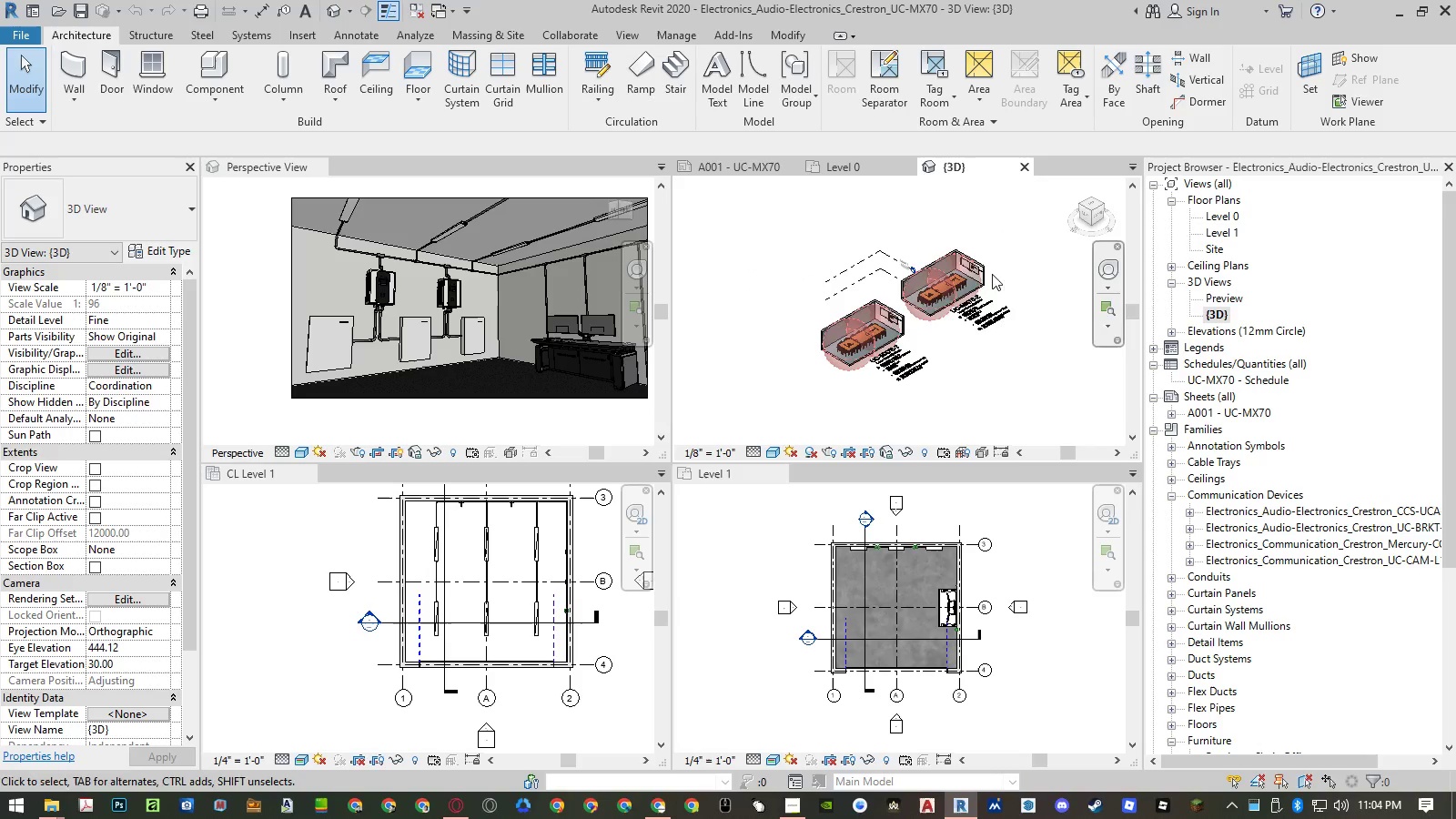 
scroll: coordinate [895, 307], scroll_direction: up, amount: 27.0
 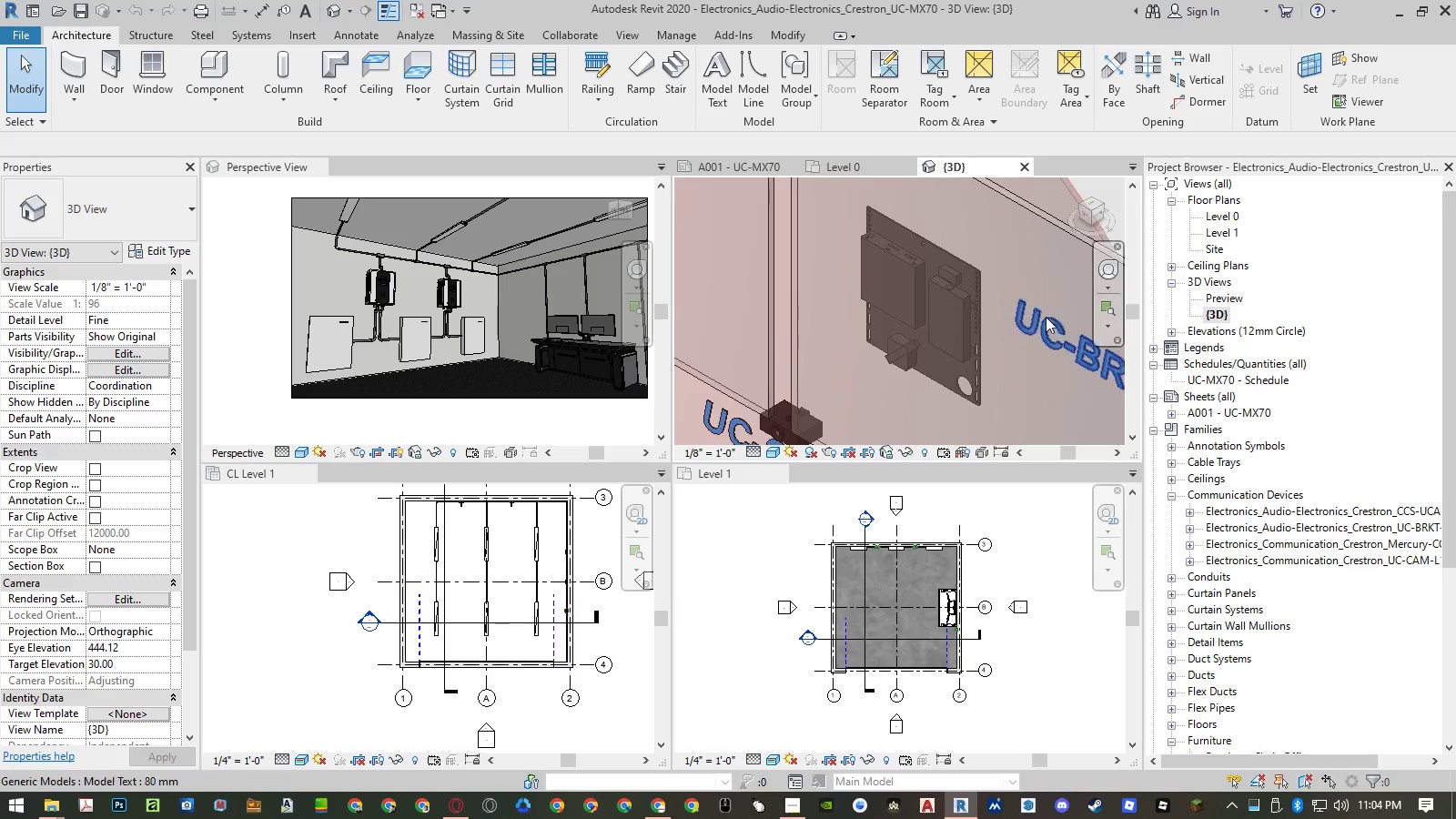 
scroll: coordinate [1058, 259], scroll_direction: down, amount: 4.0
 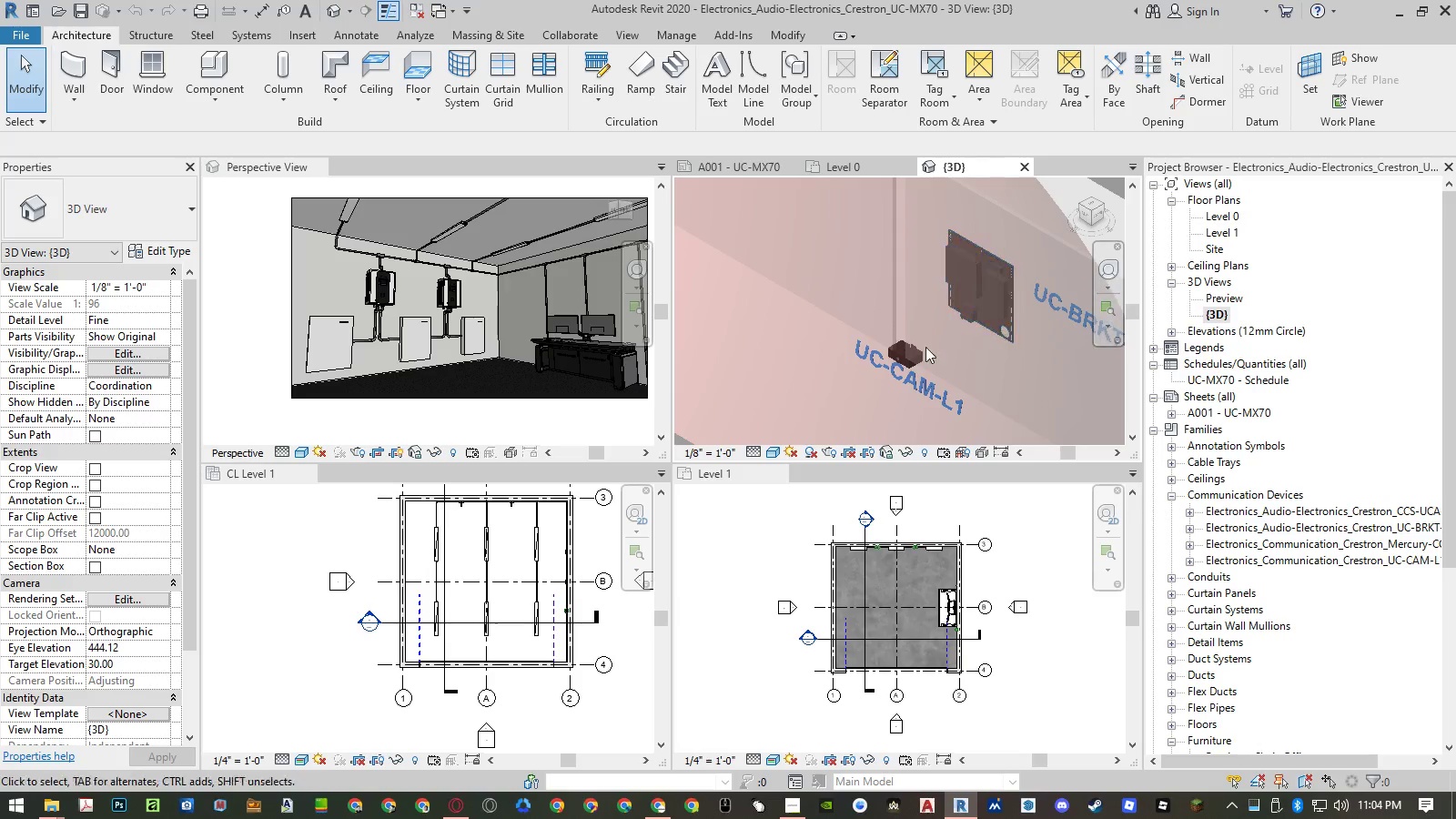 
scroll: coordinate [875, 370], scroll_direction: up, amount: 6.0
 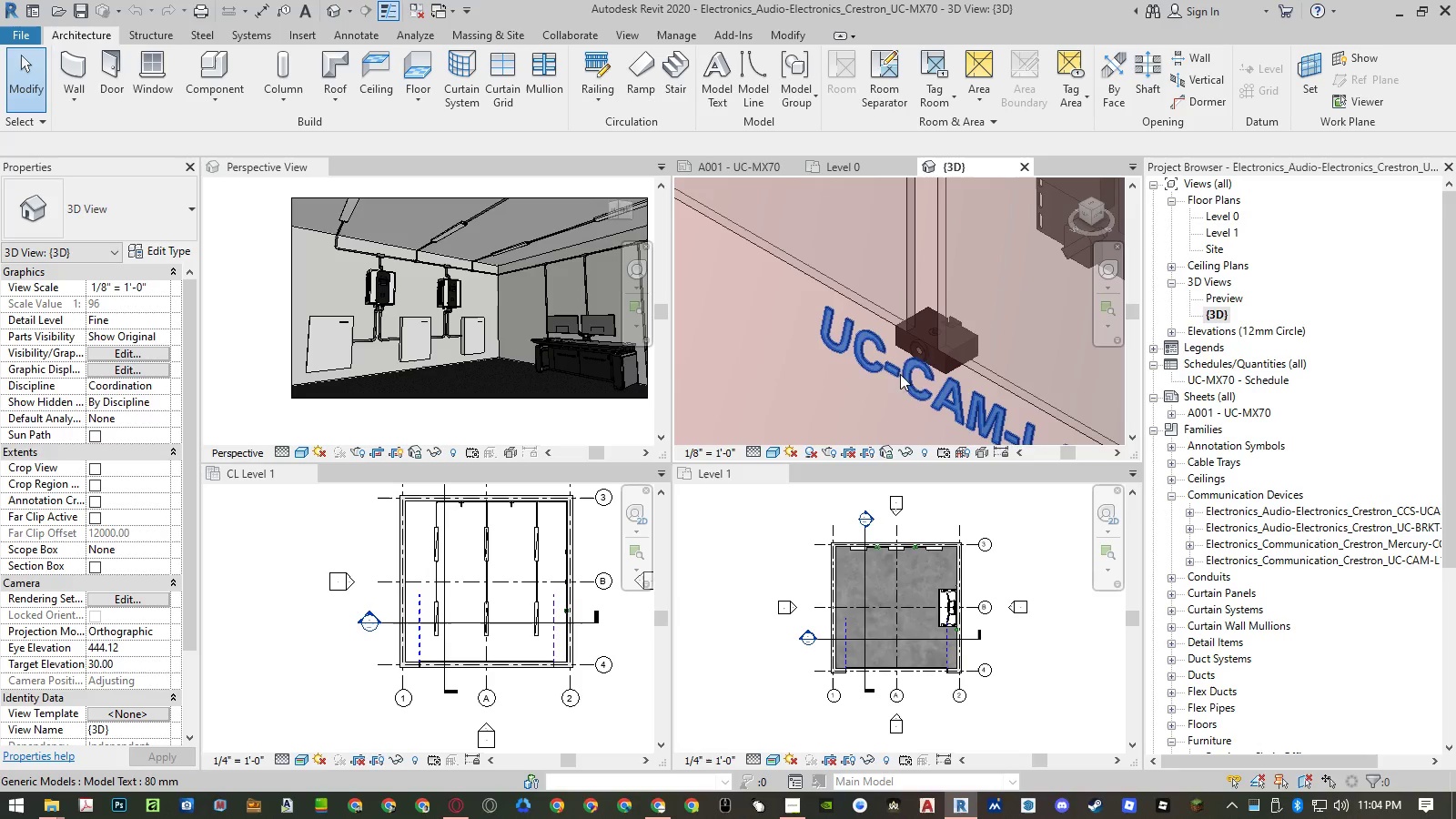 
scroll: coordinate [975, 234], scroll_direction: down, amount: 15.0
 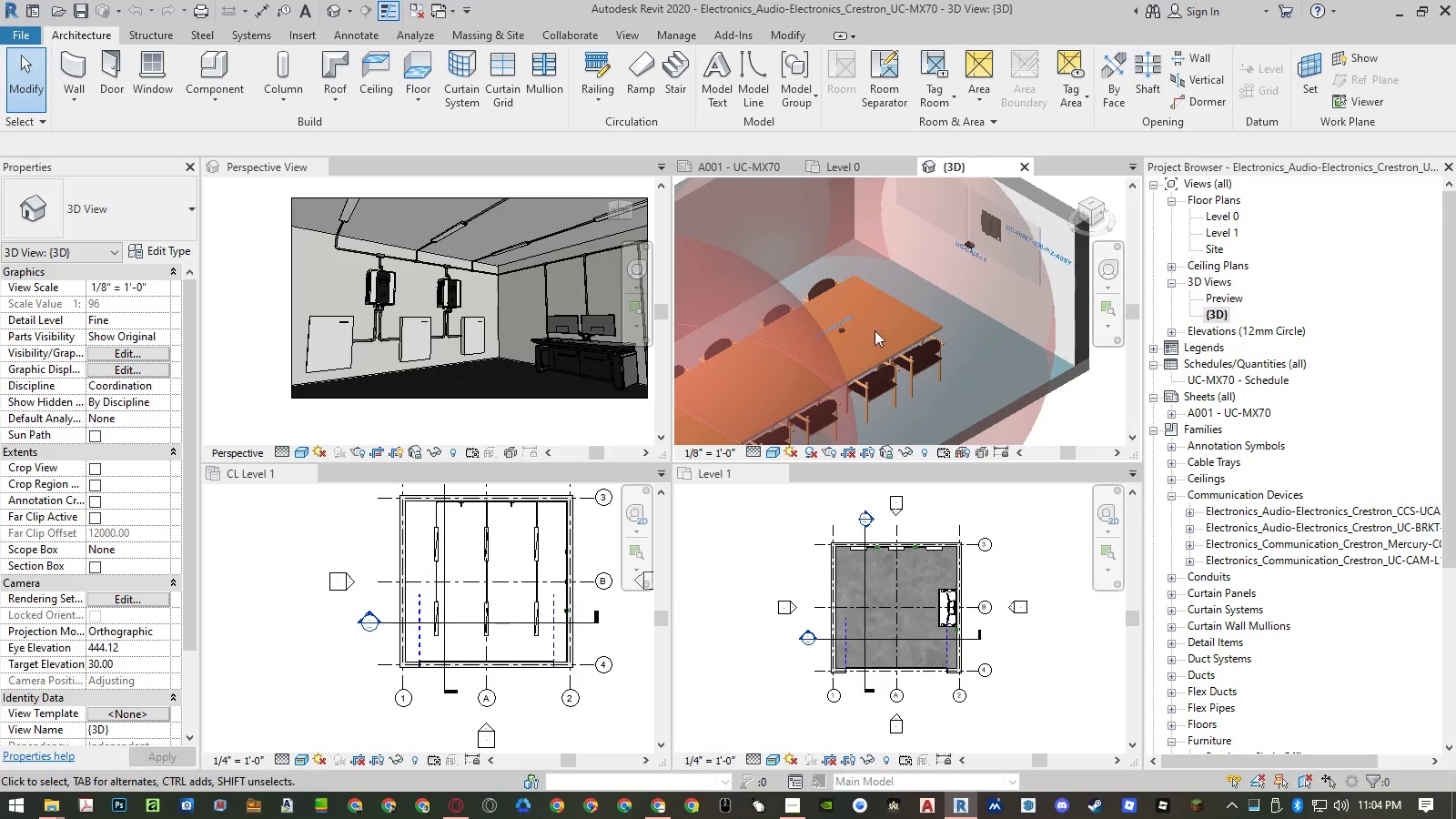 
scroll: coordinate [924, 282], scroll_direction: up, amount: 20.0
 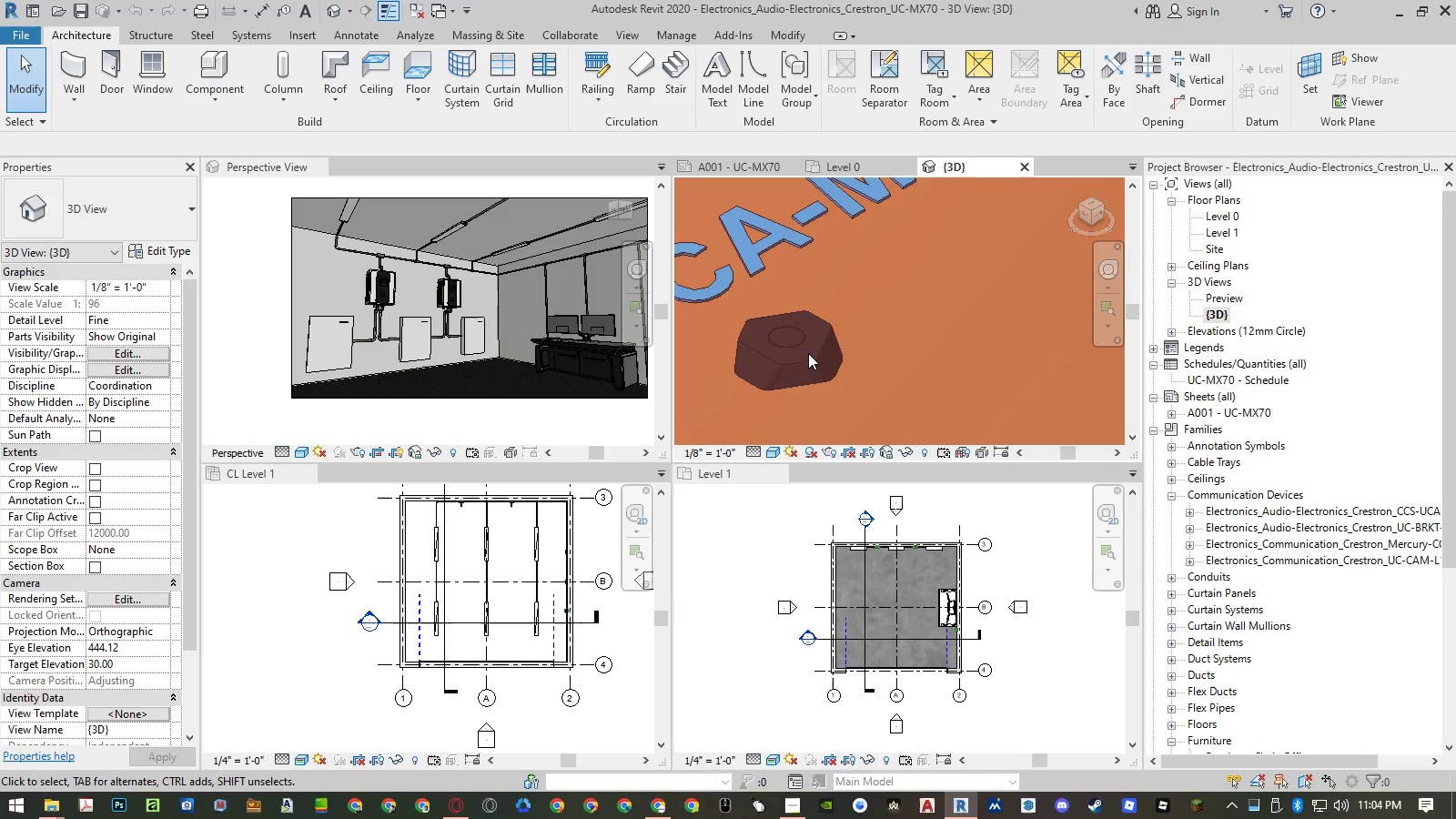 
left_click([806, 364])
 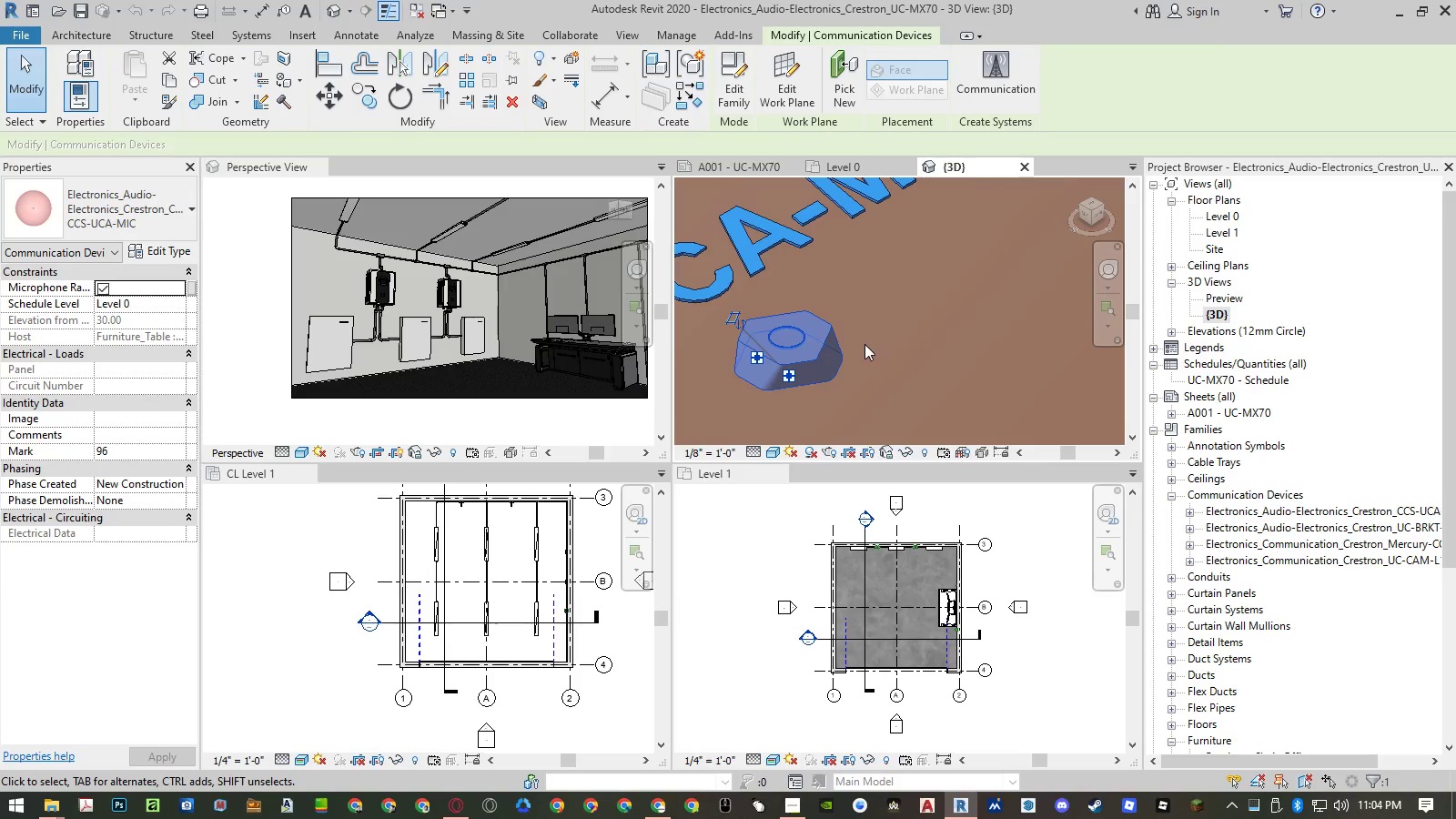 
left_click([139, 196])
 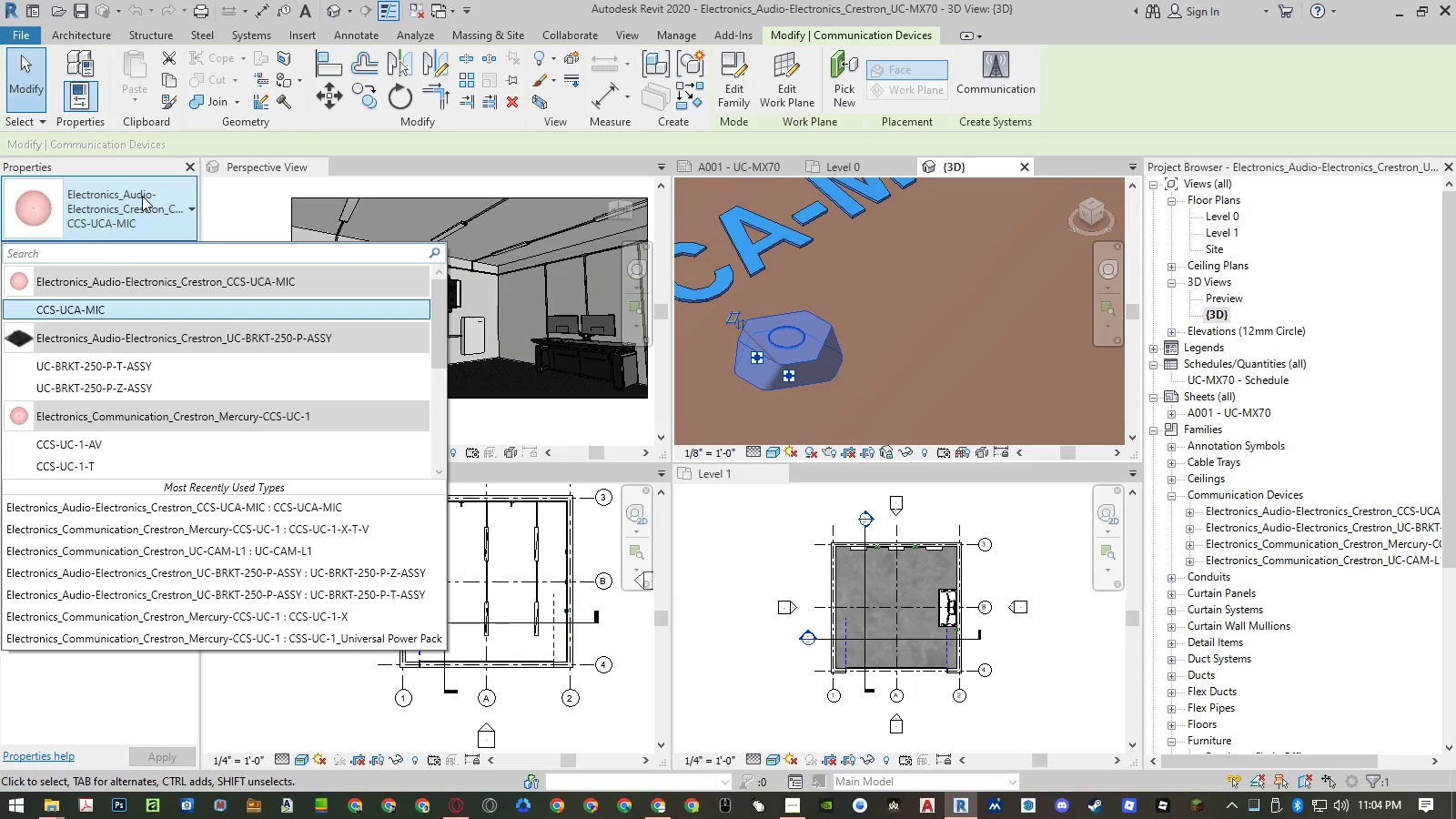 
wait(7.03)
 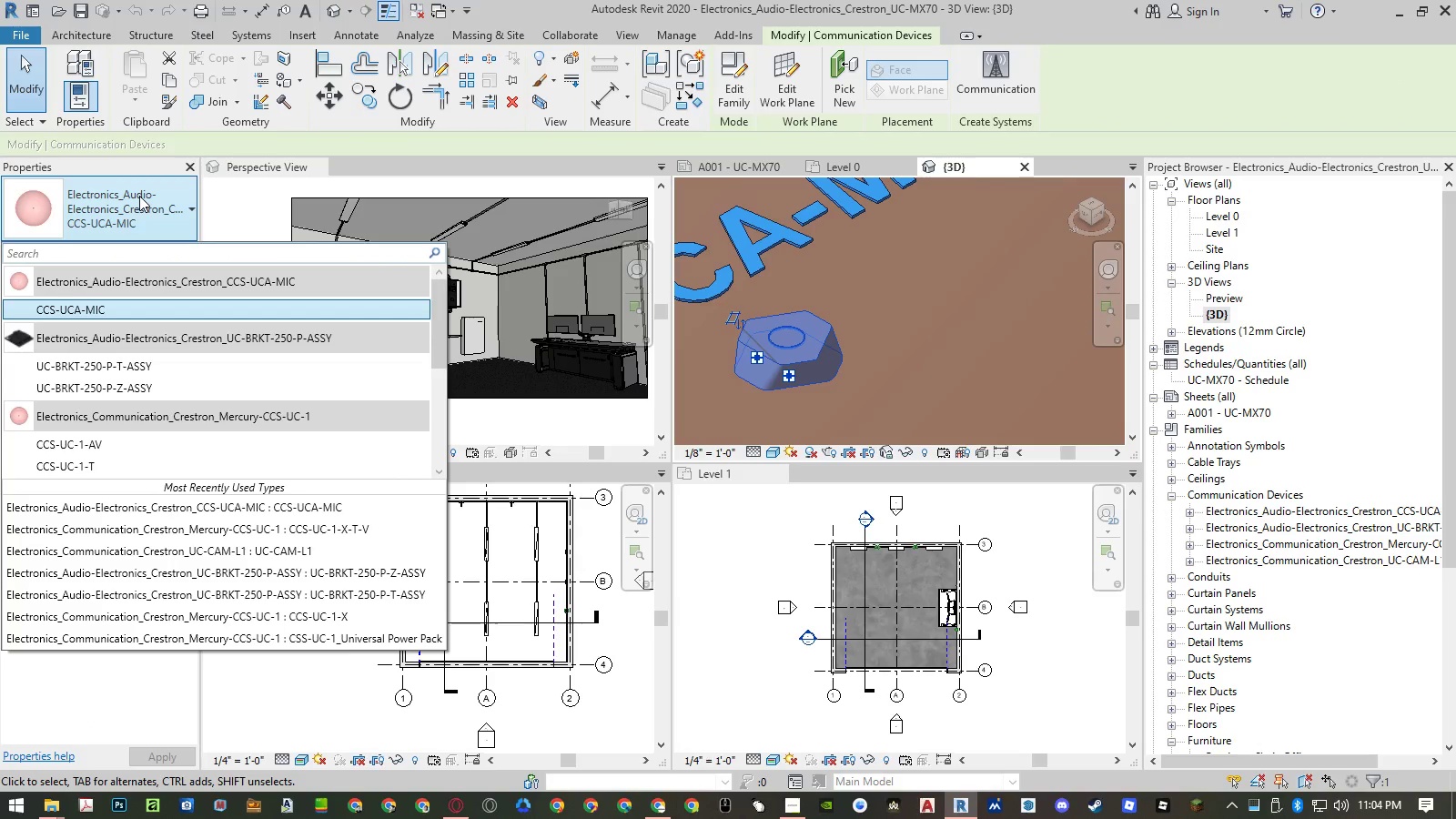 
left_click([935, 290])
 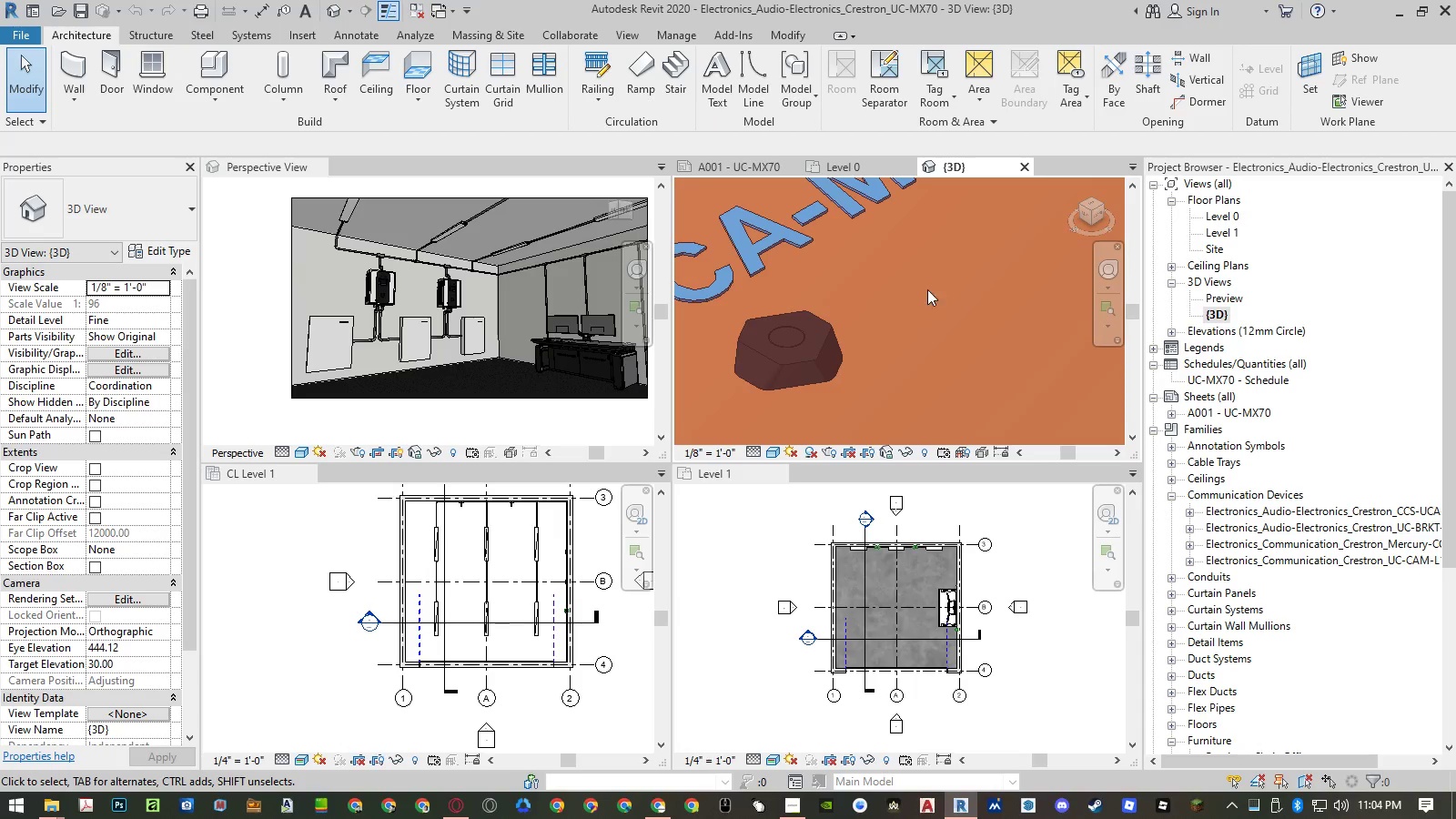 
scroll: coordinate [950, 297], scroll_direction: down, amount: 25.0
 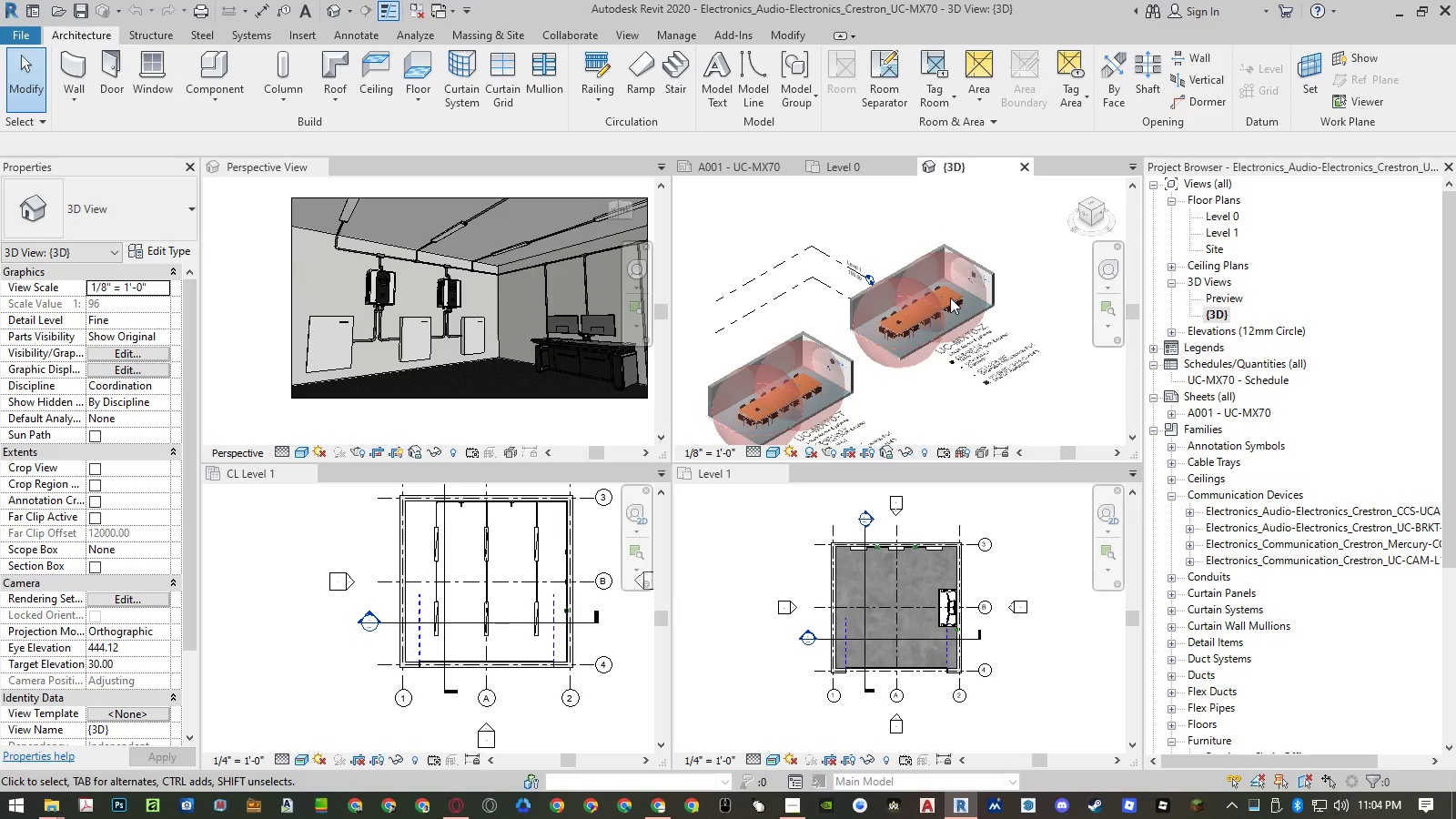 
scroll: coordinate [851, 334], scroll_direction: up, amount: 29.0
 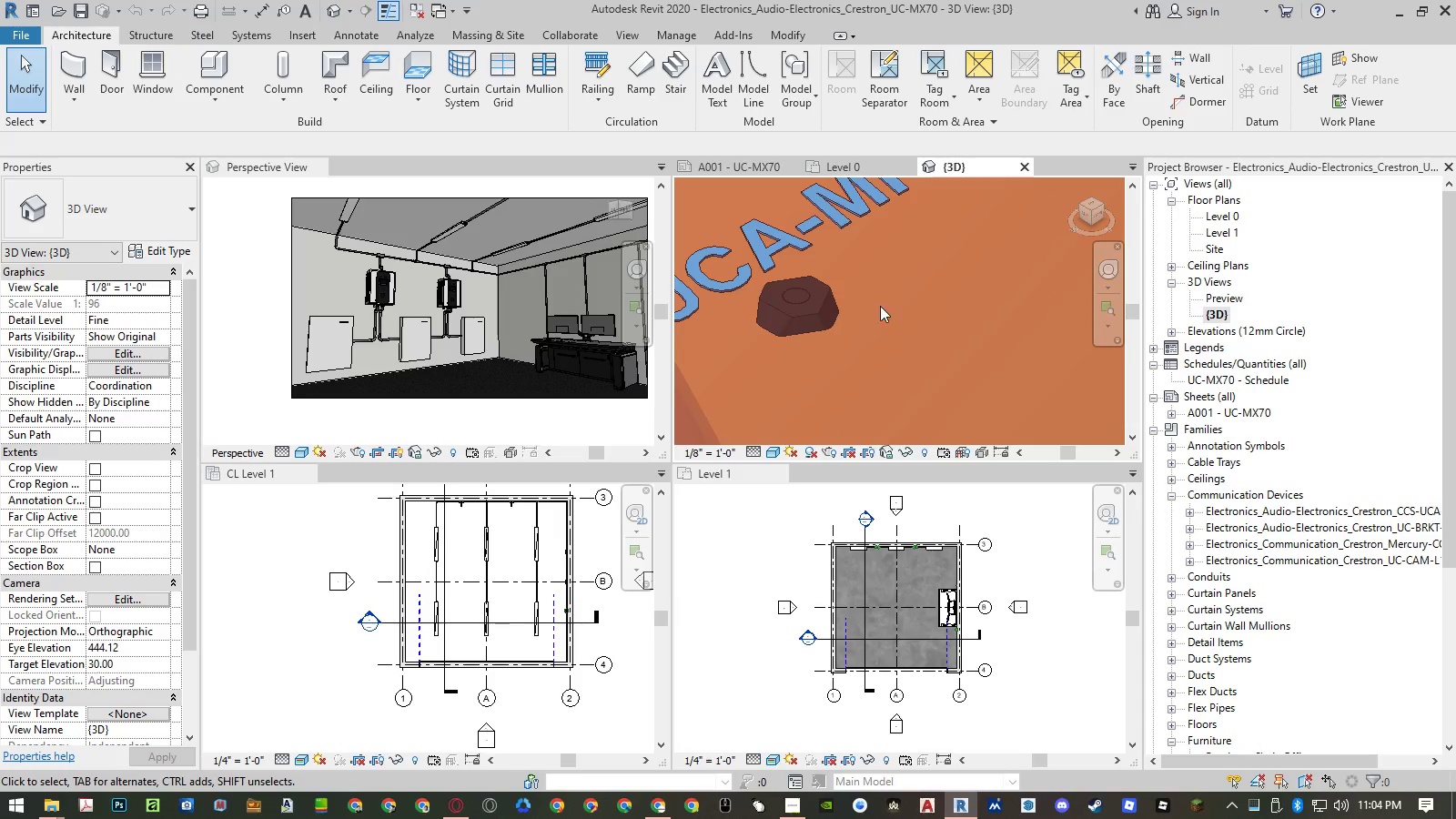 
scroll: coordinate [756, 370], scroll_direction: down, amount: 25.0
 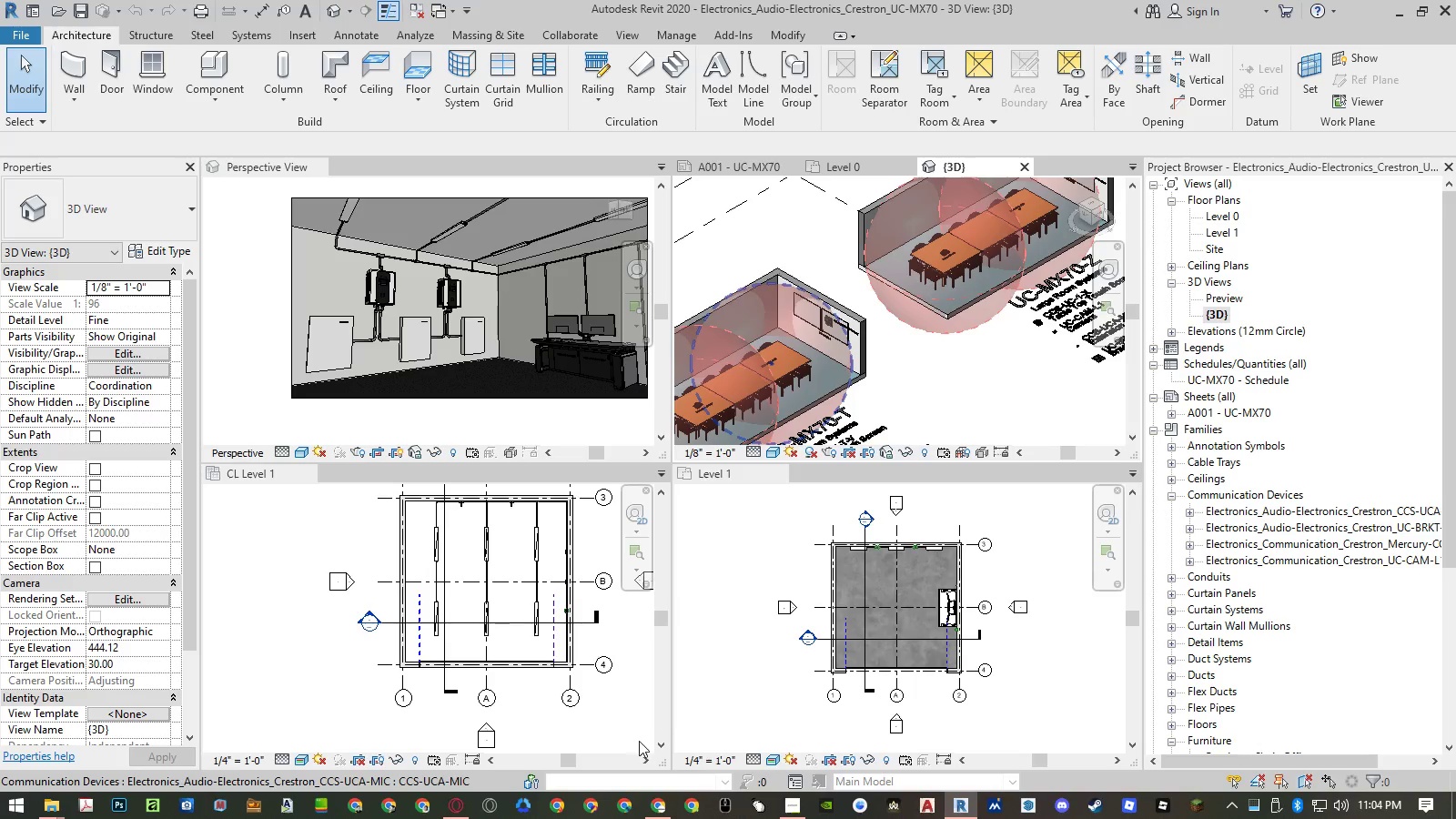 
left_click([656, 803])
 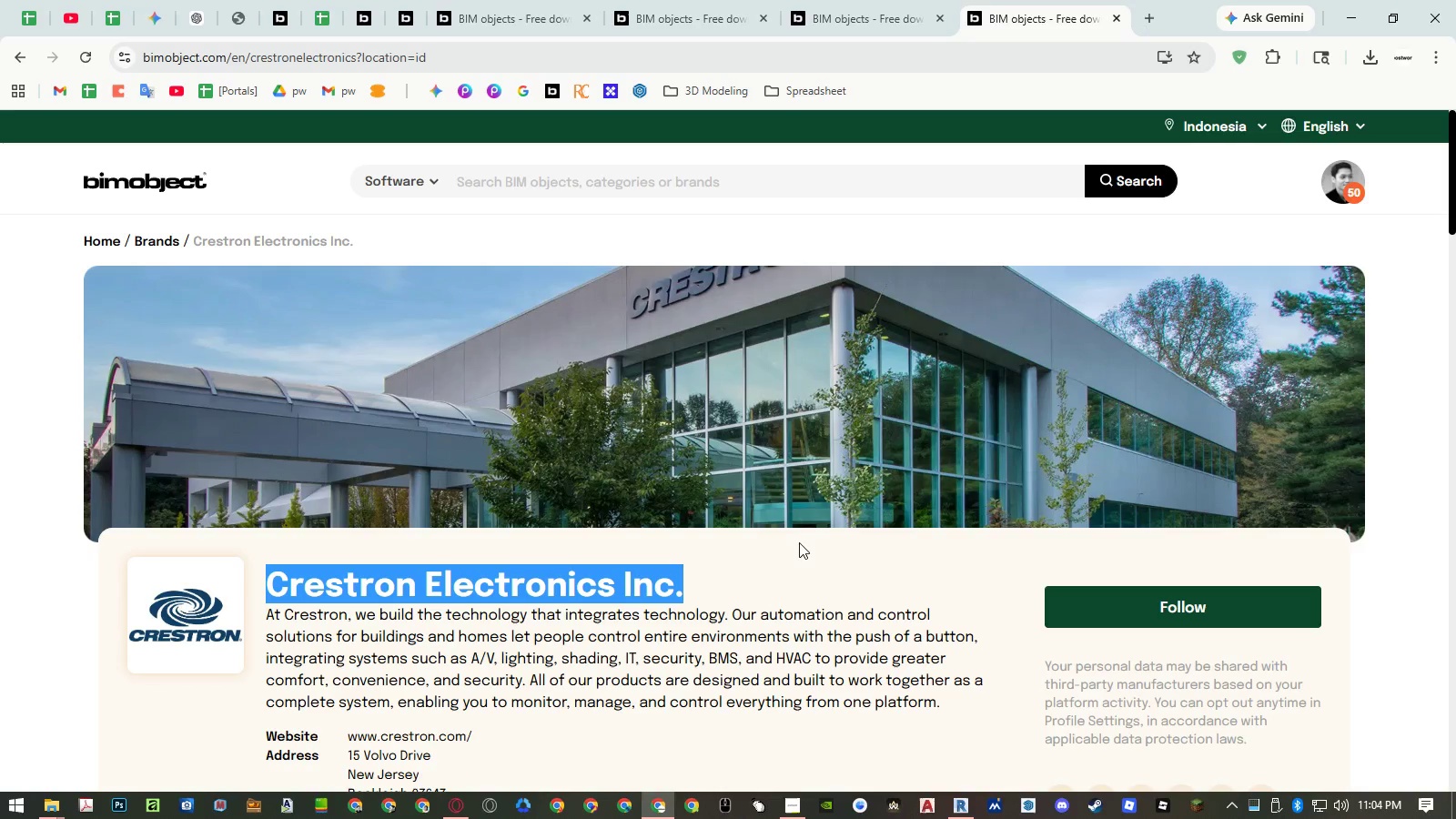 
scroll: coordinate [407, 470], scroll_direction: down, amount: 30.0
 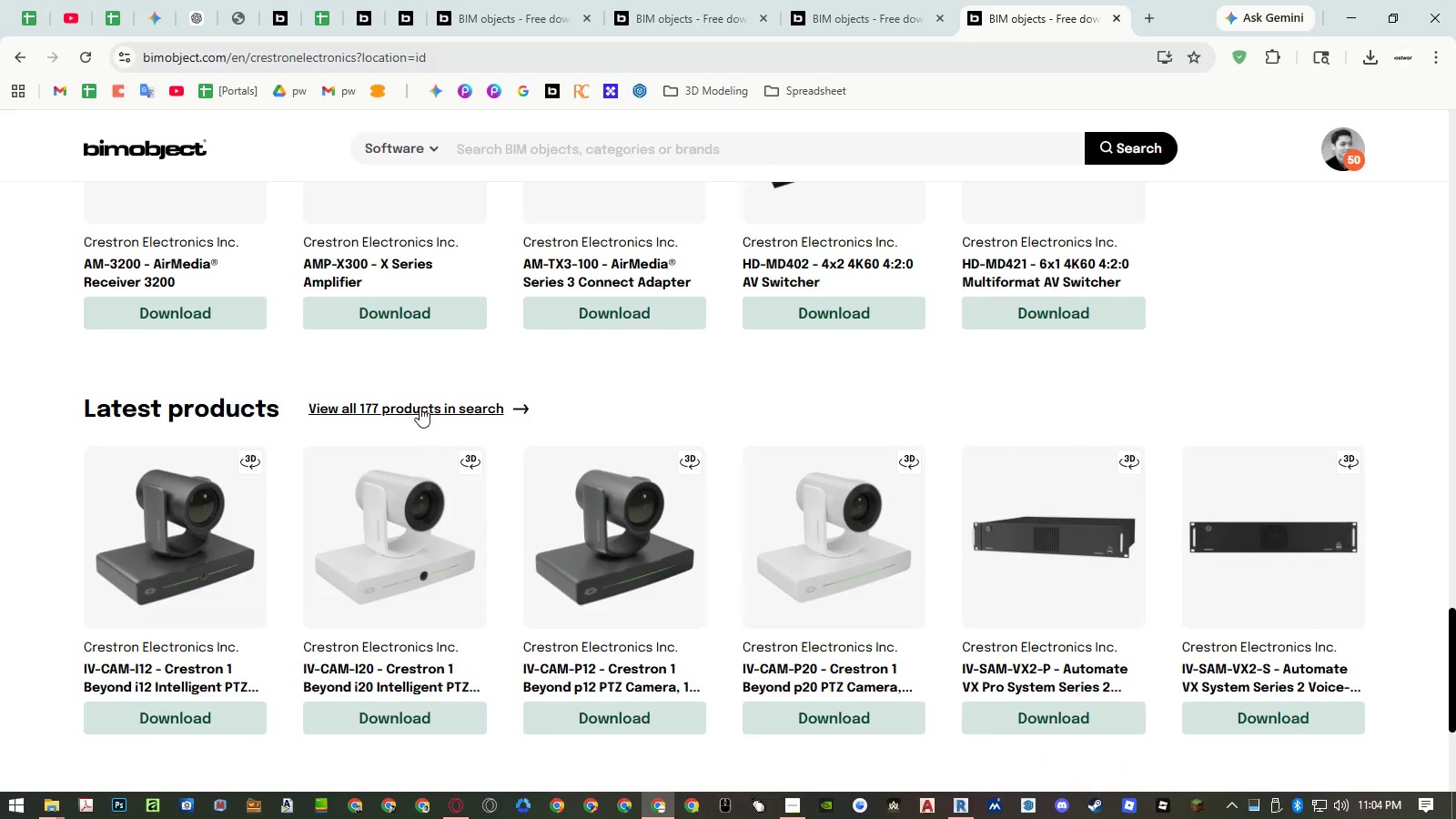 
left_click([420, 407])
 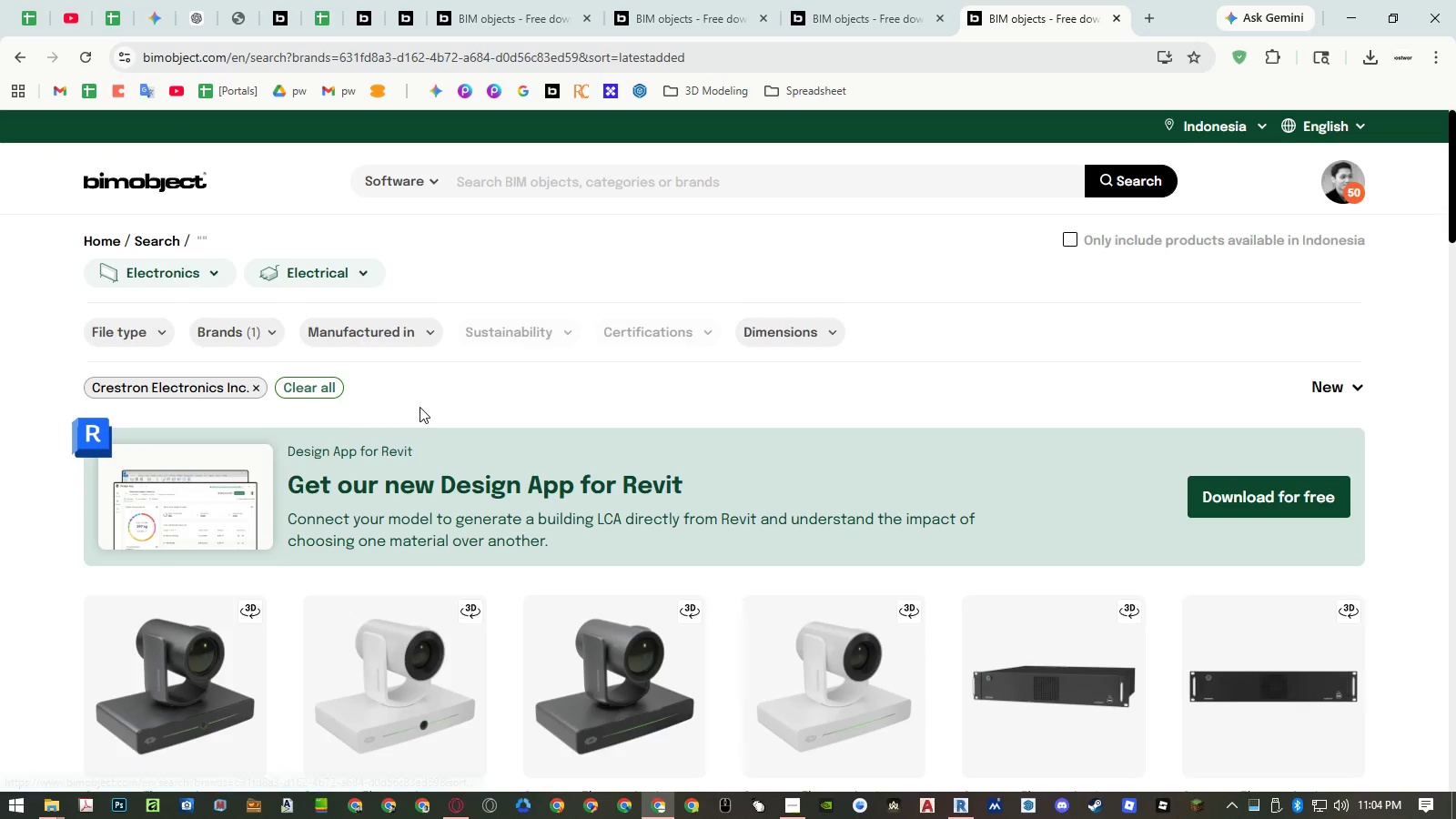 
scroll: coordinate [777, 413], scroll_direction: down, amount: 11.0
 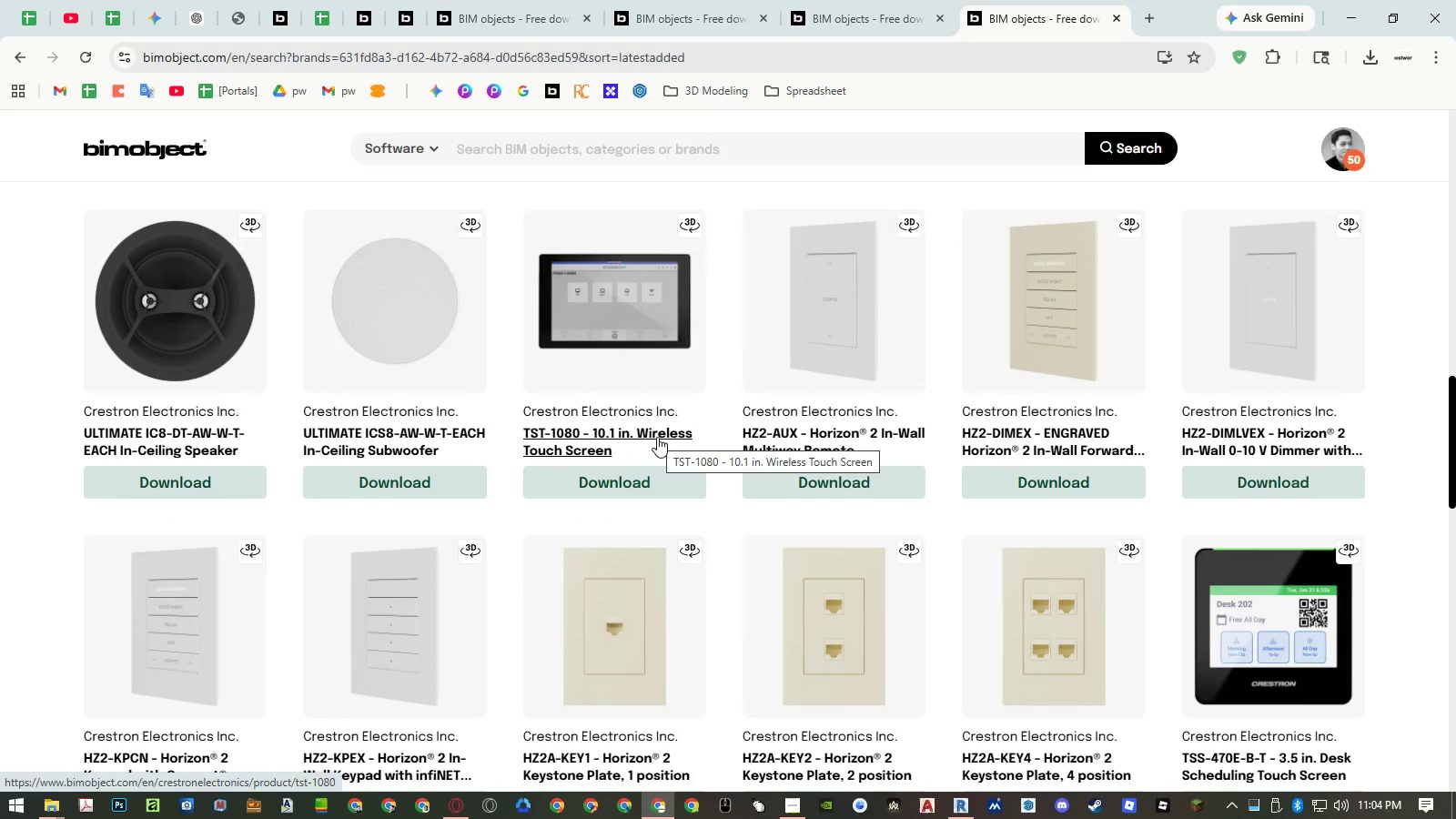 
middle_click([657, 437])
 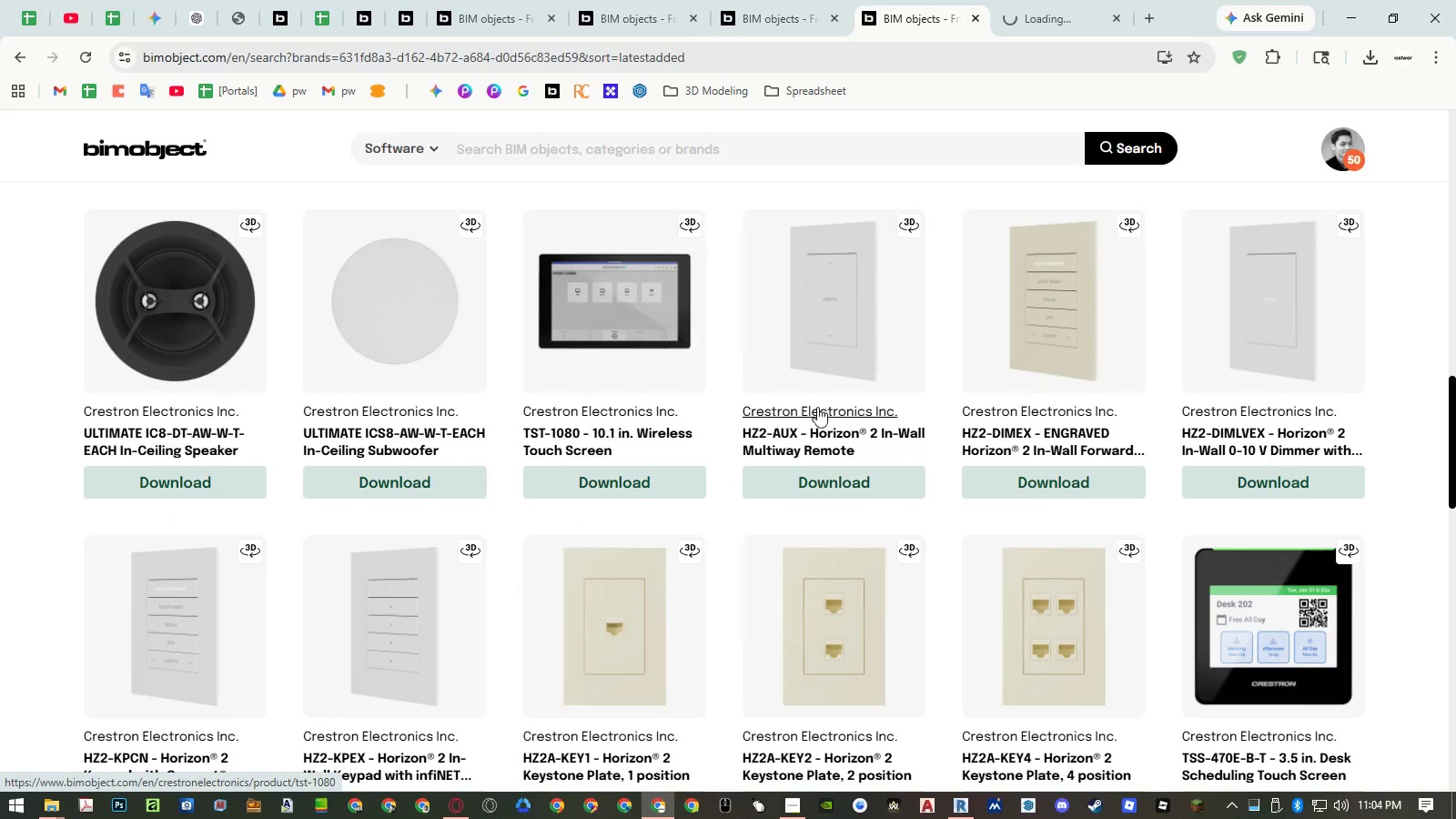 
scroll: coordinate [830, 399], scroll_direction: down, amount: 5.0
 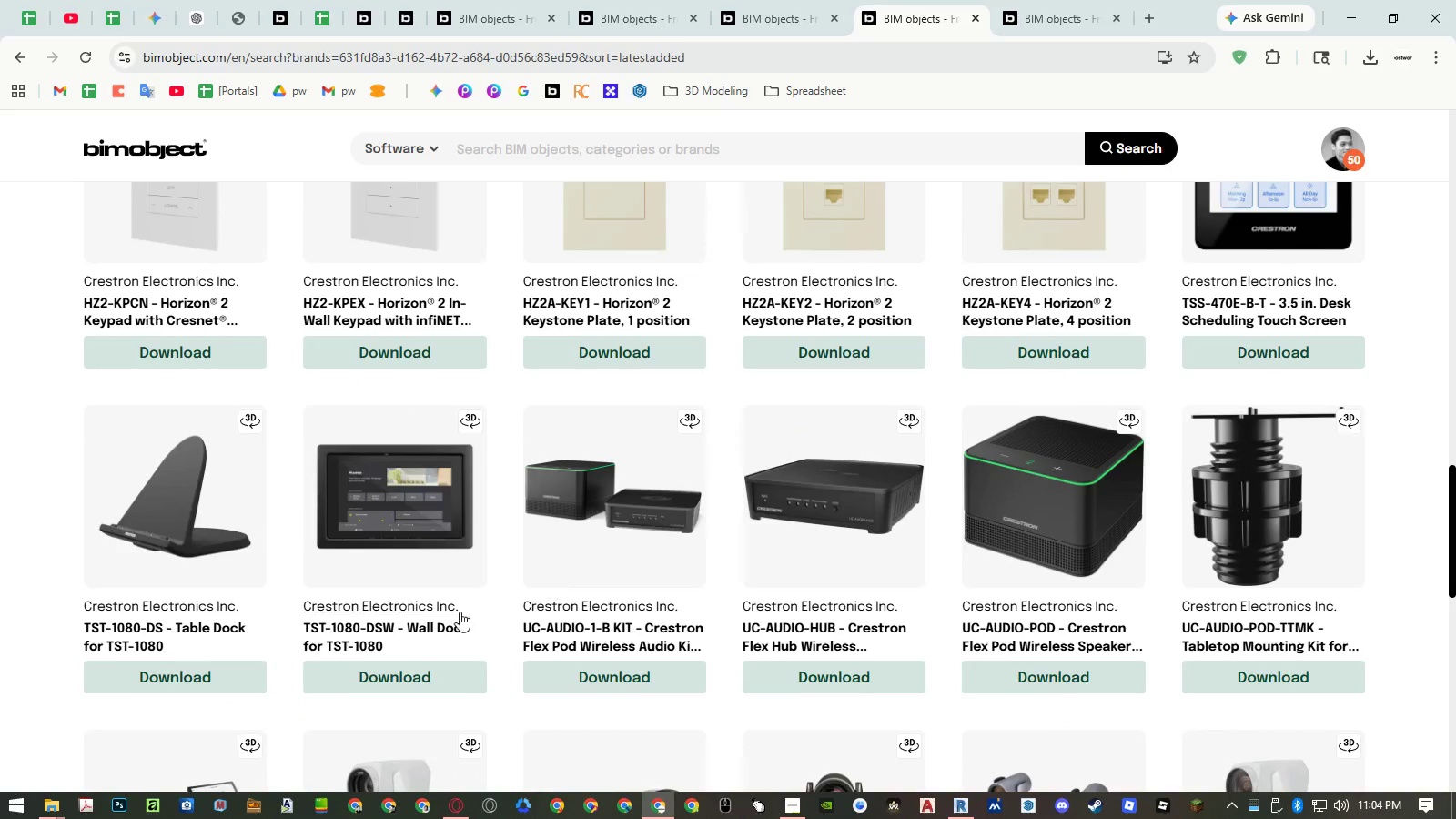 
middle_click([438, 625])
 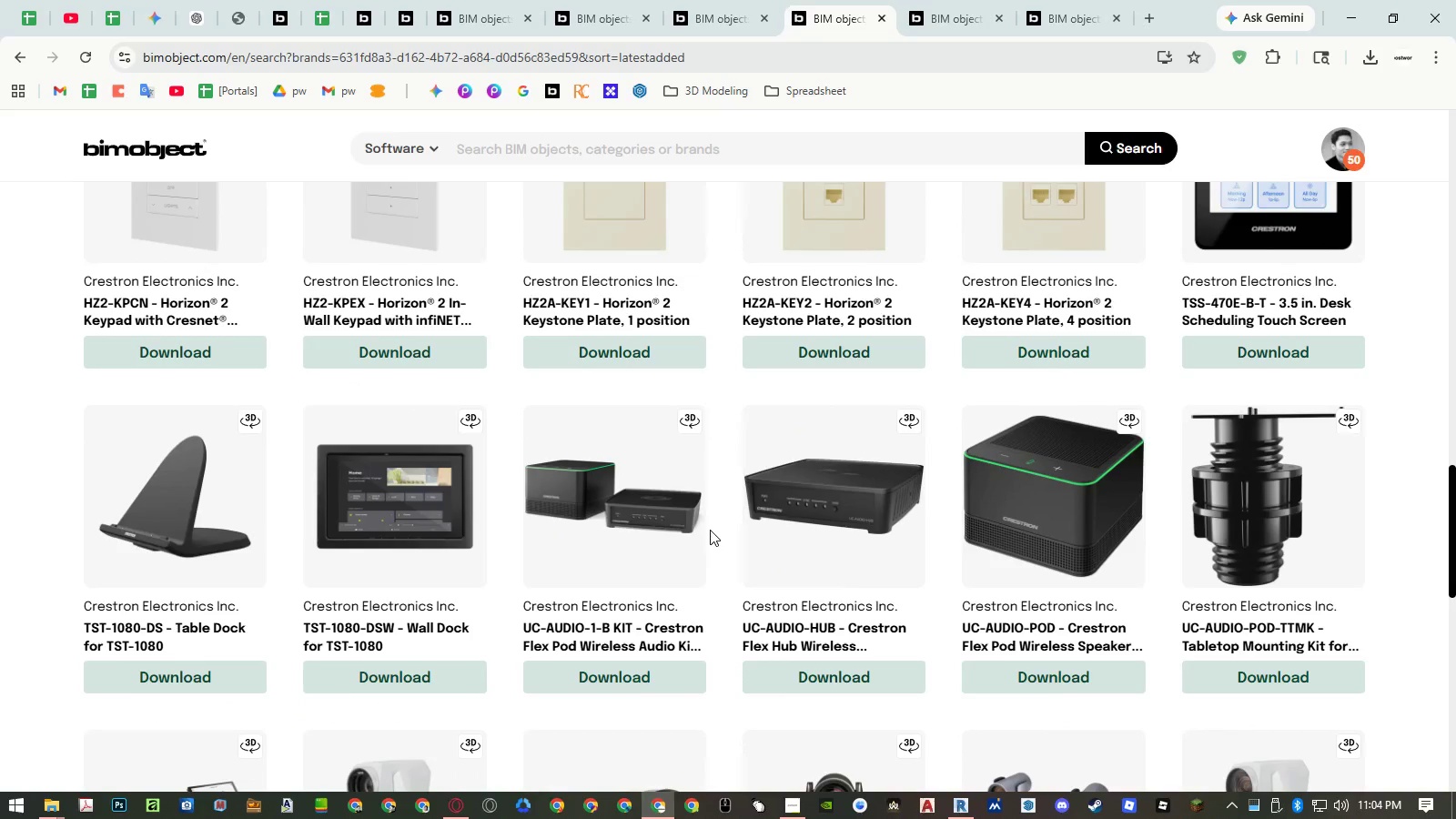 
scroll: coordinate [710, 529], scroll_direction: up, amount: 6.0
 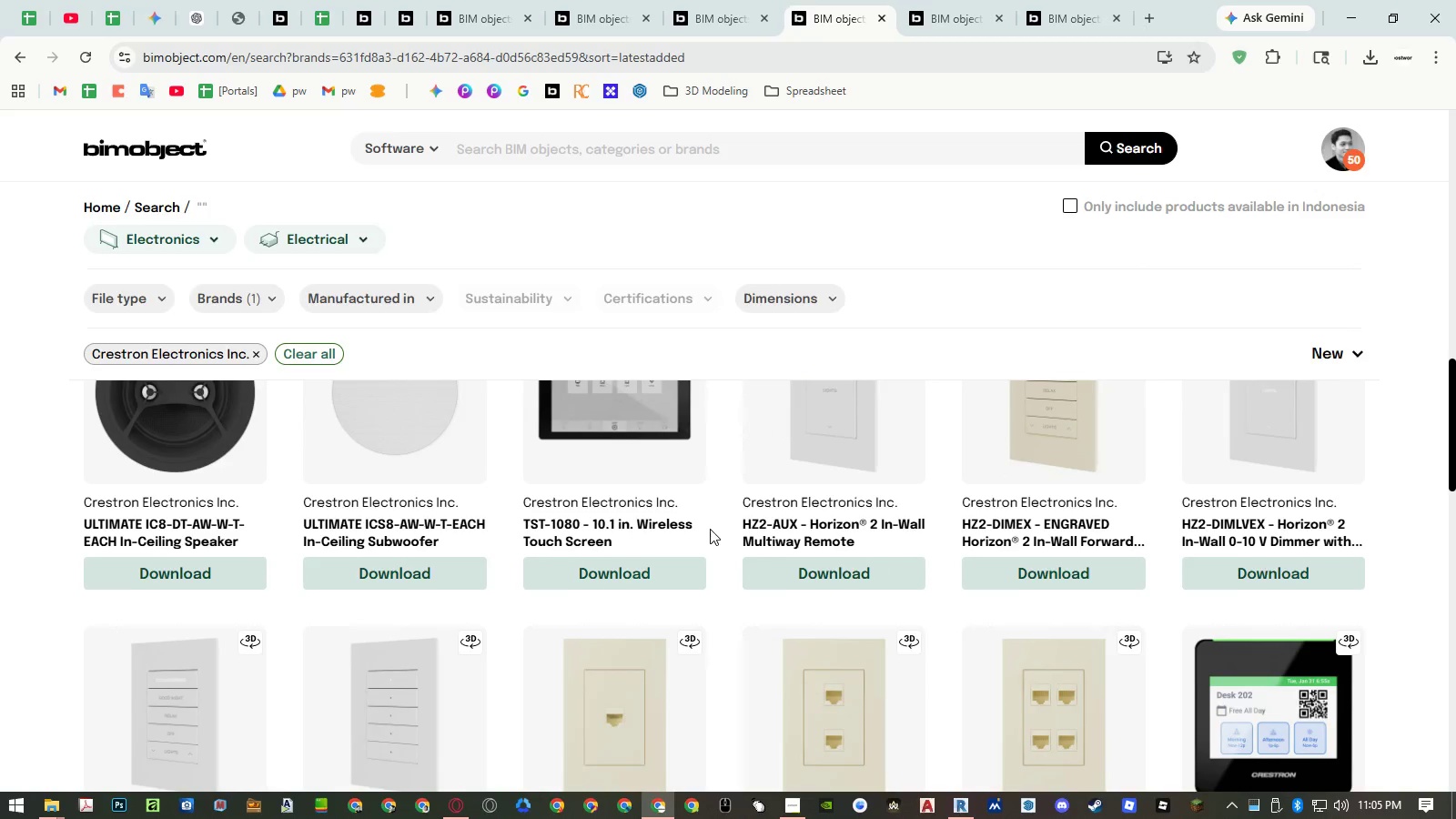 
scroll: coordinate [710, 529], scroll_direction: down, amount: 2.0
 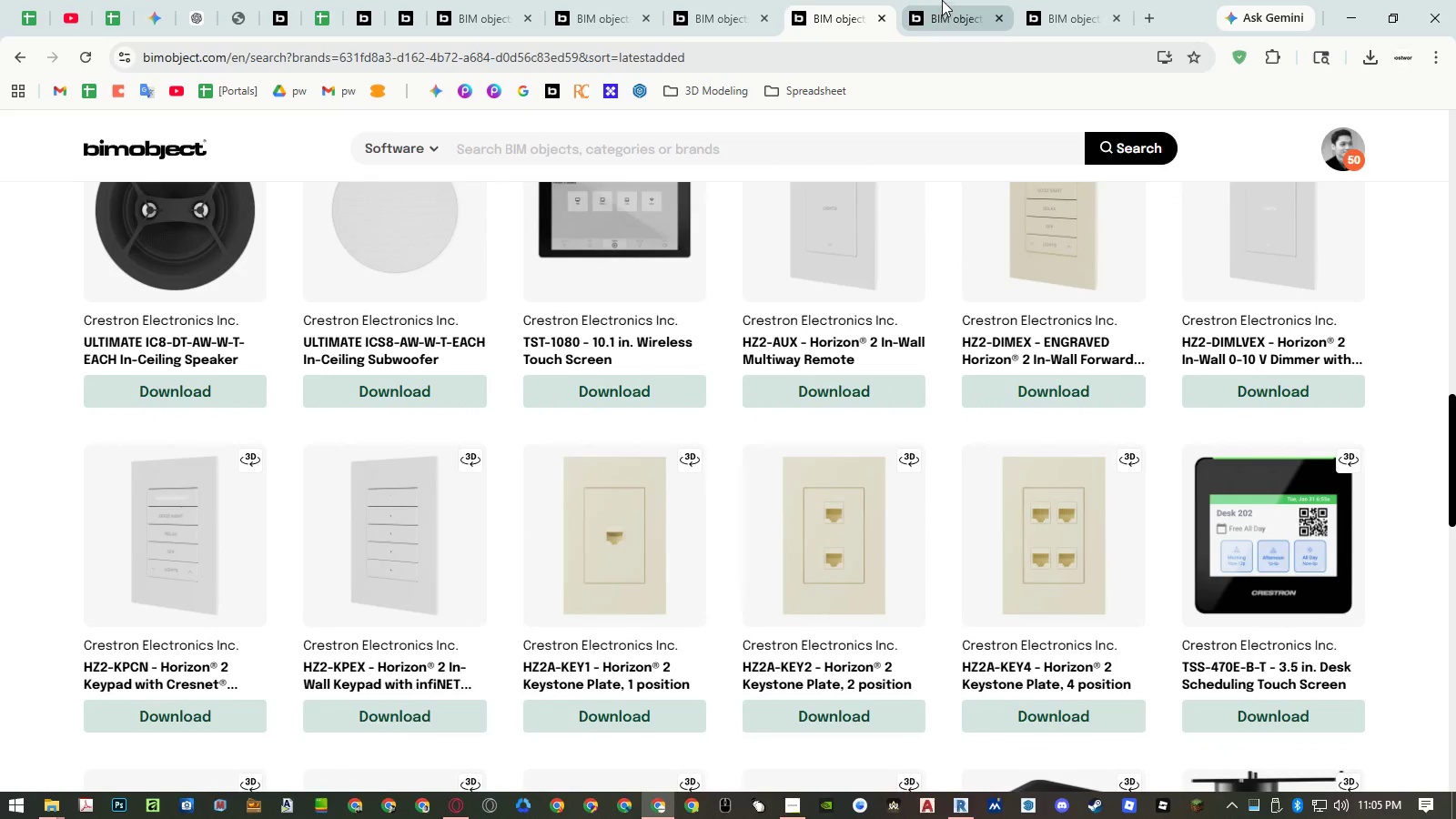 
hold_key(key=AltLeft, duration=11.23)
 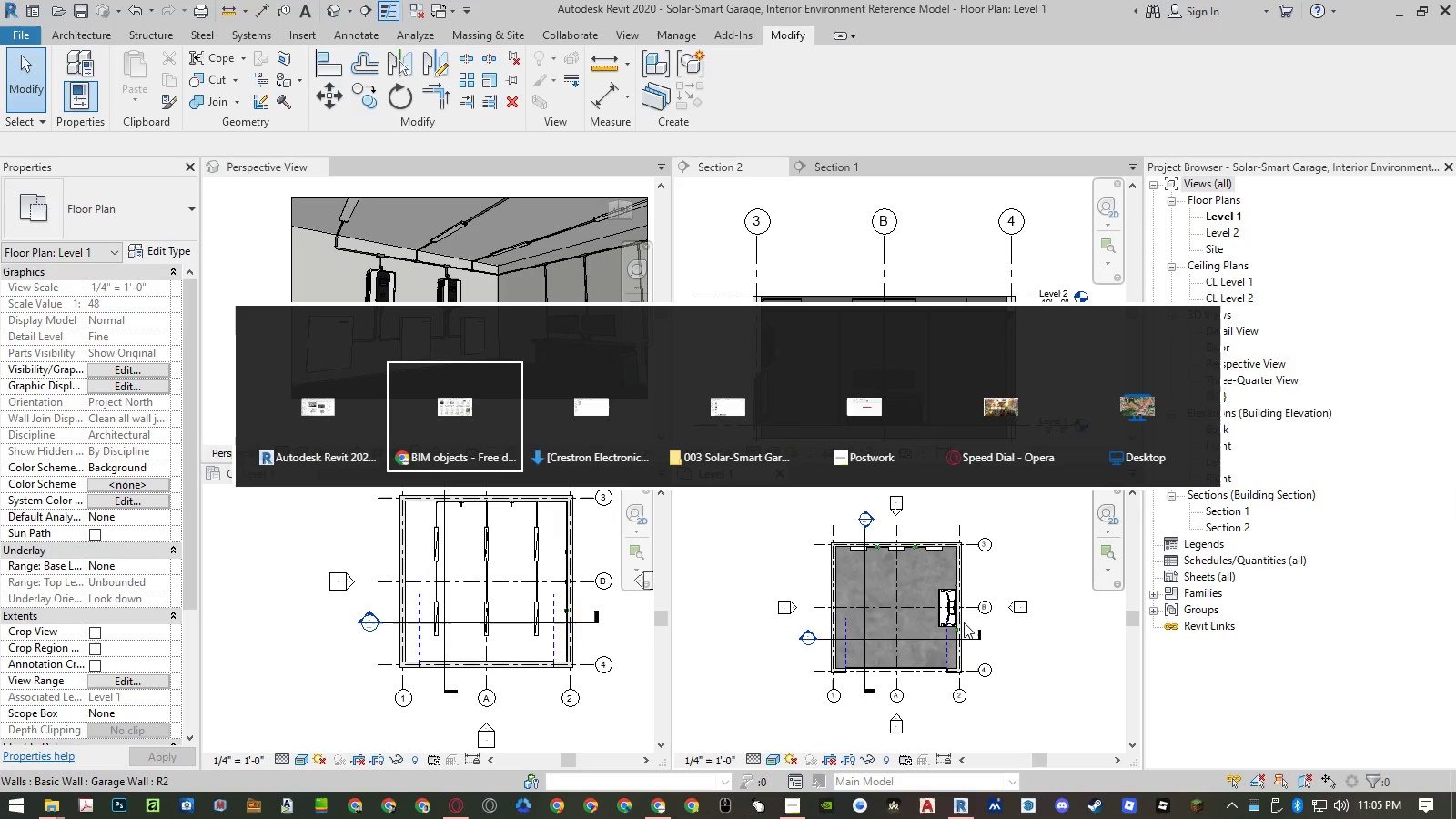 
hold_key(key=Tab, duration=11.14)
 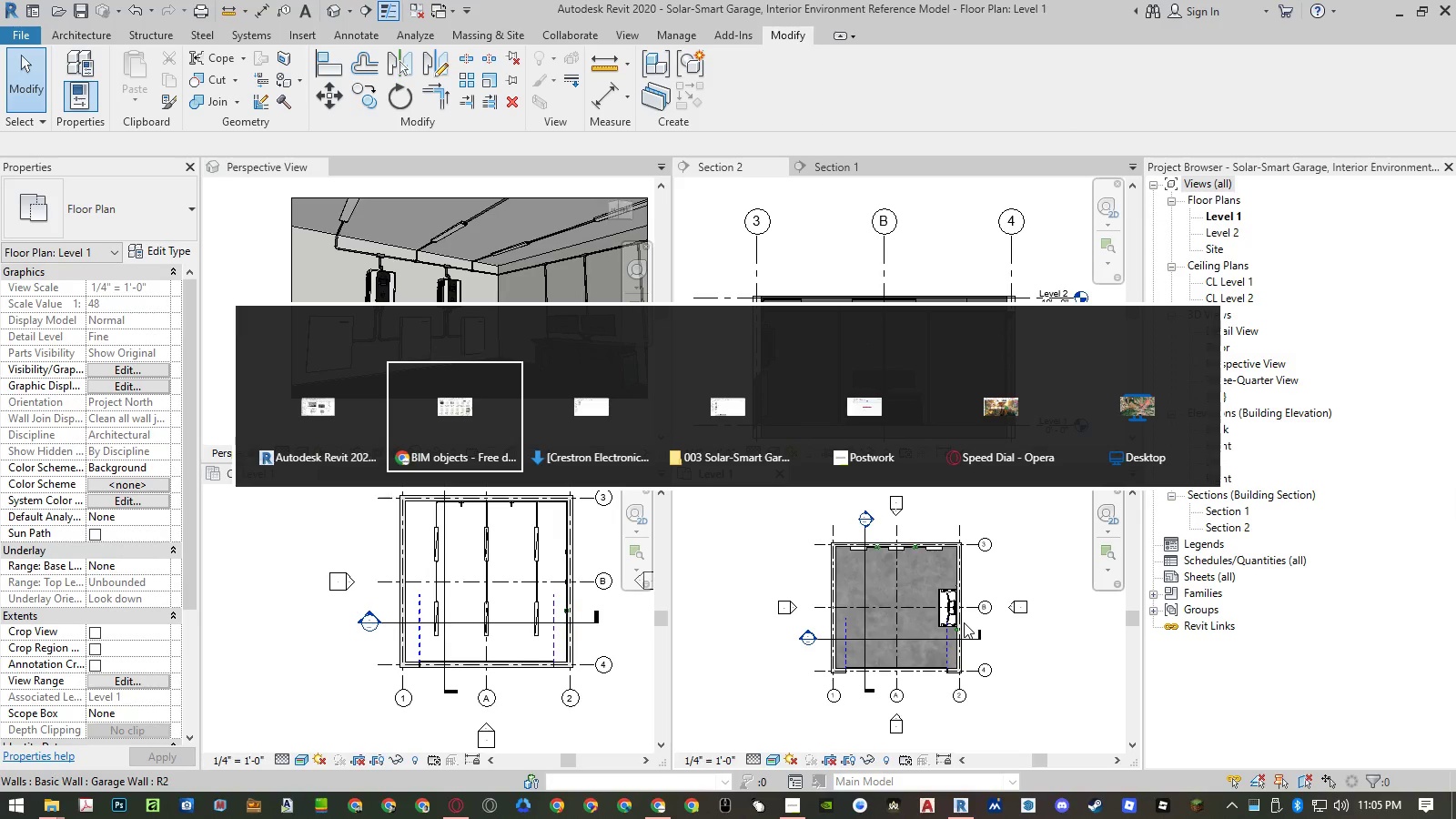 
left_click([1026, 164])
 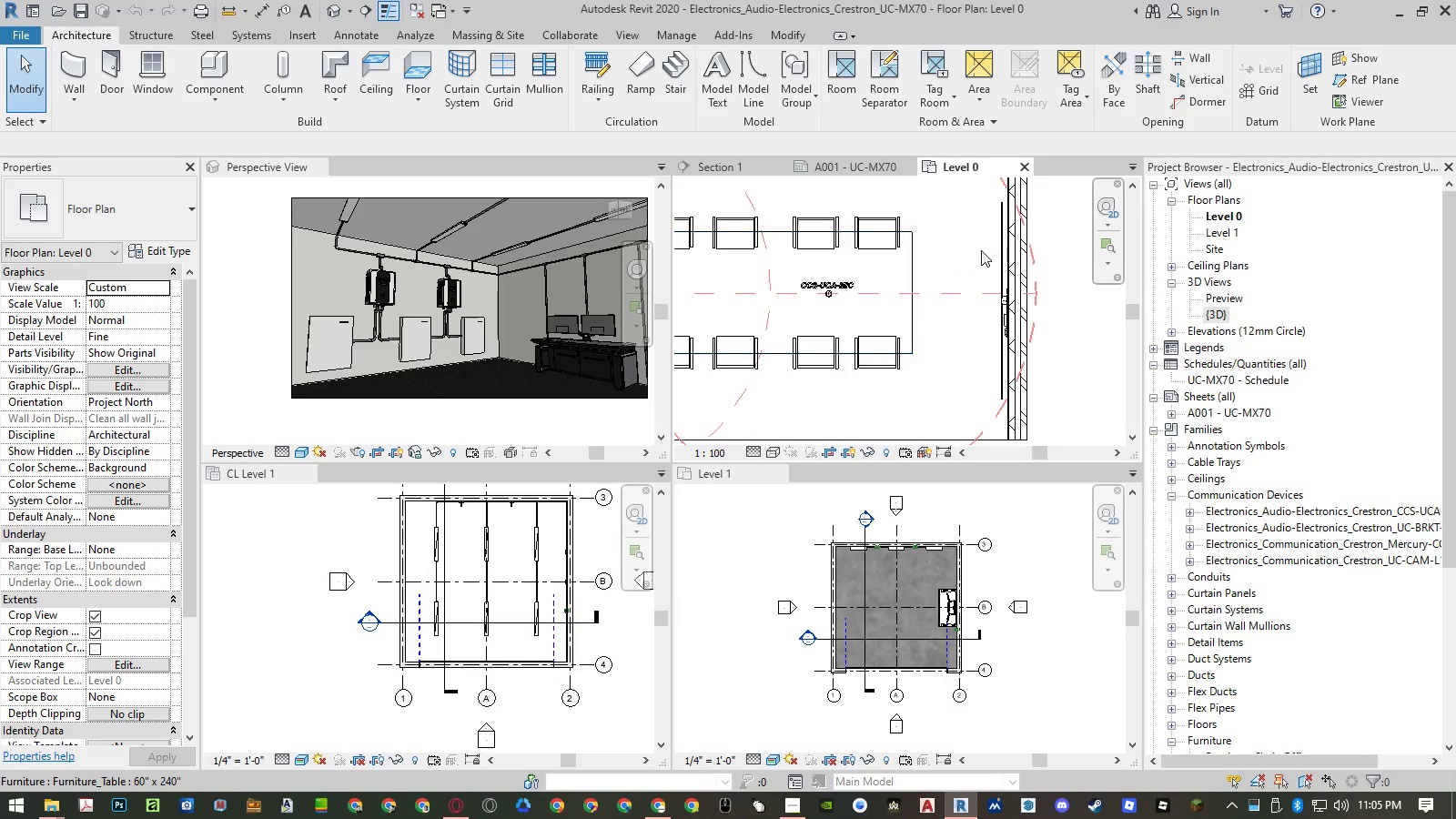 
left_click([1024, 167])
 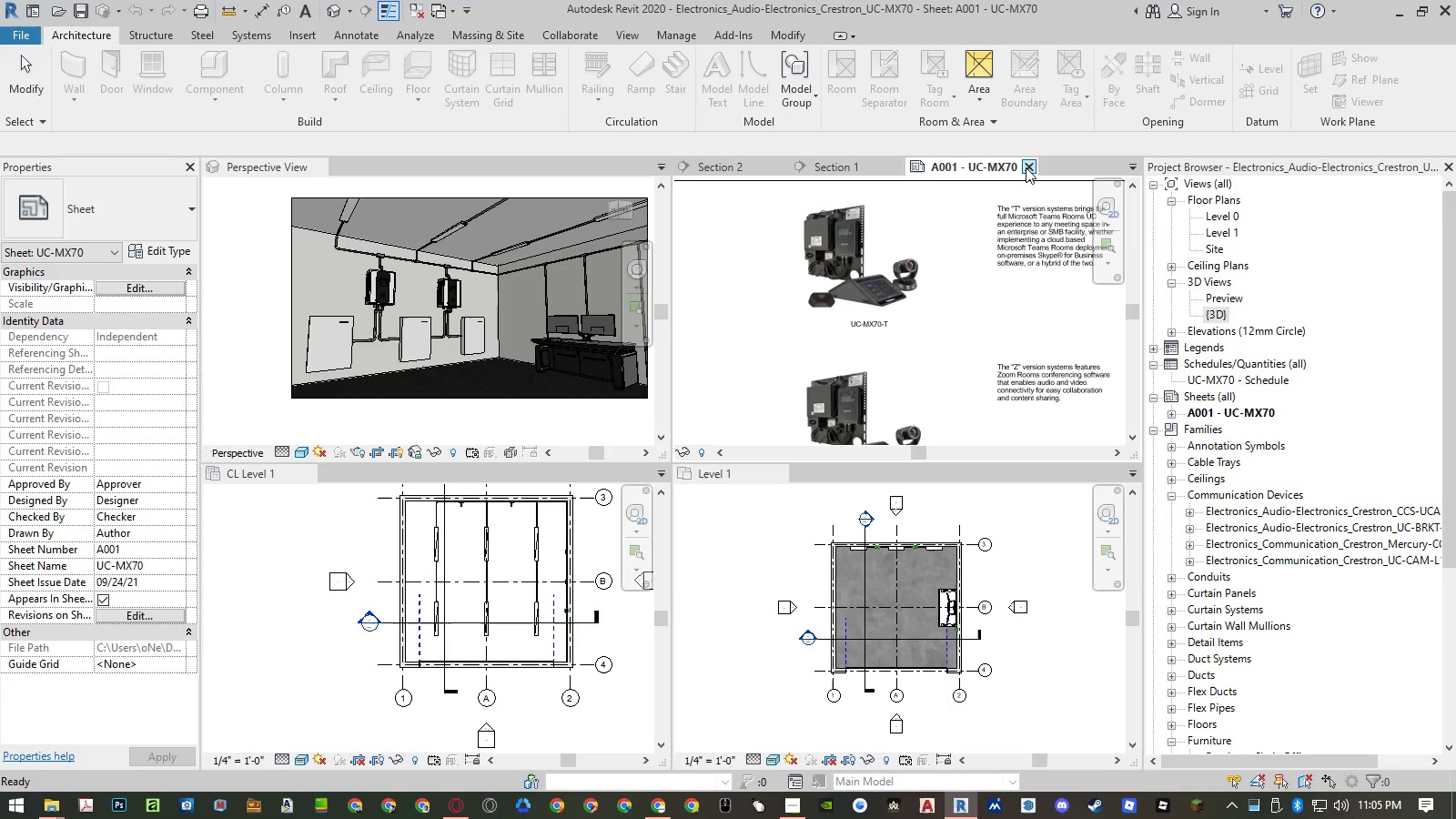 
left_click([1026, 167])
 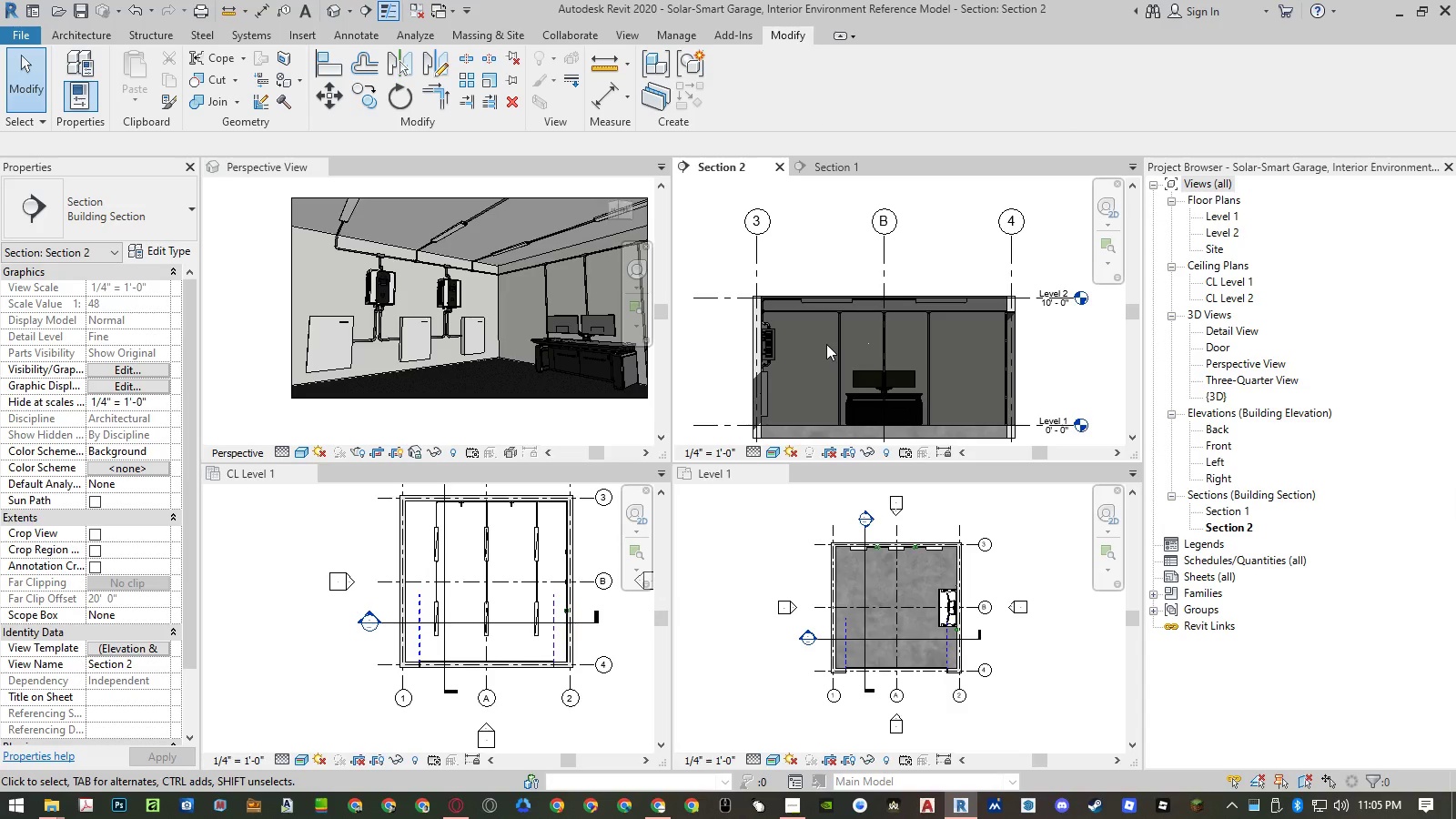 
left_click([1046, 545])
 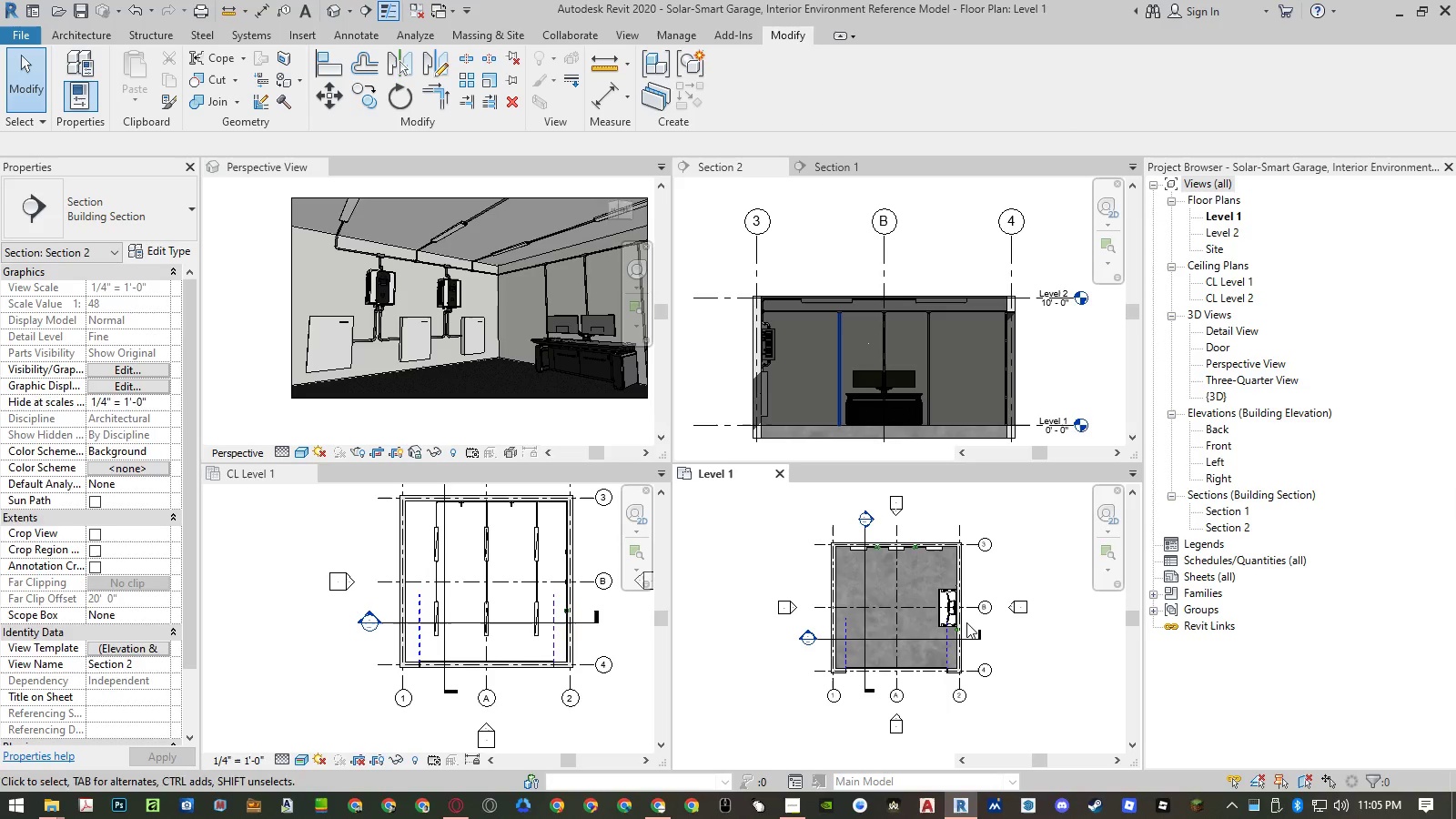 
scroll: coordinate [874, 379], scroll_direction: down, amount: 6.0
 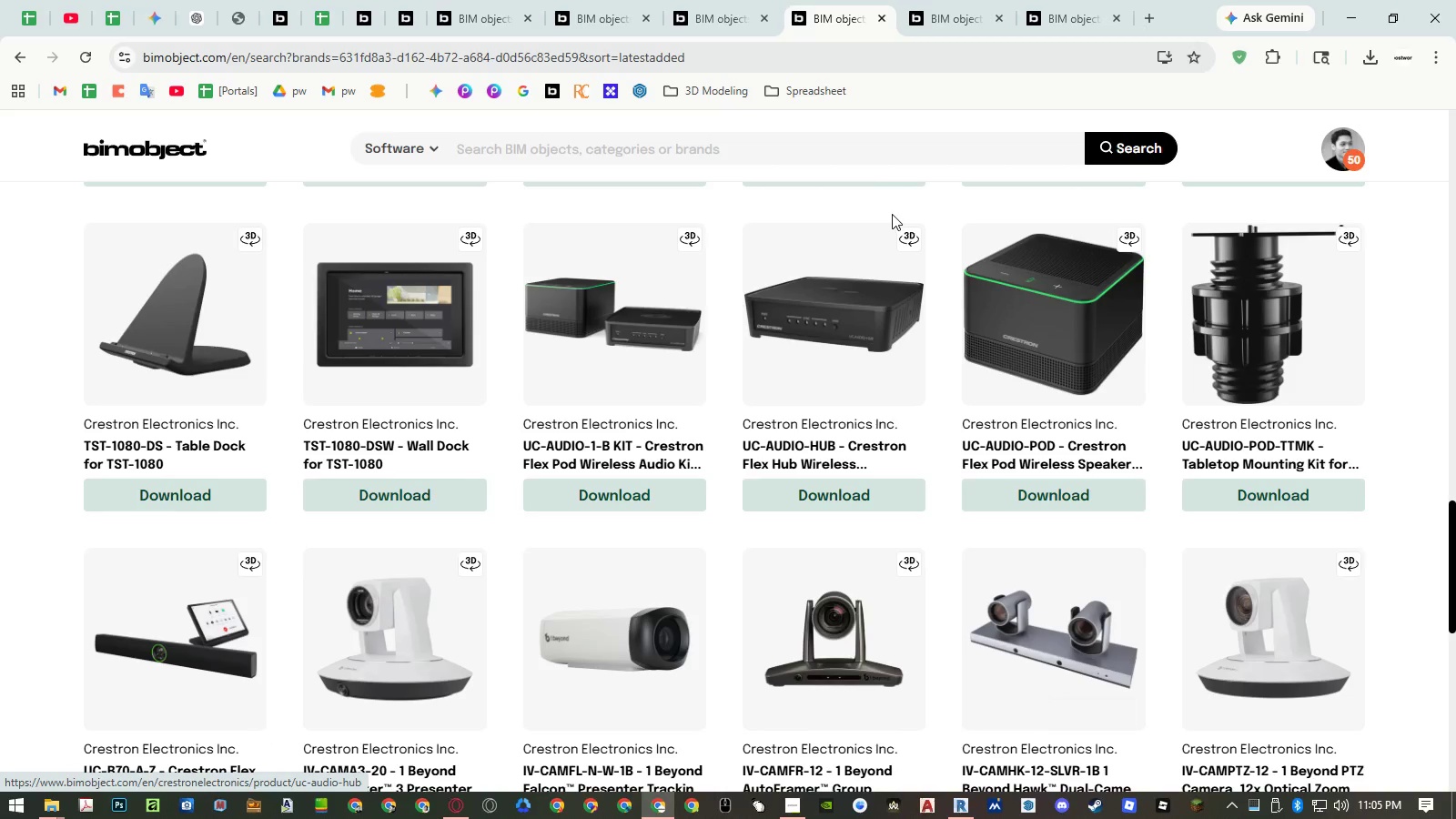 
wait(7.34)
 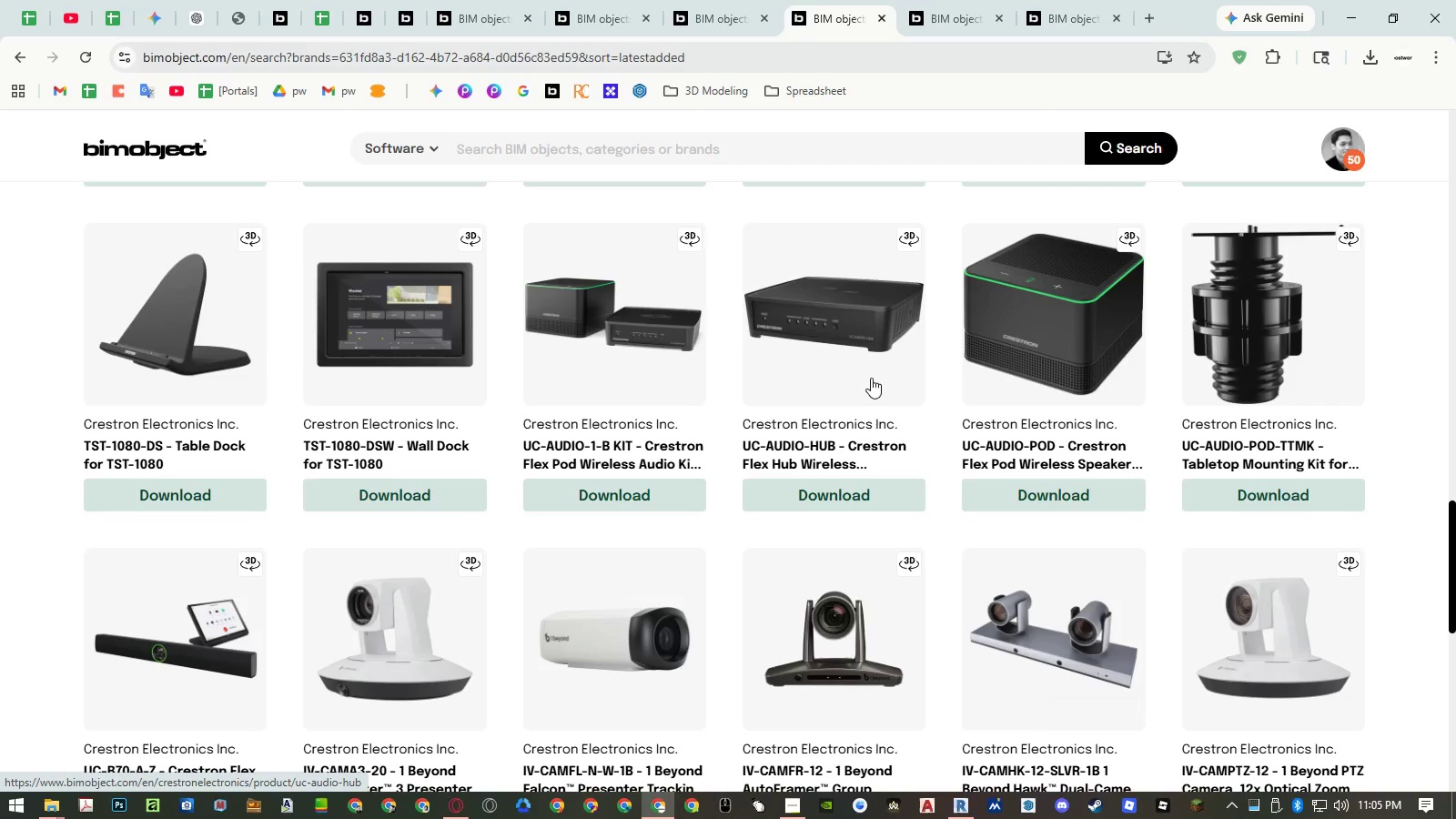 
left_click([935, 11])
 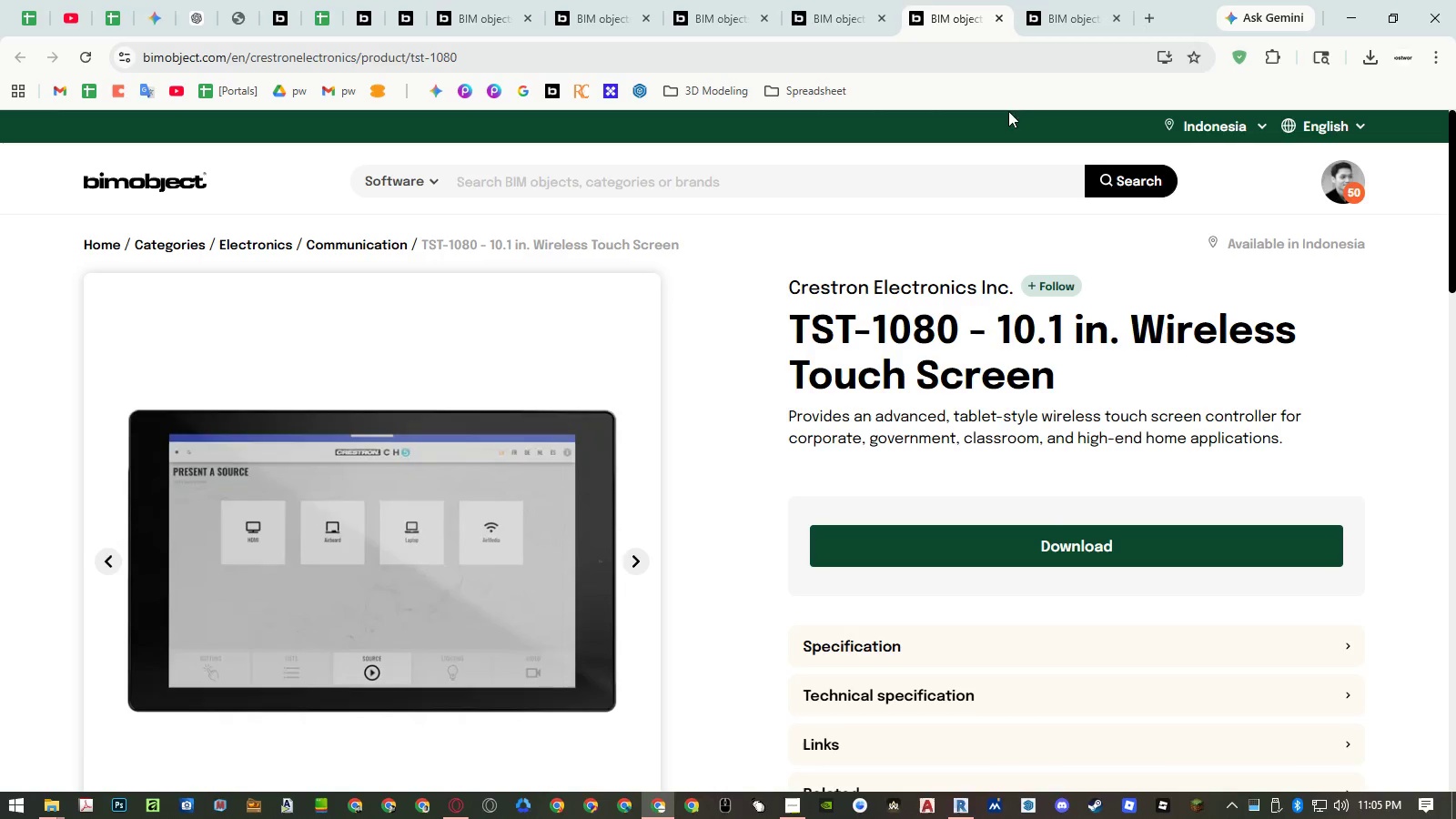 
left_click([1067, 27])
 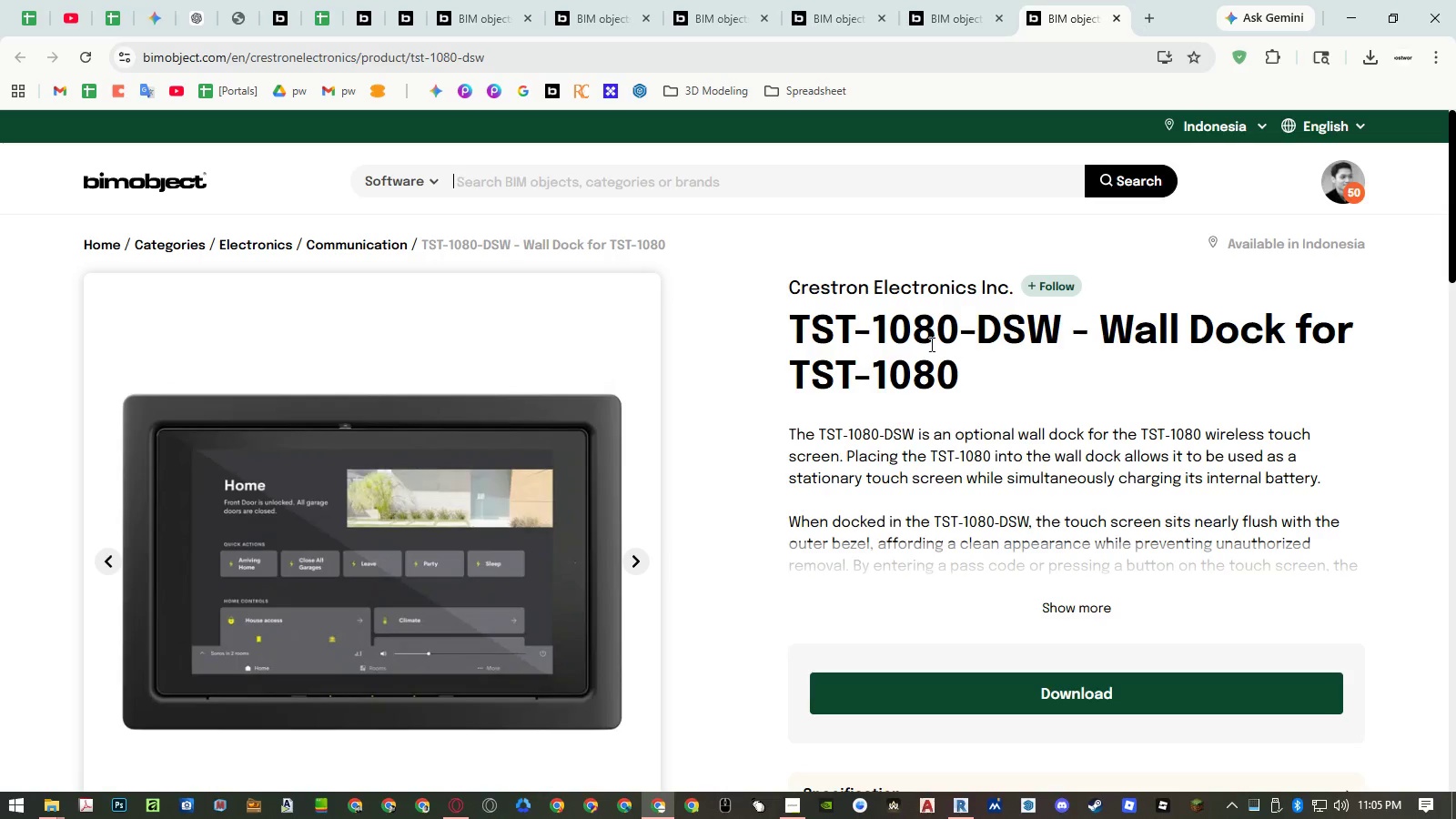 
scroll: coordinate [875, 421], scroll_direction: down, amount: 3.0
 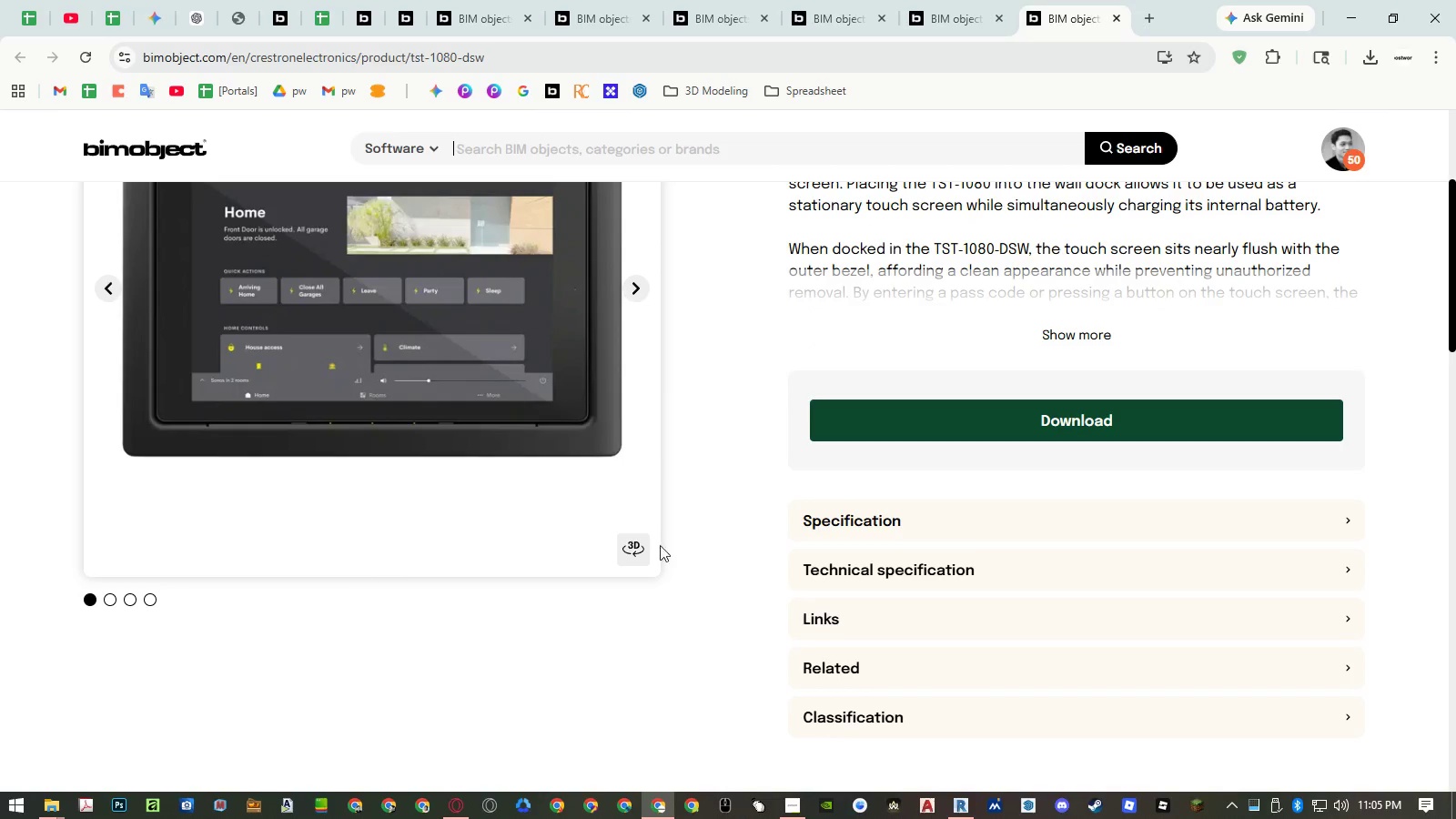 
left_click([635, 549])
 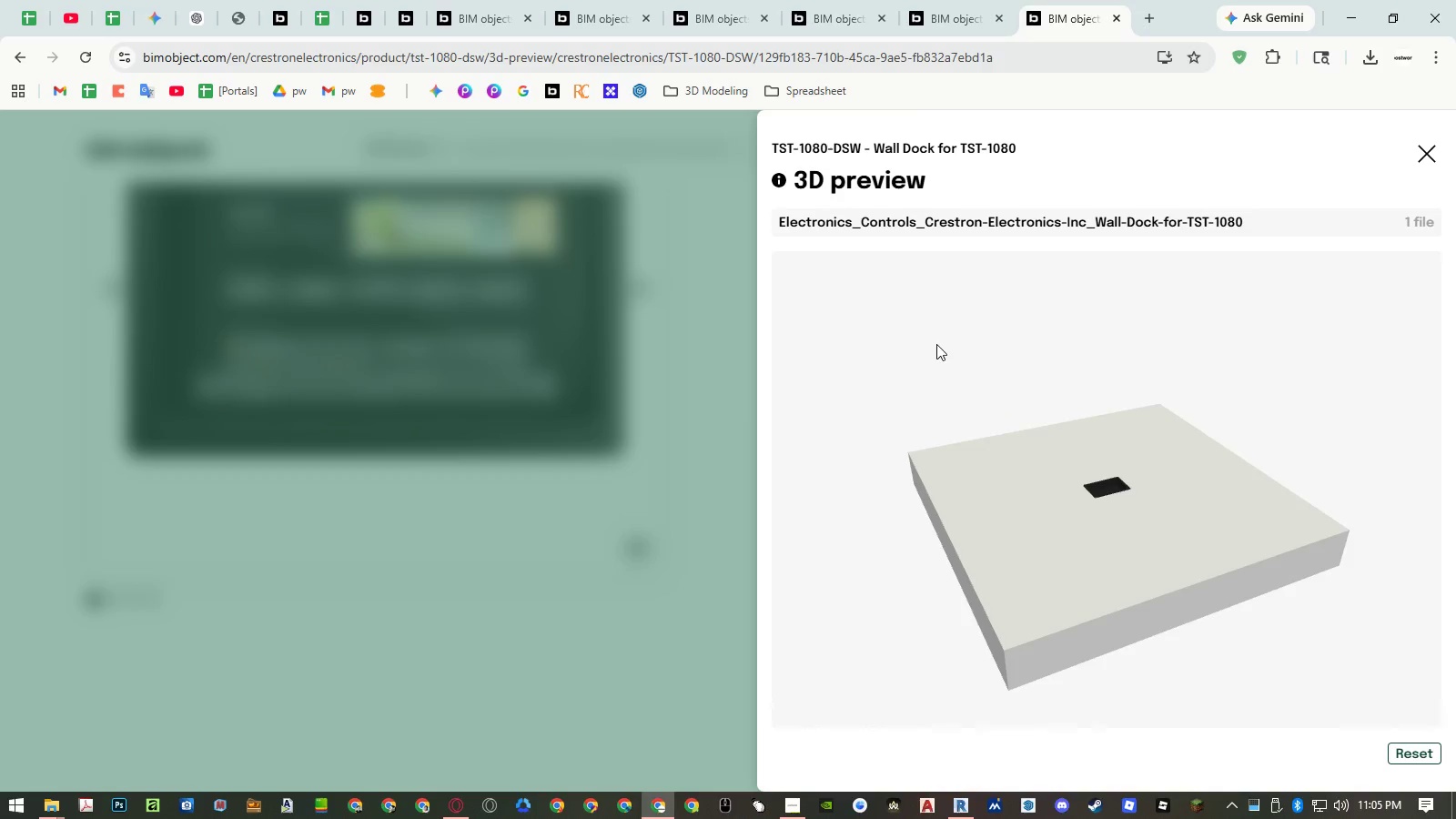 
scroll: coordinate [1099, 473], scroll_direction: up, amount: 19.0
 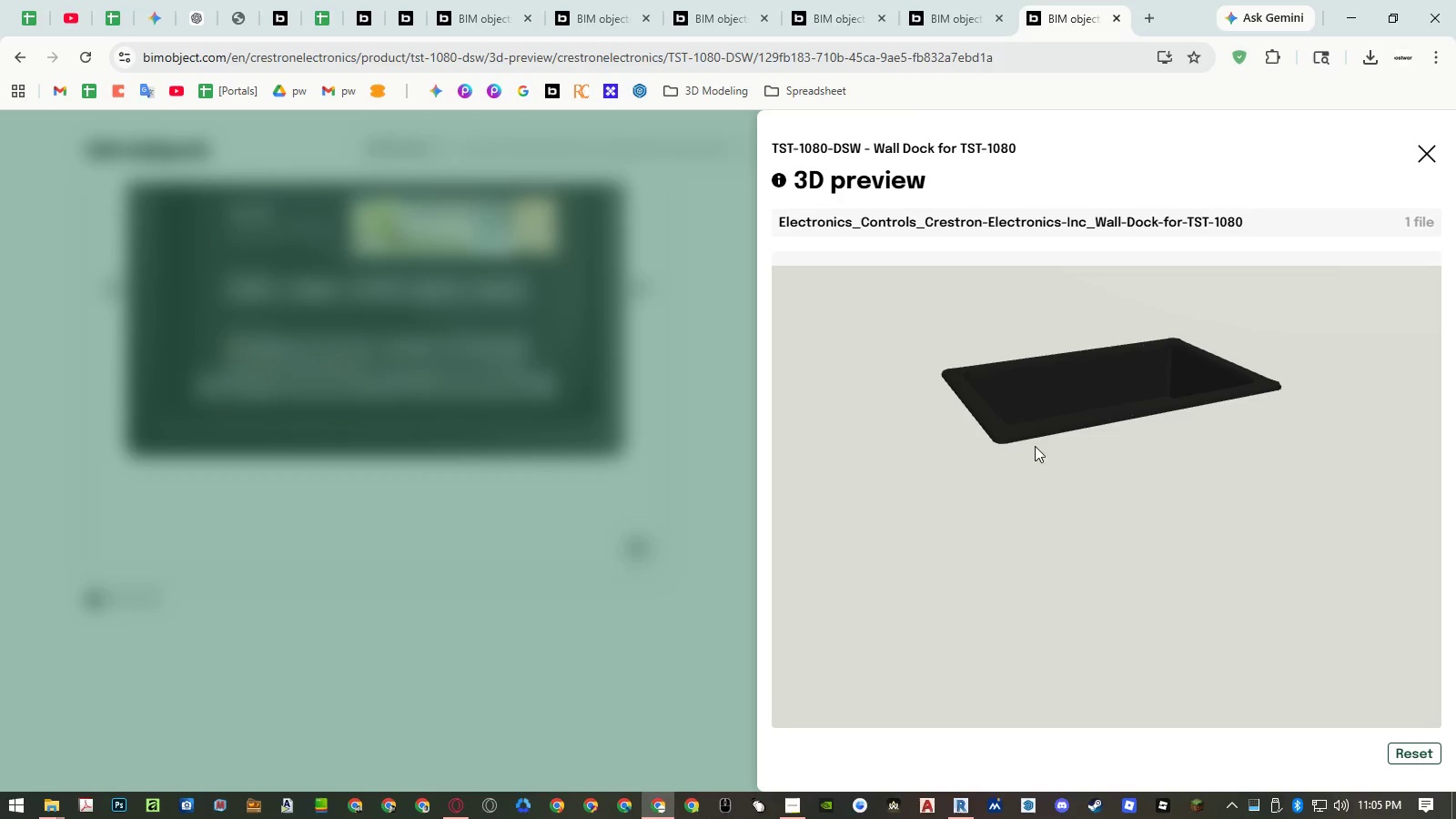 
left_click_drag(start_coordinate=[1035, 471], to_coordinate=[1046, 549])
 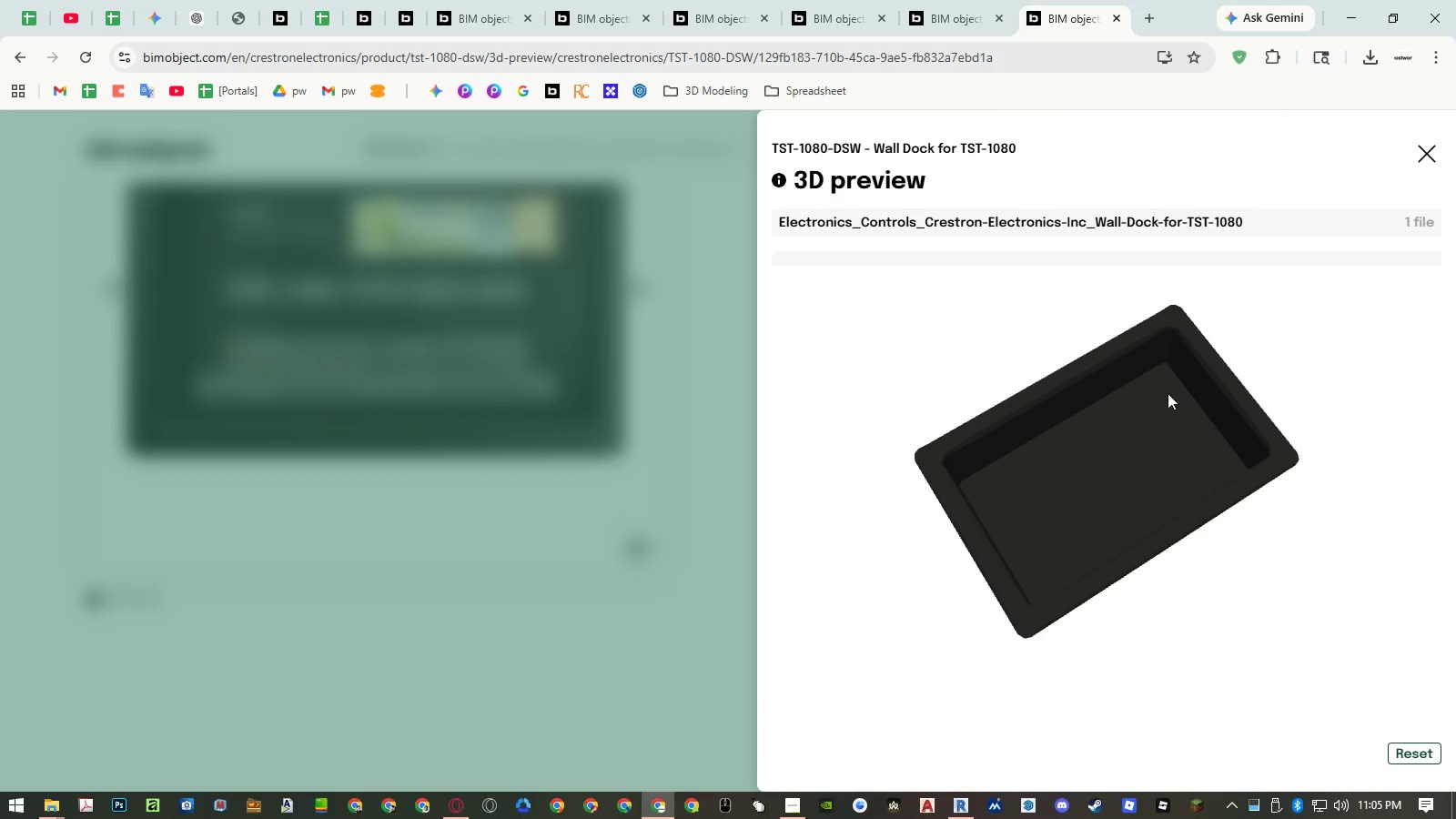 
scroll: coordinate [1104, 332], scroll_direction: down, amount: 19.0
 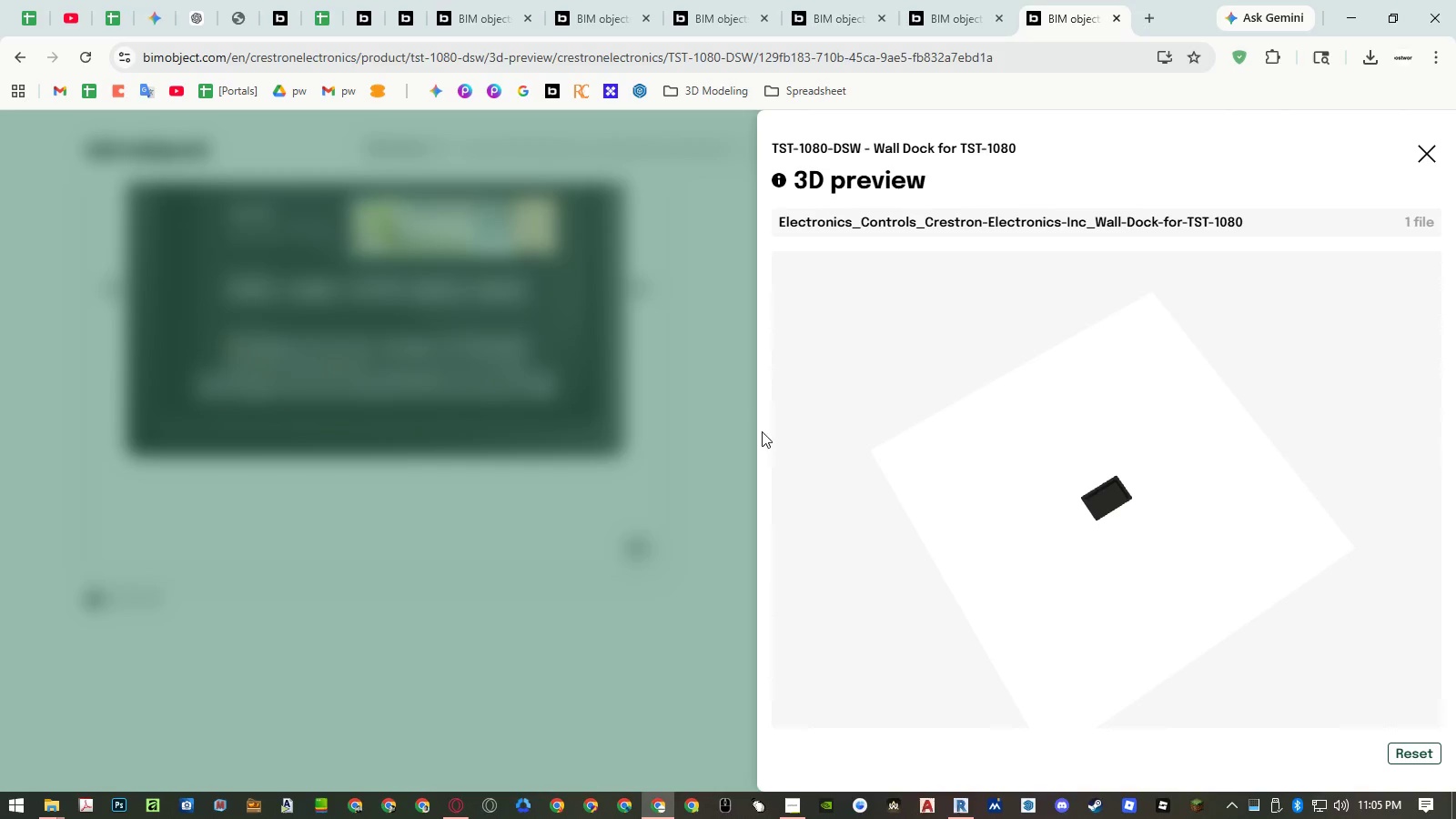 
left_click([608, 442])
 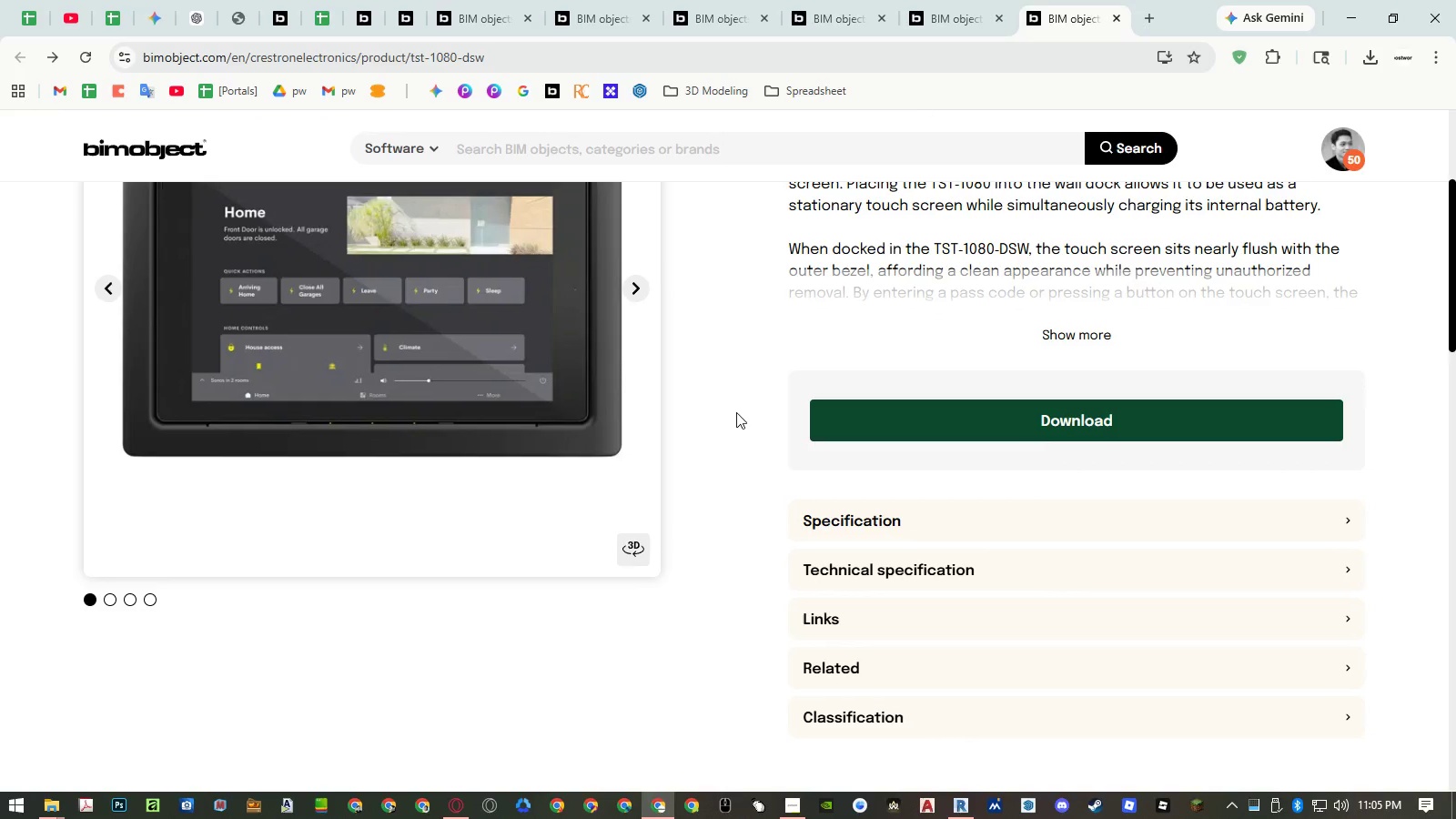 
scroll: coordinate [743, 404], scroll_direction: up, amount: 2.0
 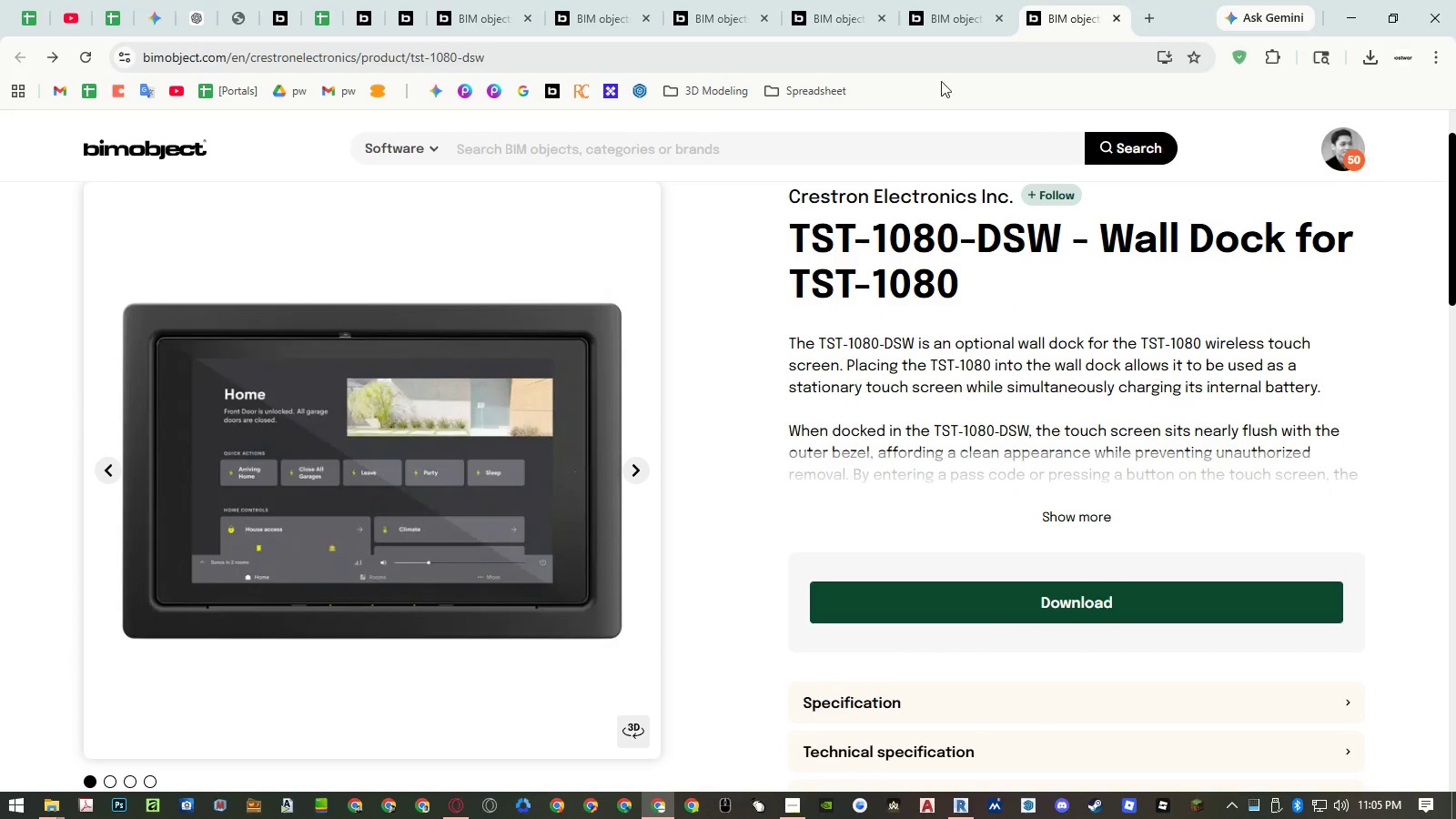 
left_click([949, 27])
 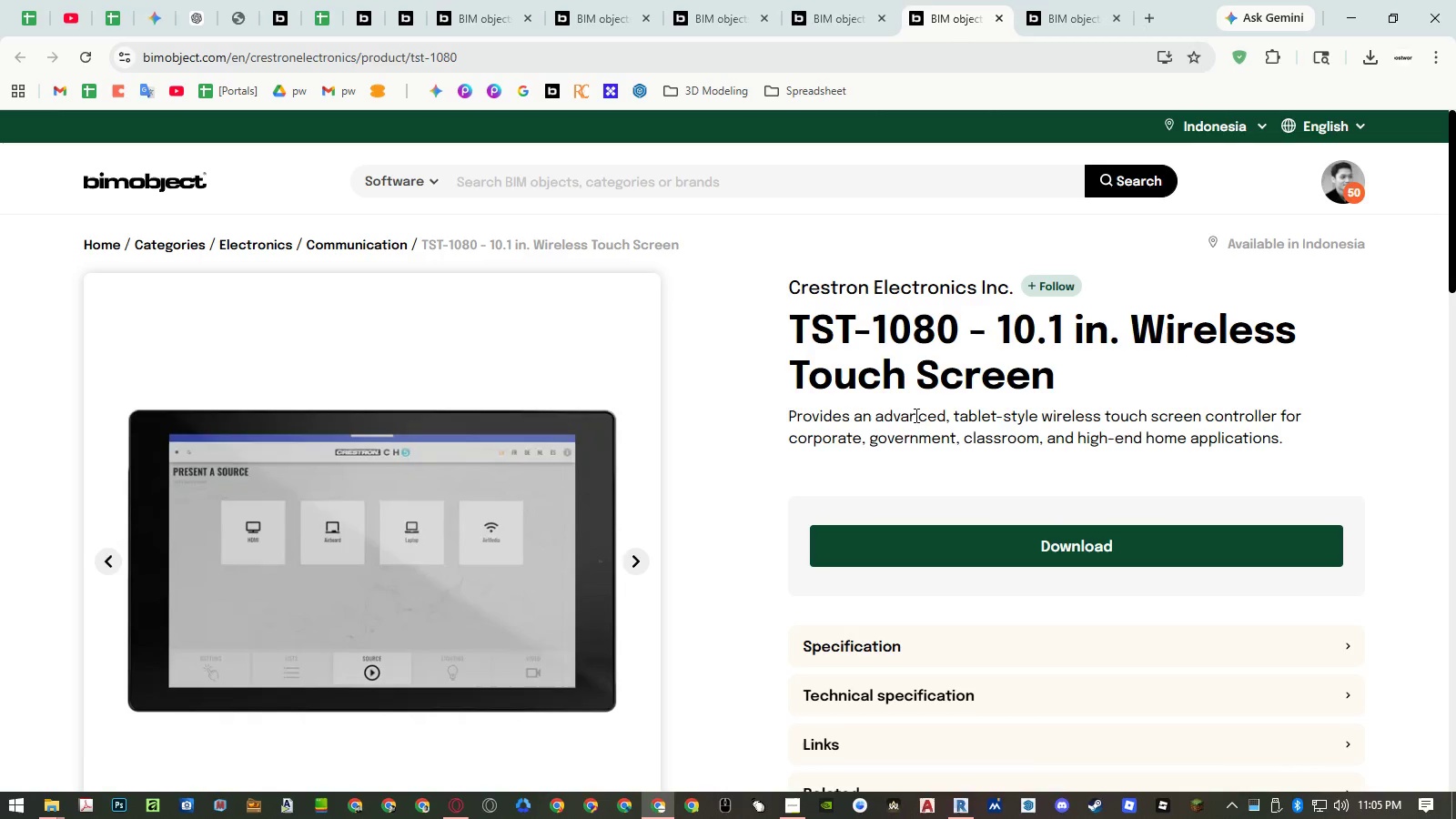 
scroll: coordinate [817, 473], scroll_direction: down, amount: 2.0
 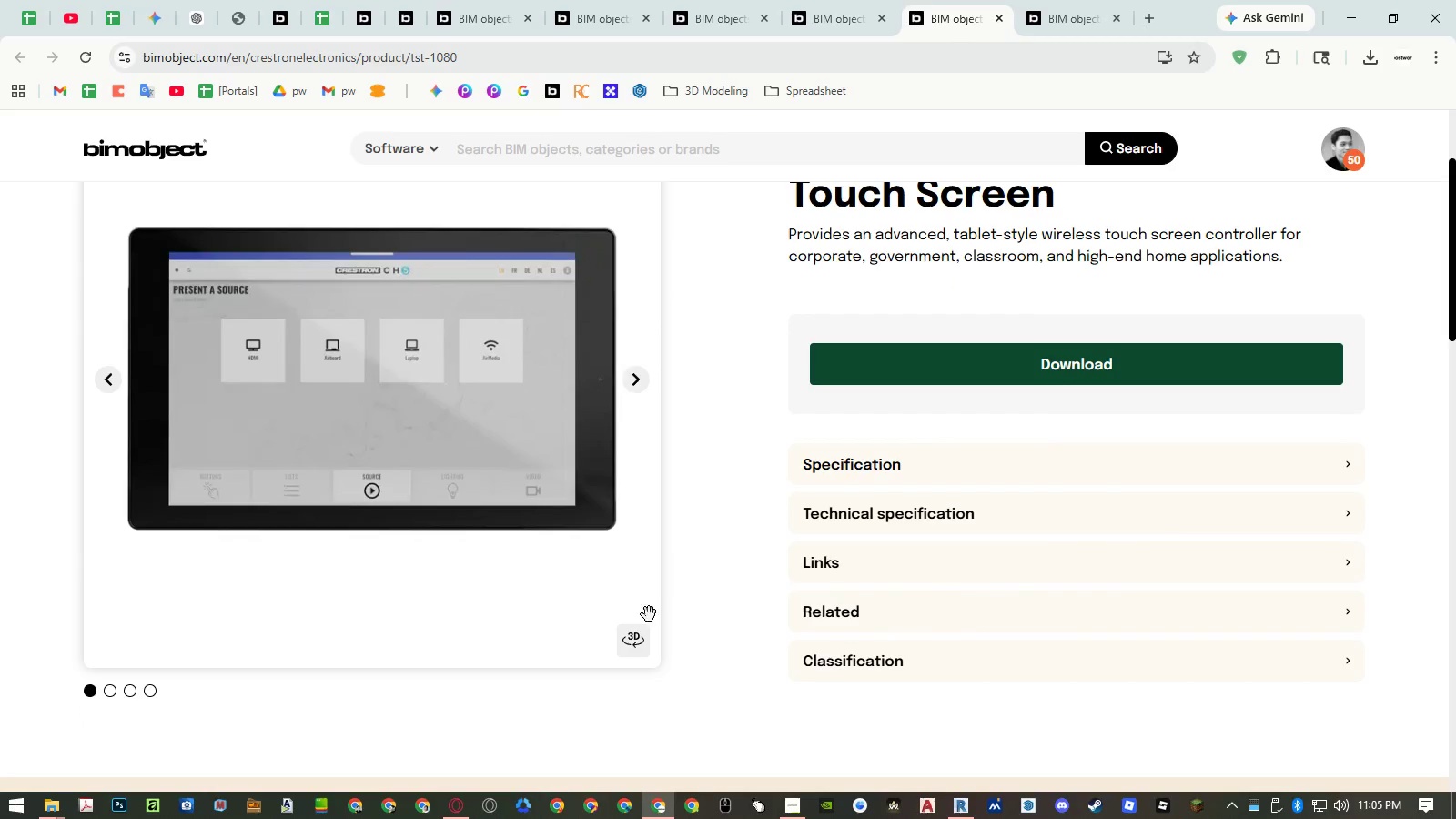 
left_click([637, 632])
 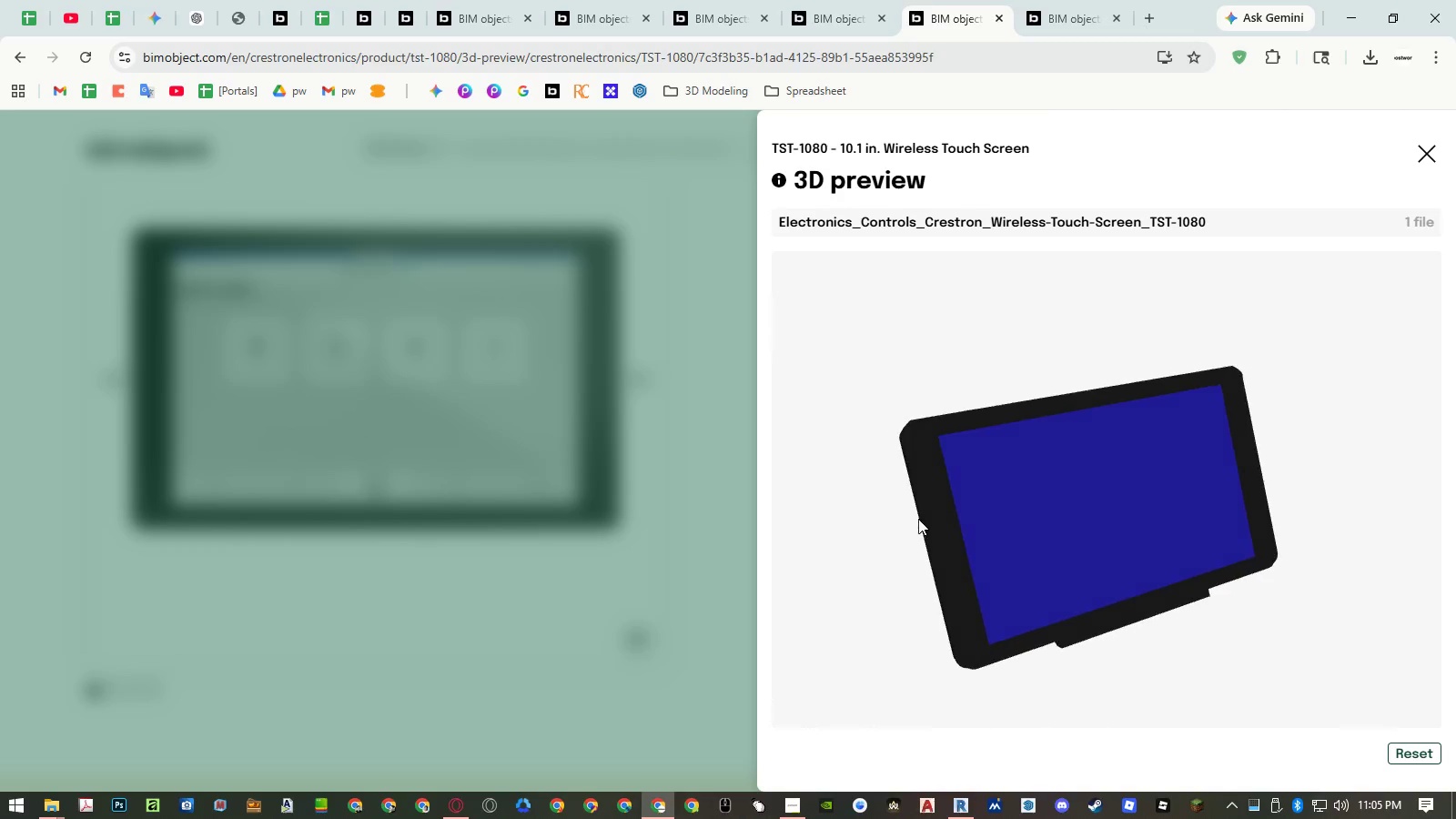 
left_click_drag(start_coordinate=[990, 612], to_coordinate=[1050, 567])
 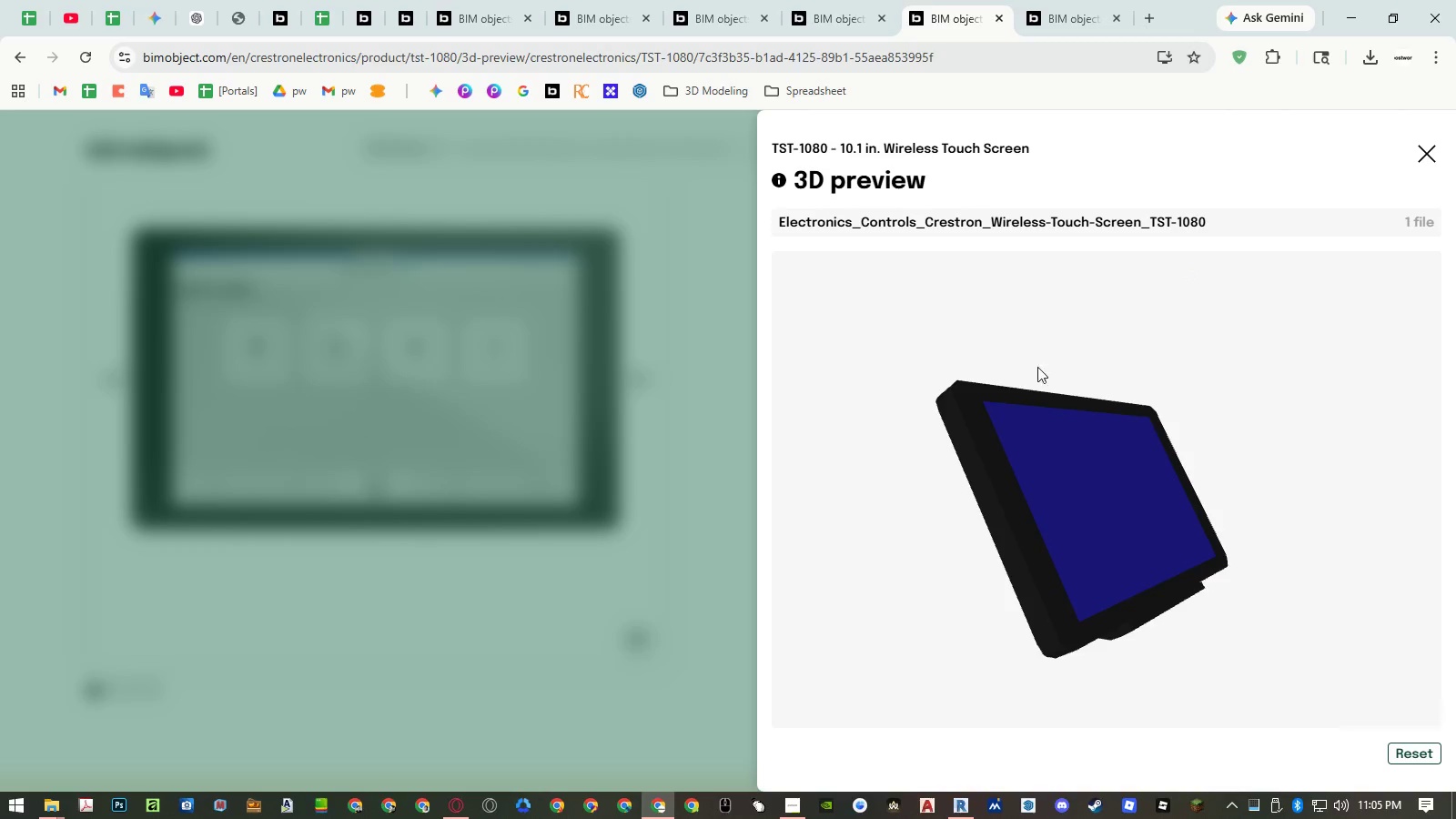 
wait(6.02)
 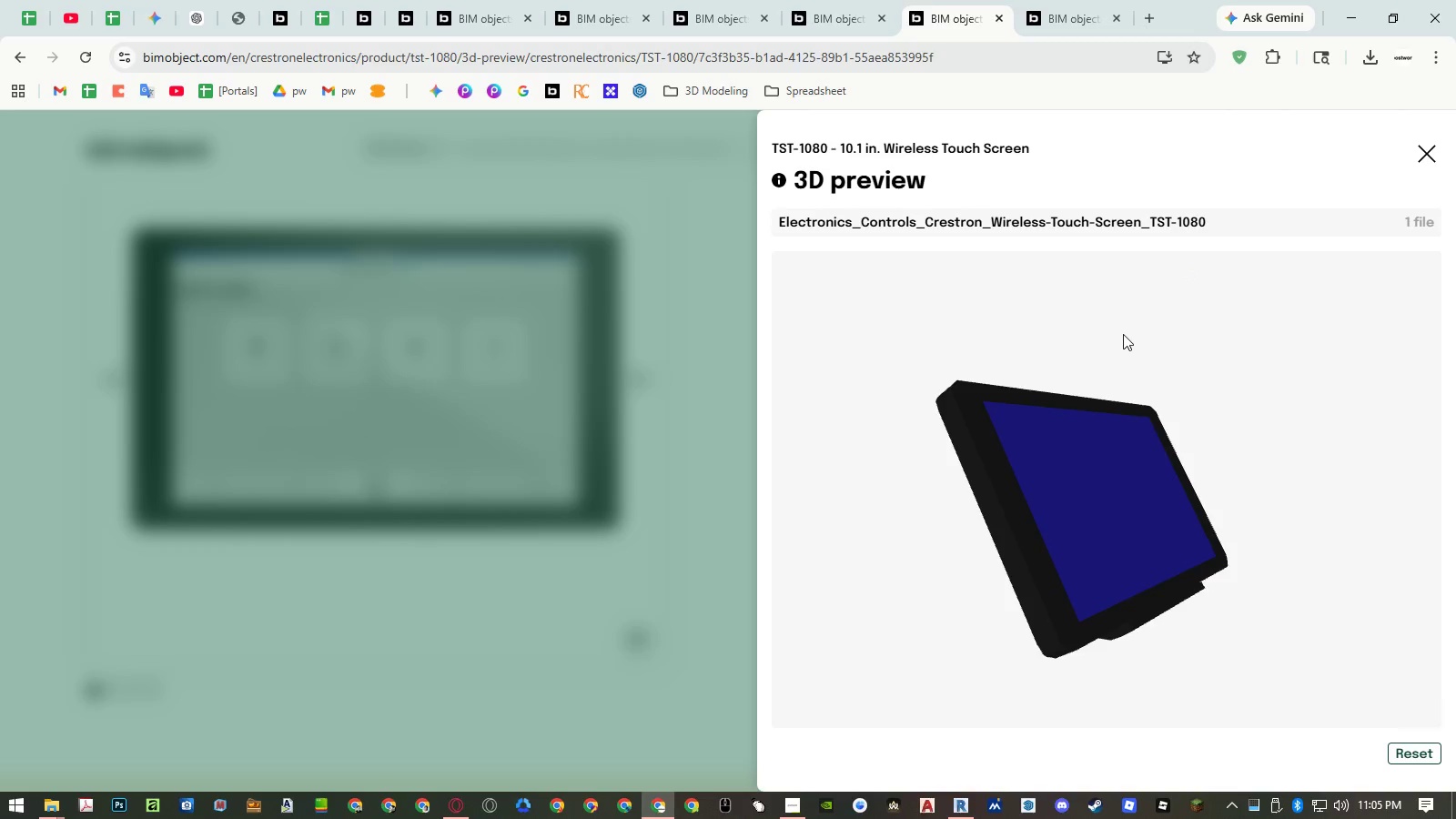 
left_click([641, 409])
 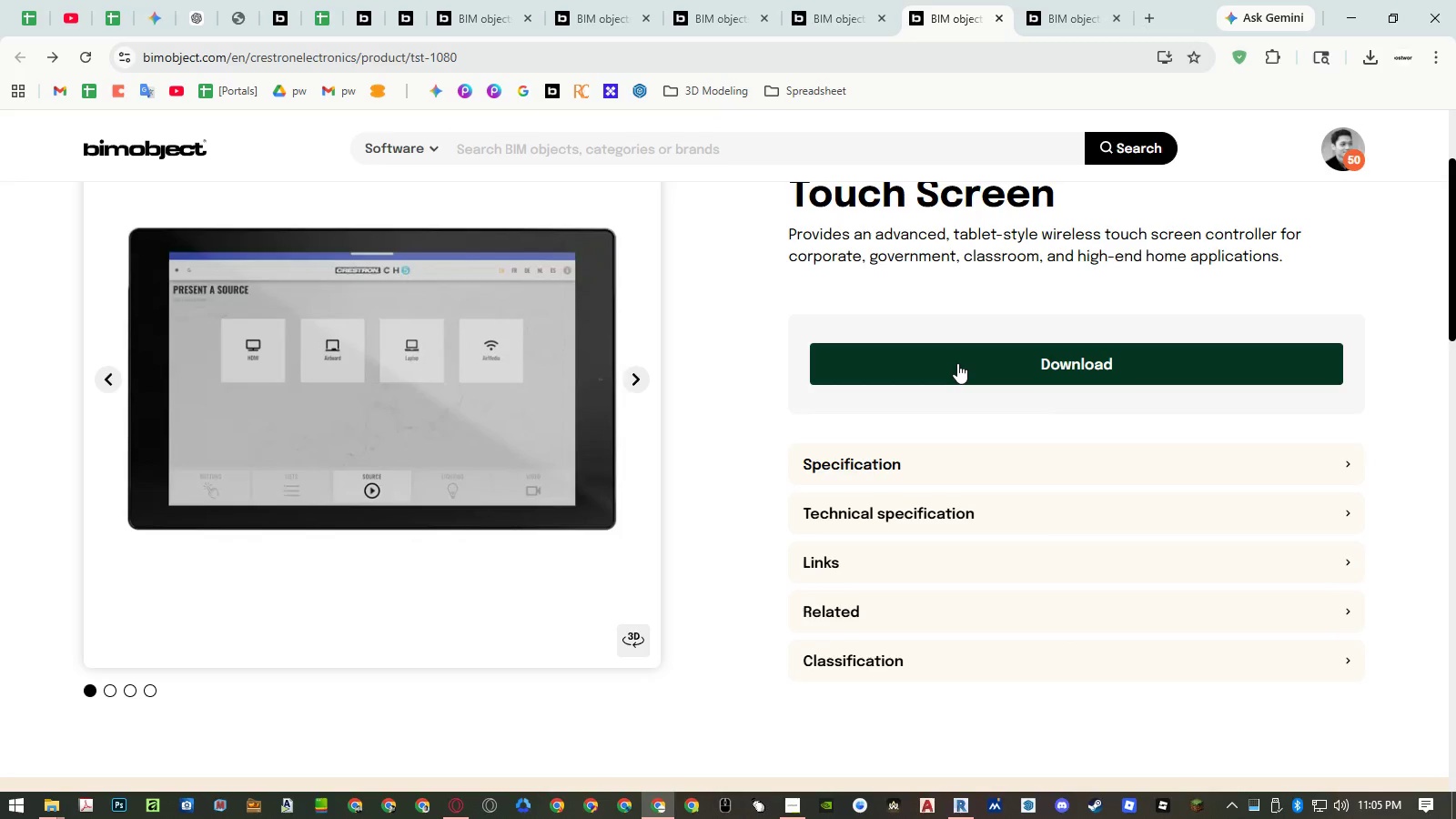 
scroll: coordinate [945, 357], scroll_direction: up, amount: 2.0
 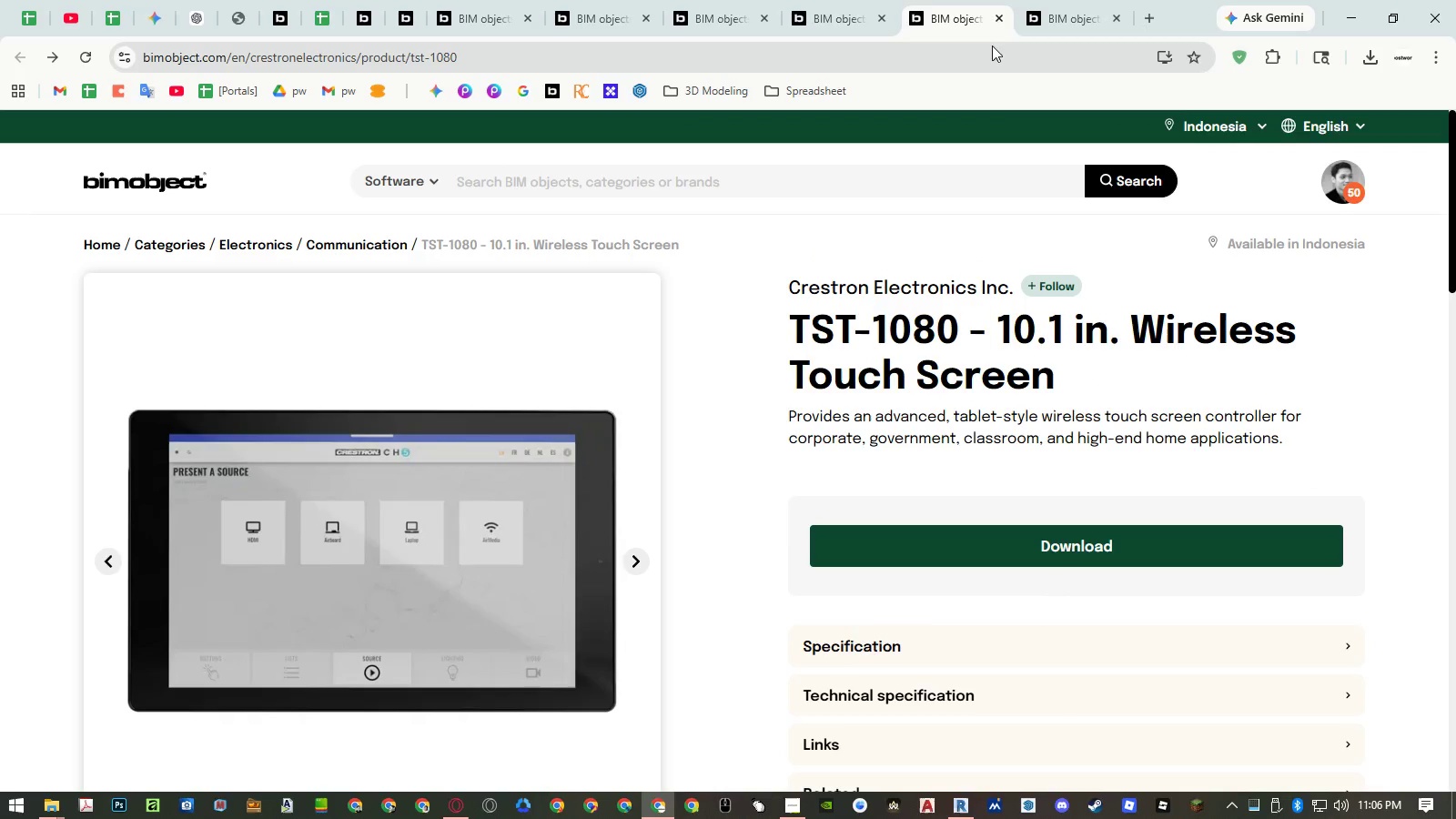 
left_click([1036, 22])
 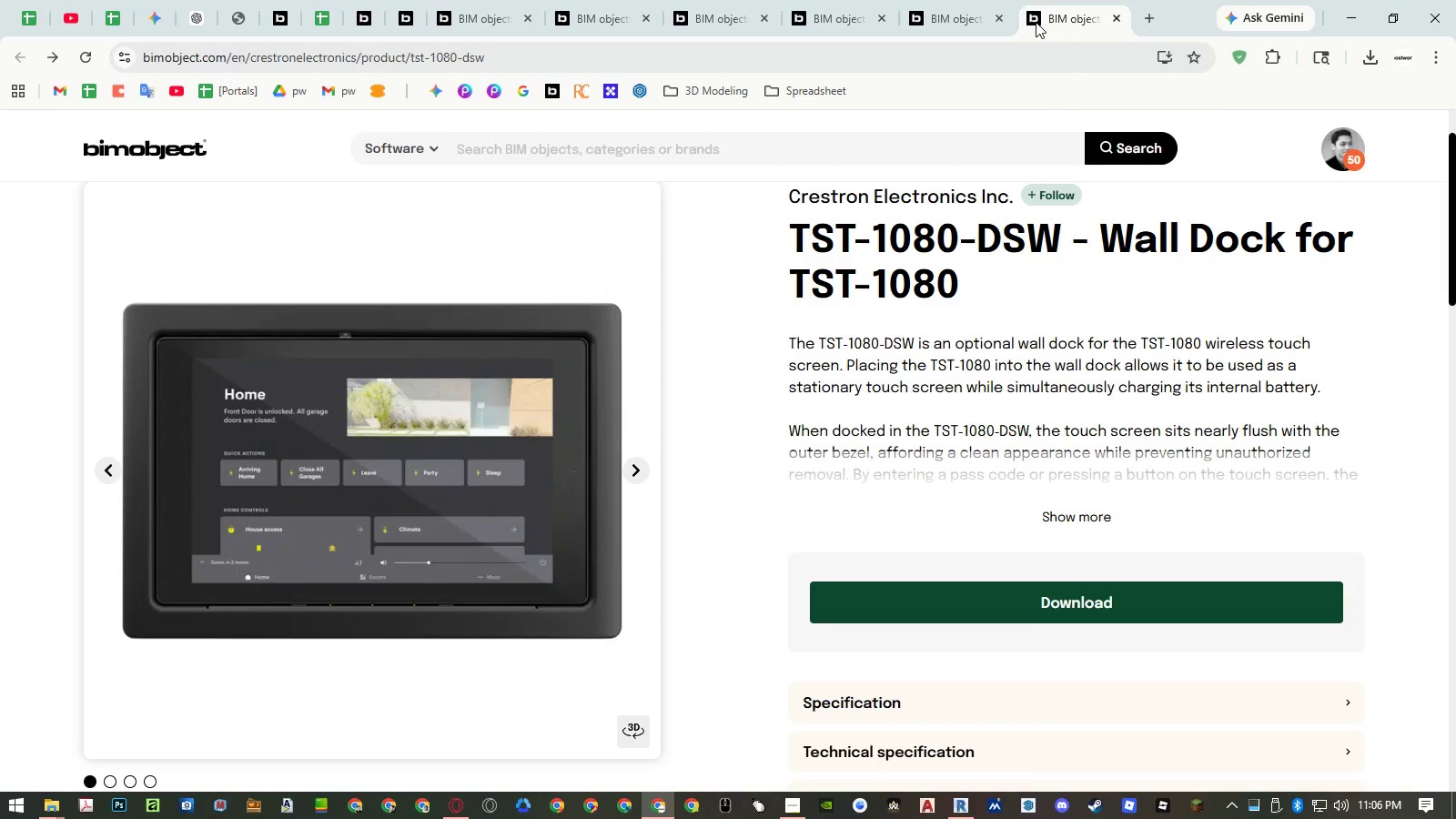 
middle_click([1036, 22])
 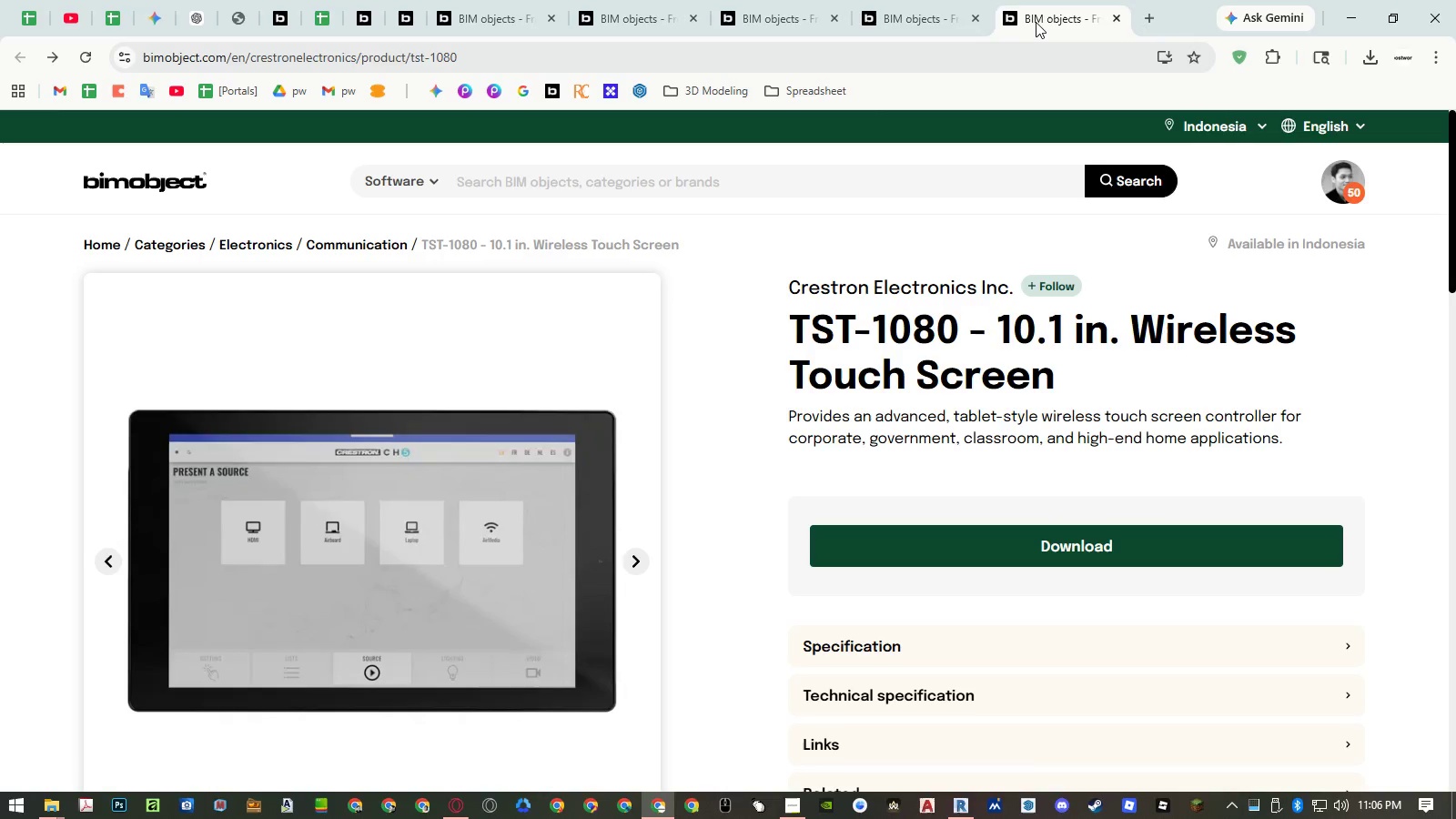 
middle_click([1036, 22])
 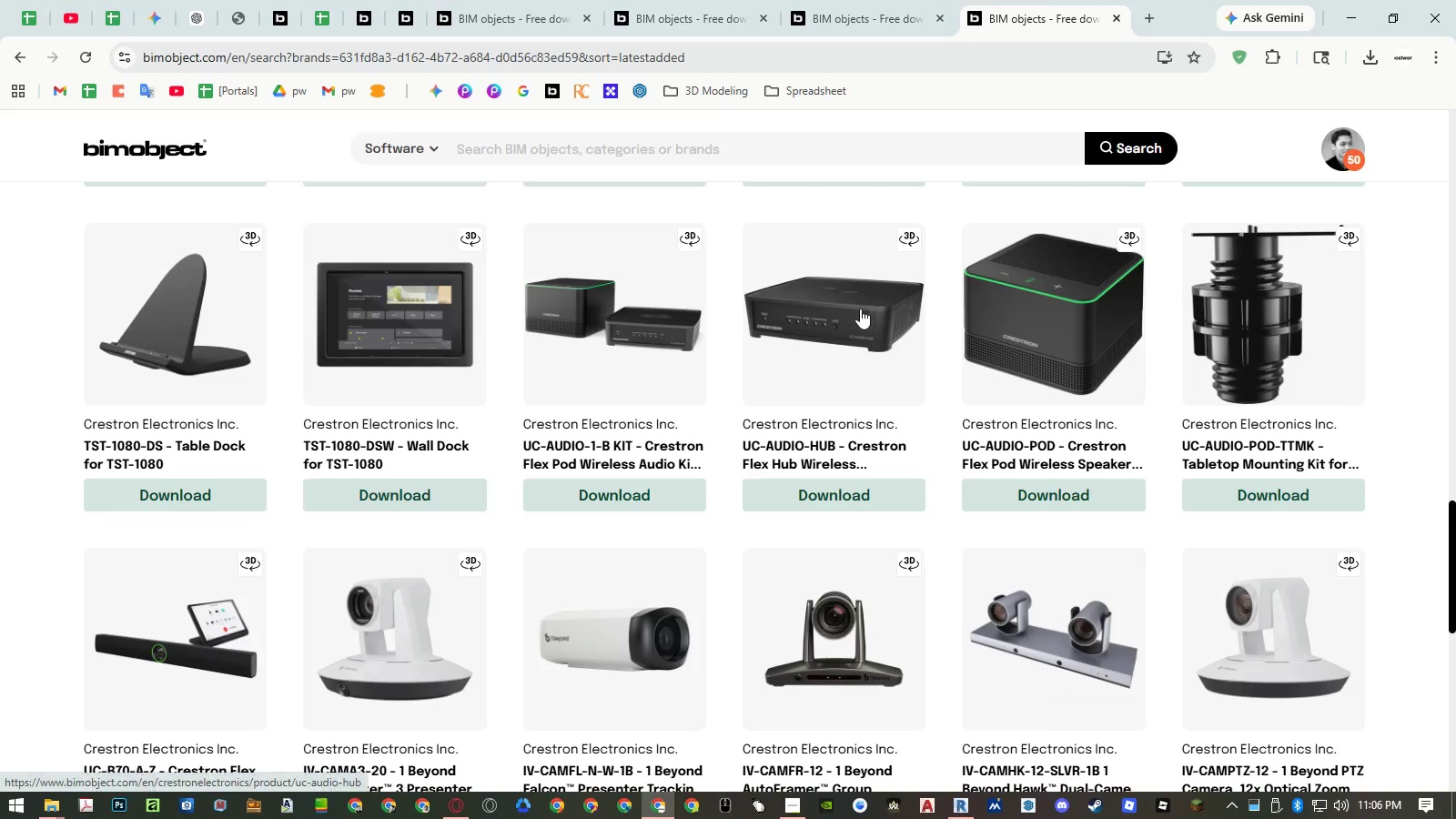 
scroll: coordinate [733, 288], scroll_direction: up, amount: 4.0
 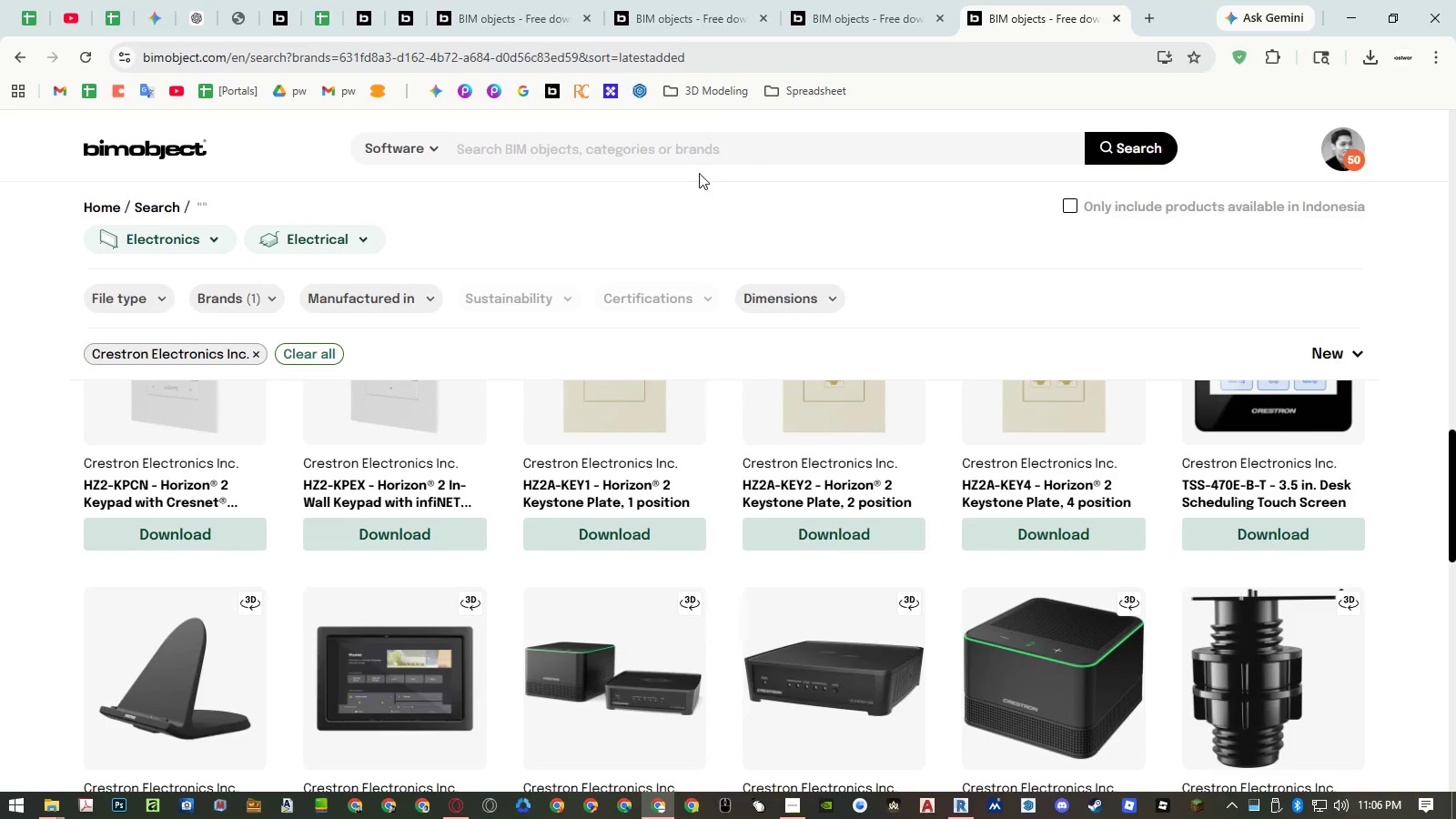 
left_click([688, 149])
 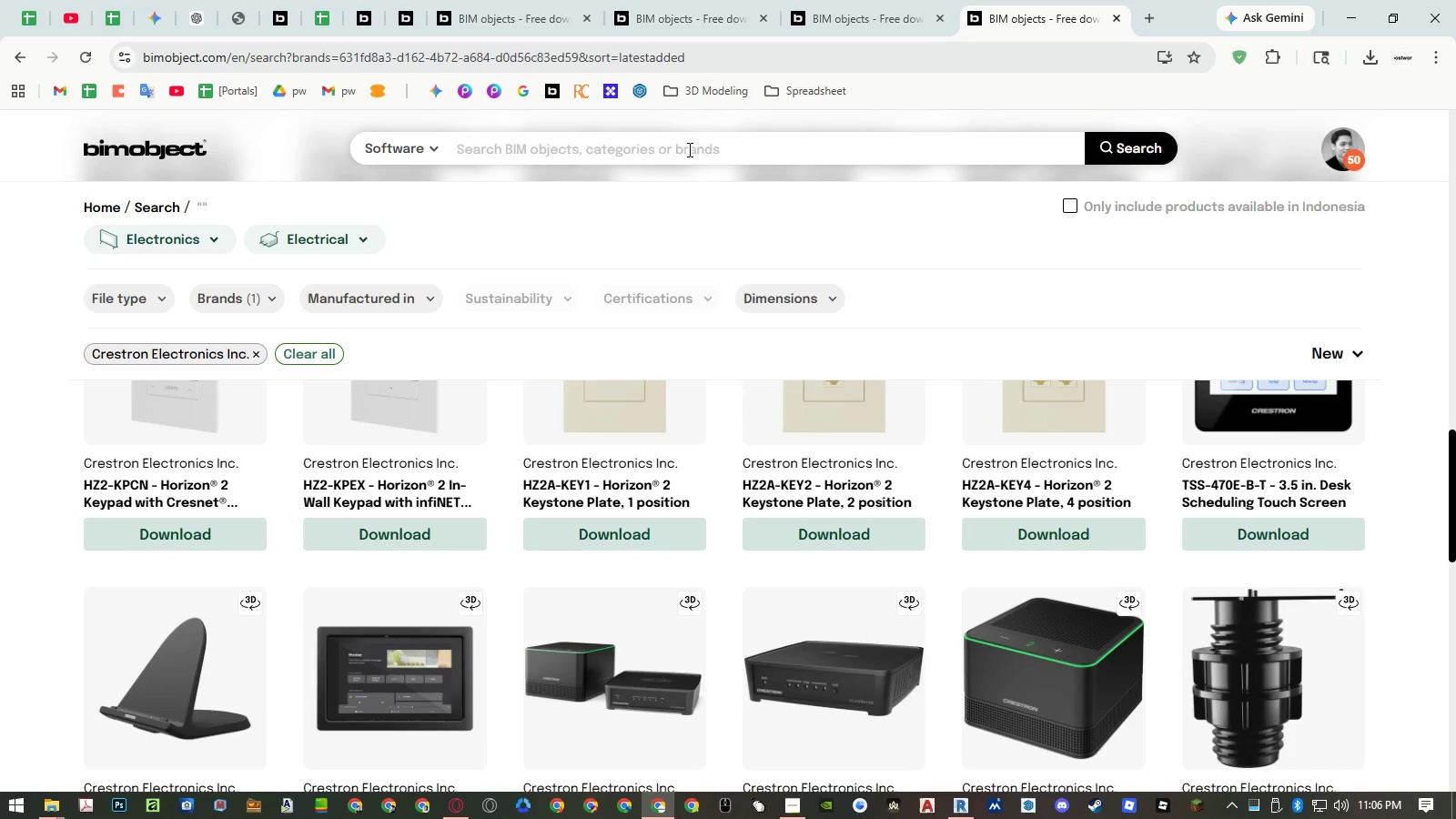 
type(wall)
 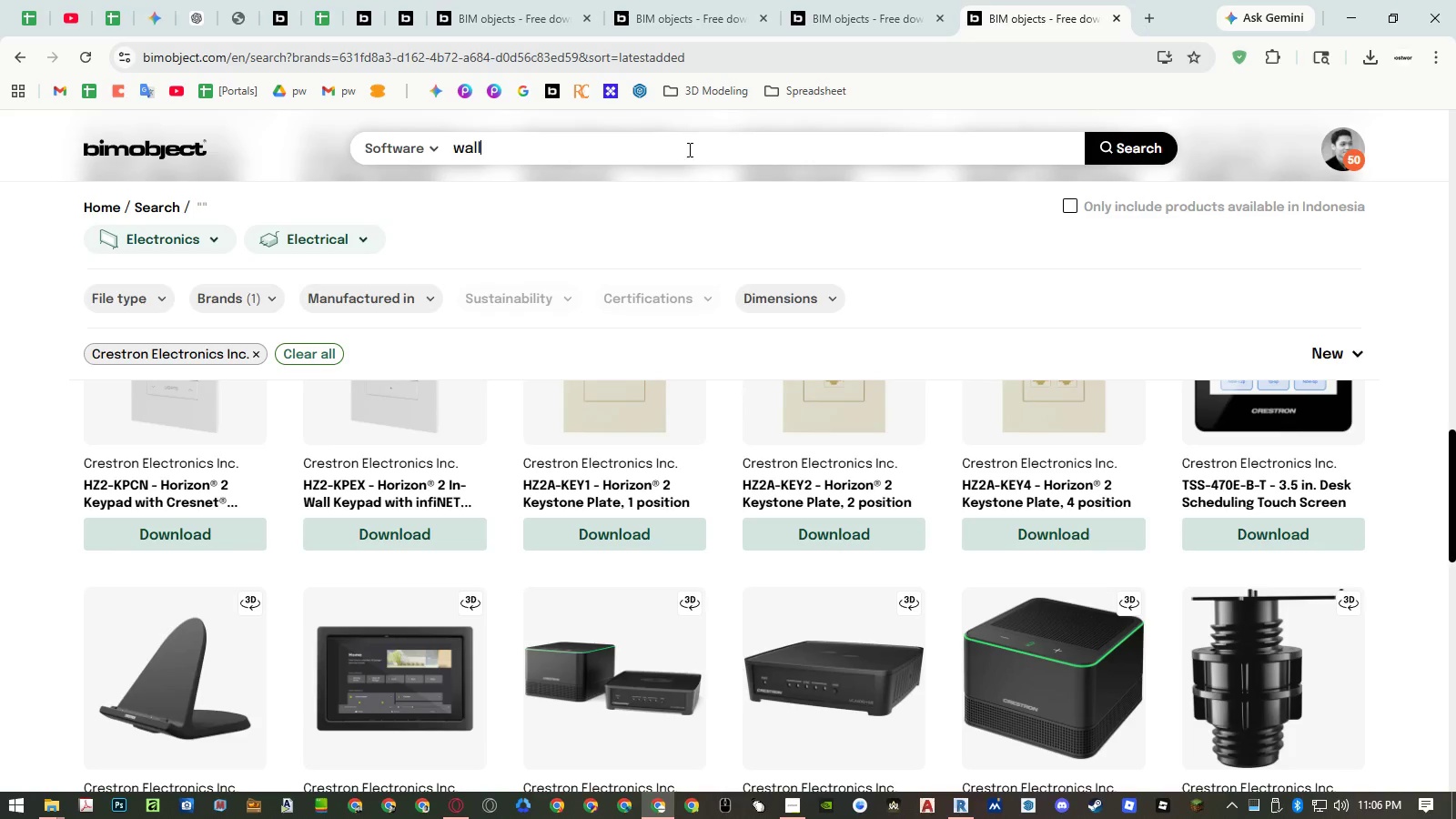 
key(Enter)
 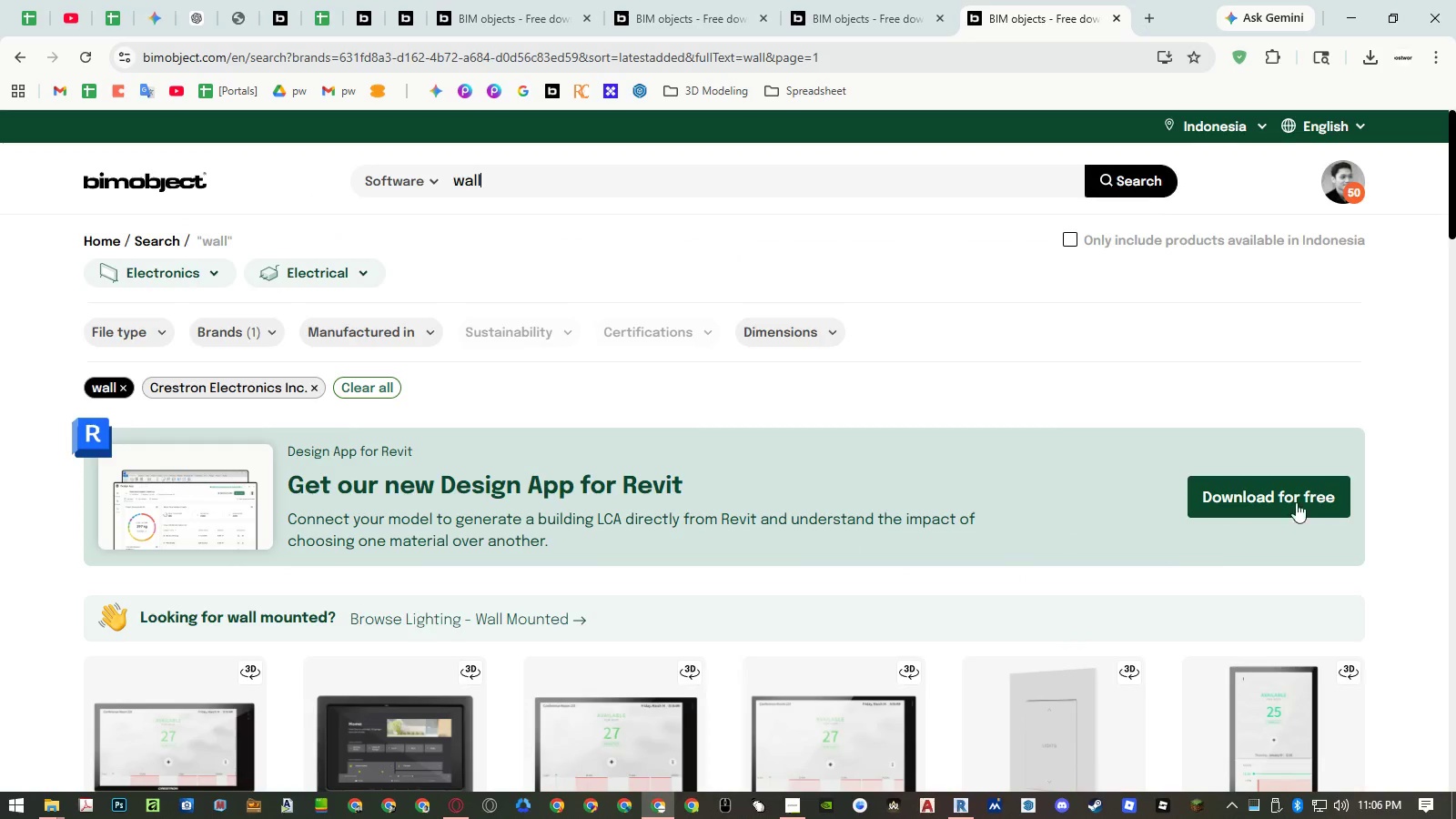 
scroll: coordinate [979, 361], scroll_direction: down, amount: 4.0
 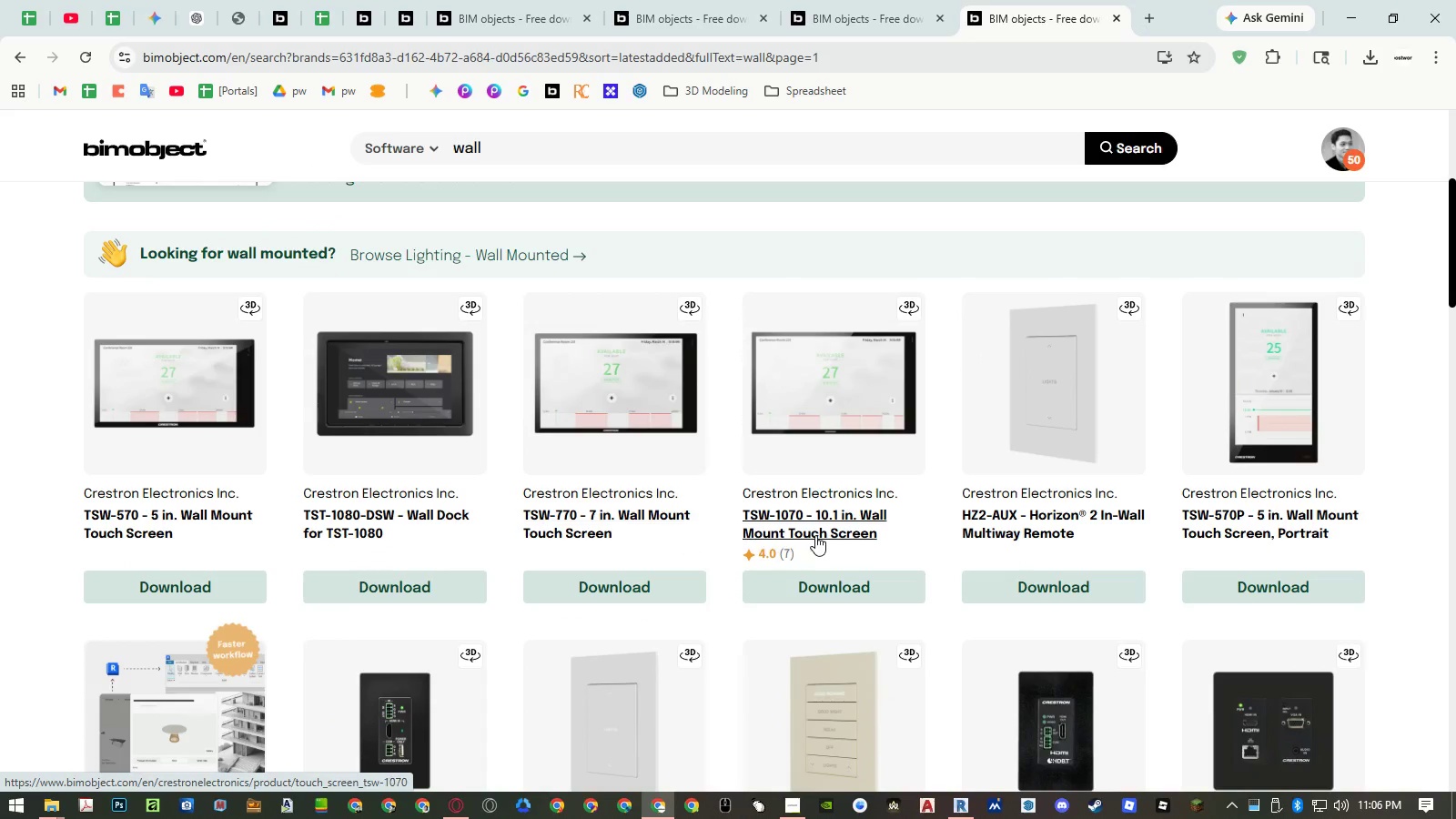 
middle_click([814, 534])
 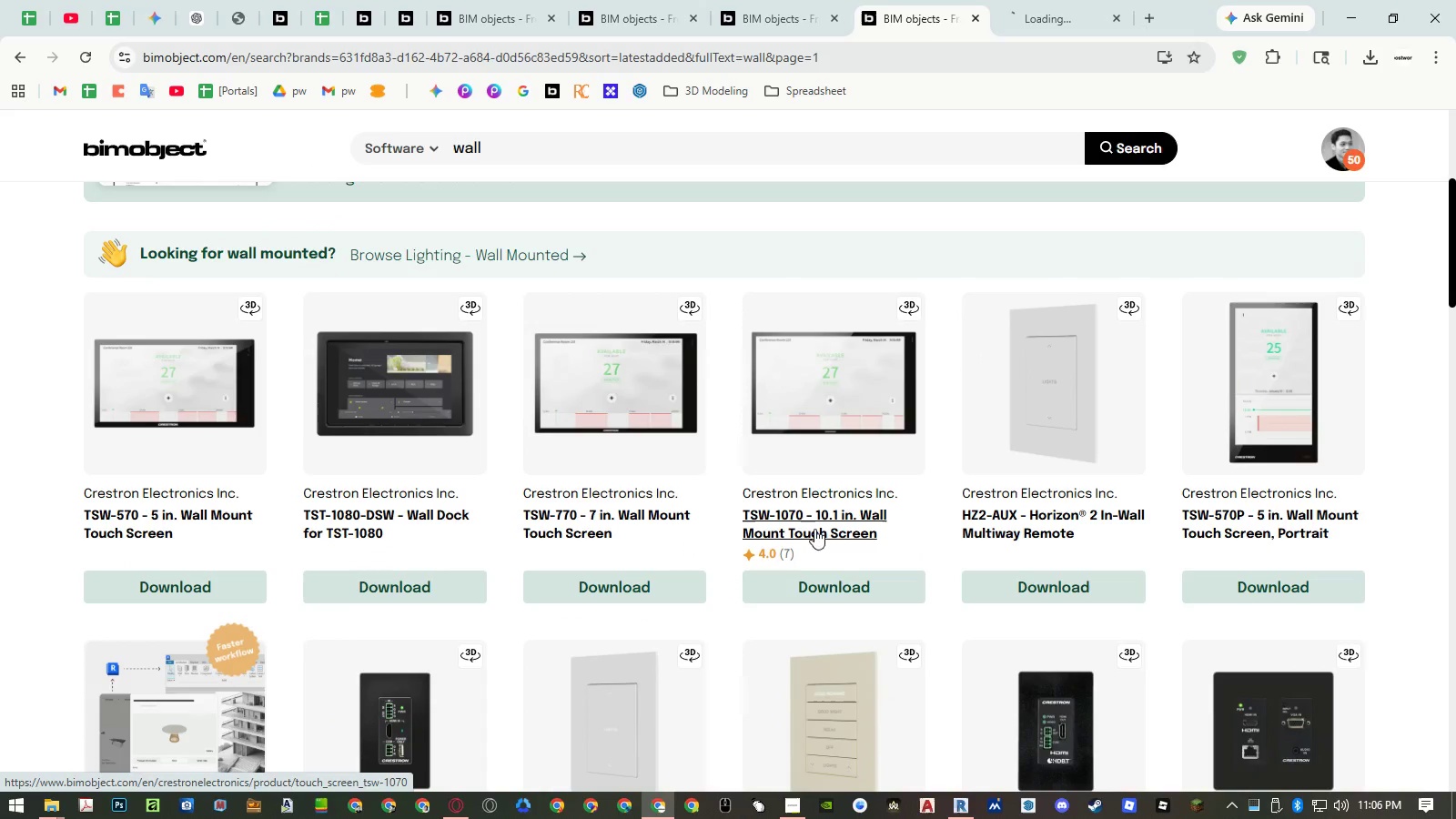 
scroll: coordinate [793, 473], scroll_direction: down, amount: 7.0
 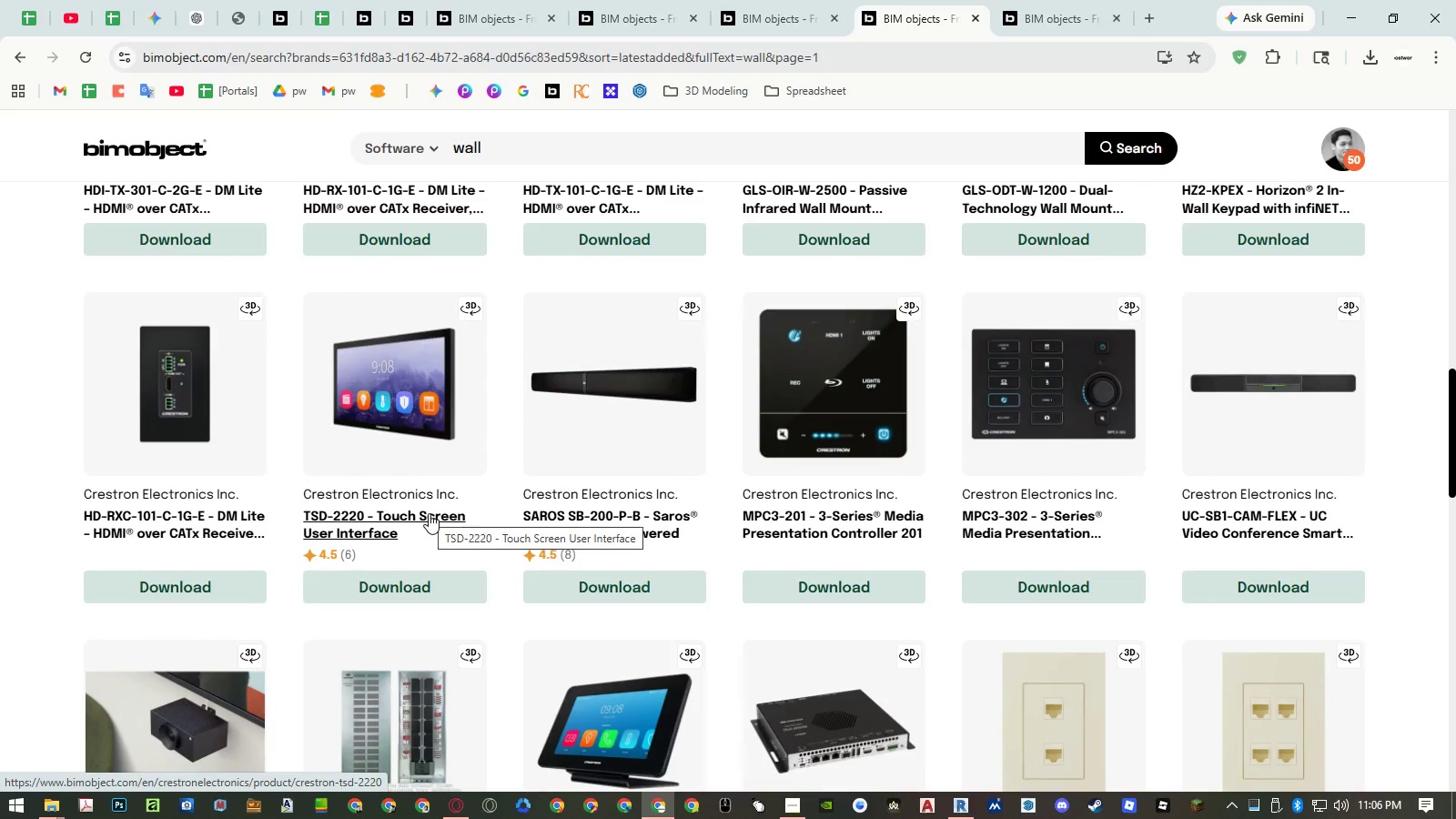 
middle_click([429, 513])
 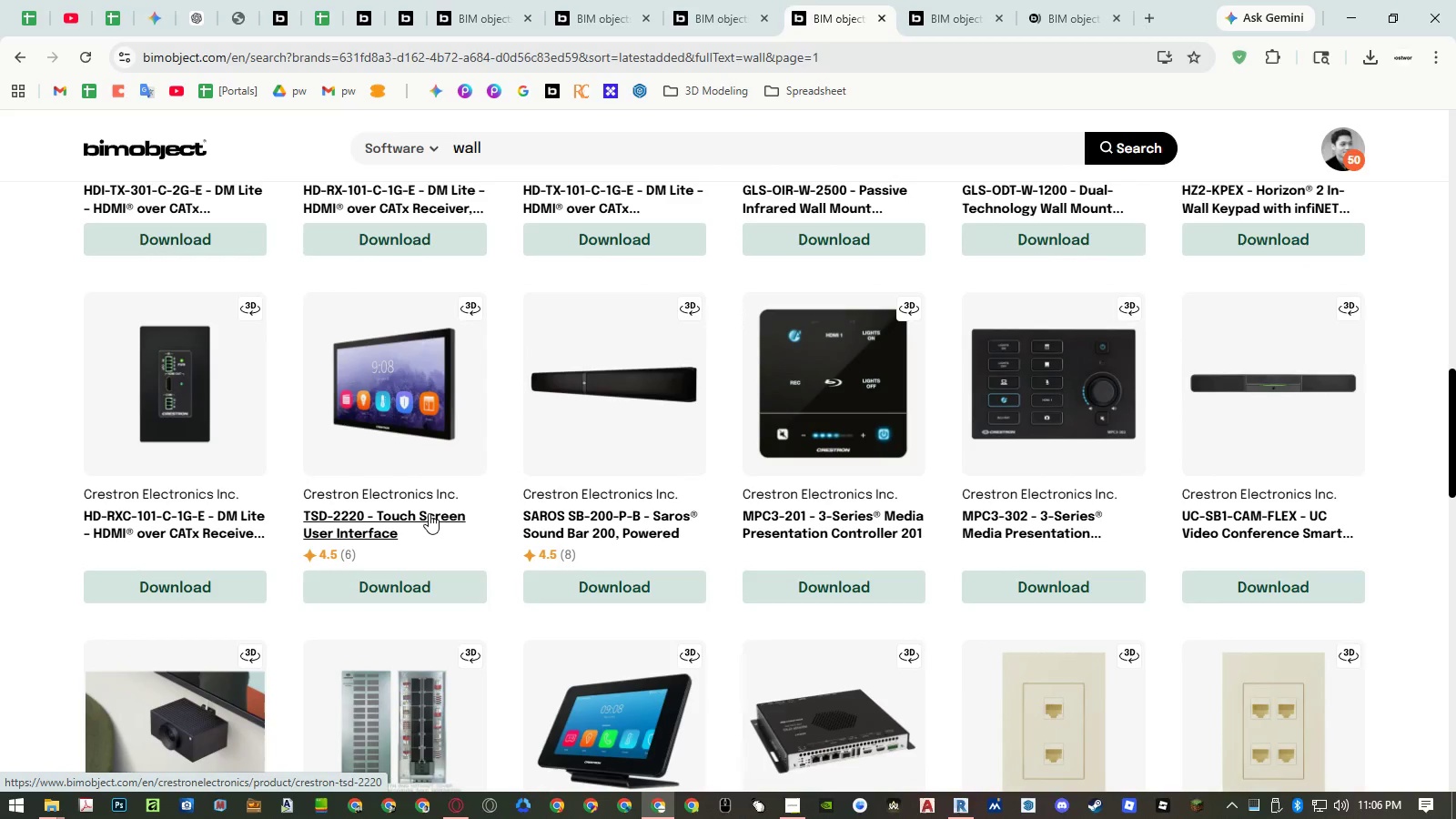 
scroll: coordinate [429, 513], scroll_direction: down, amount: 8.0
 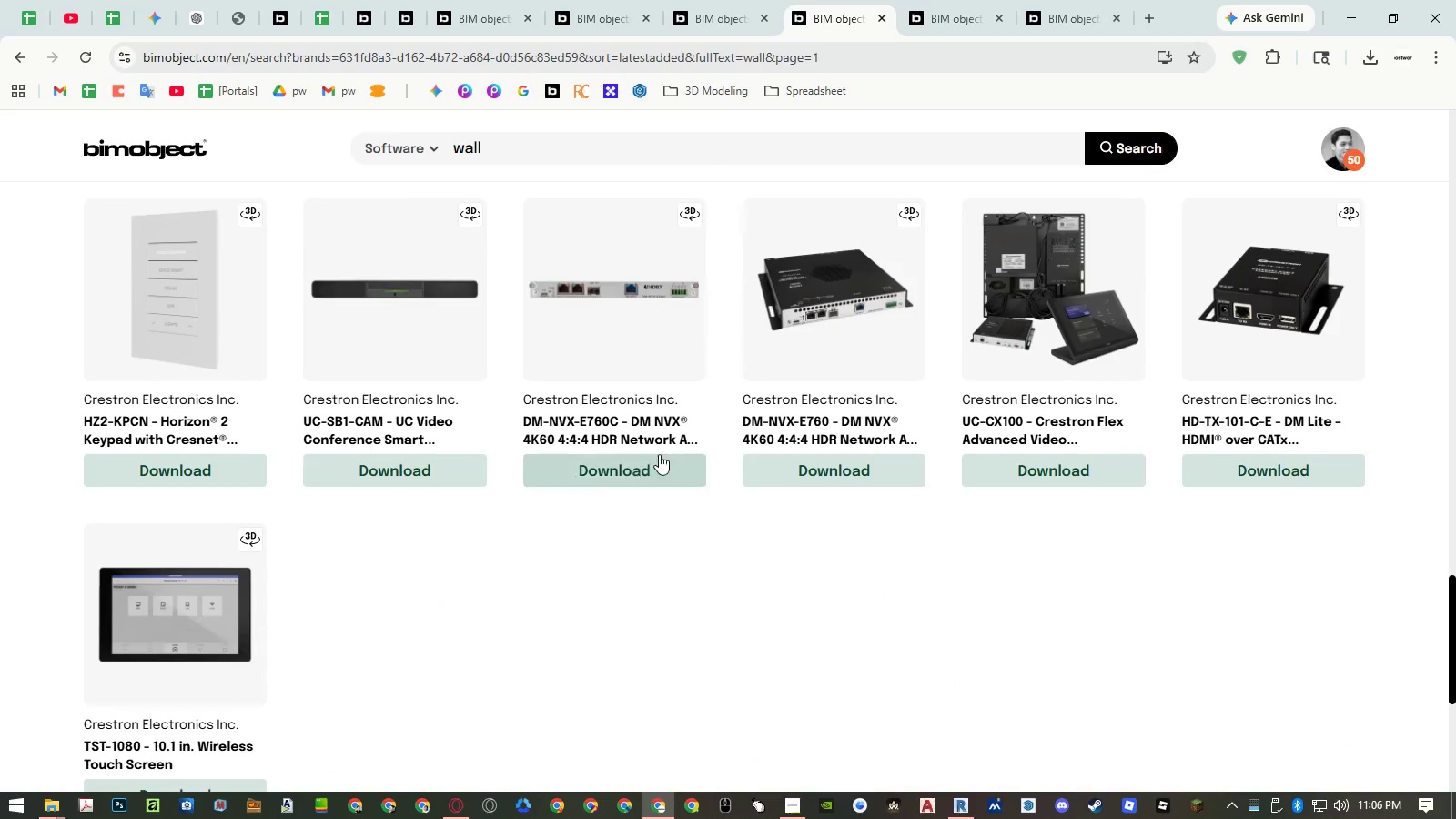 
mouse_move([950, 440])
 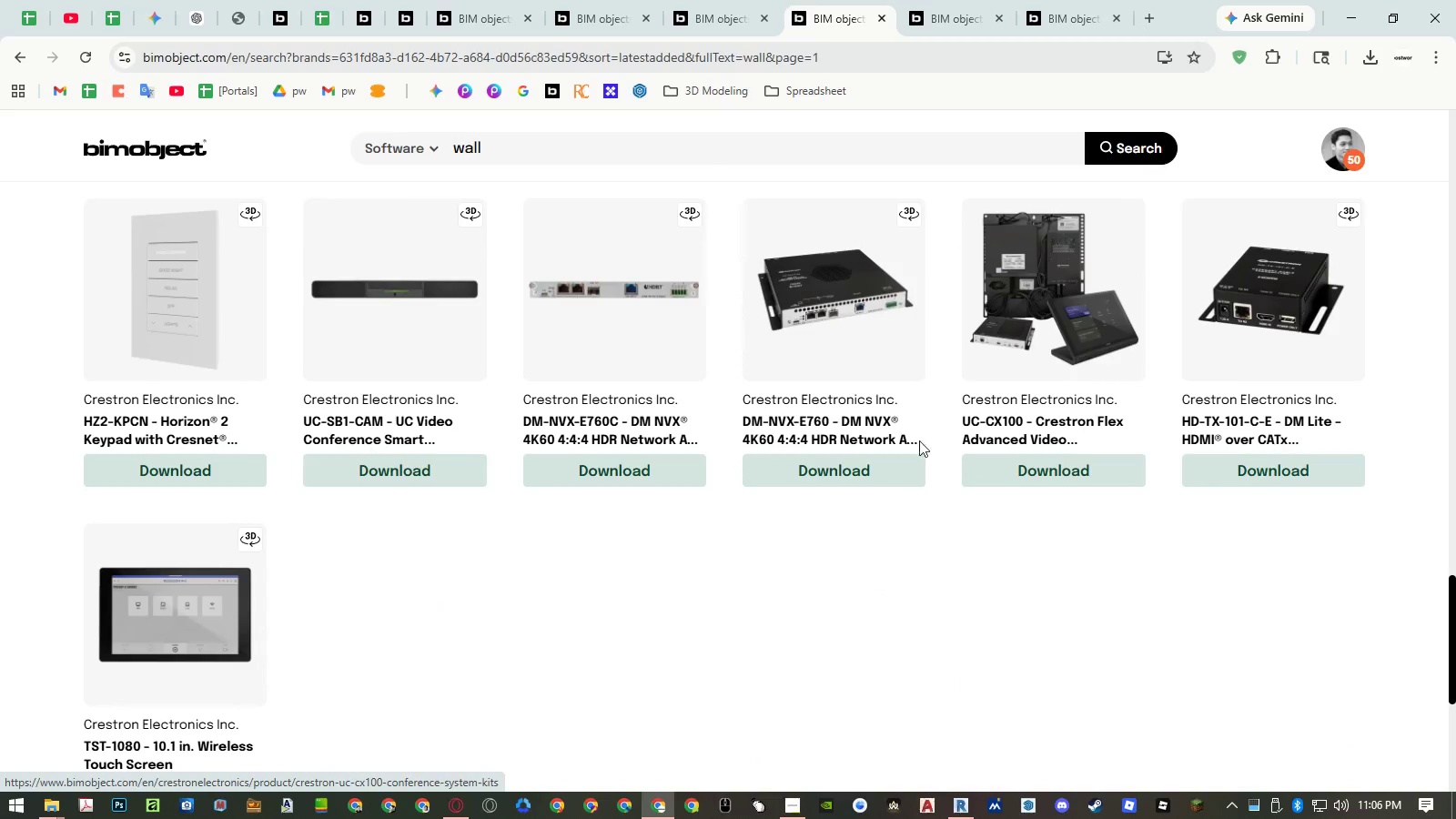 
mouse_move([893, 440])
 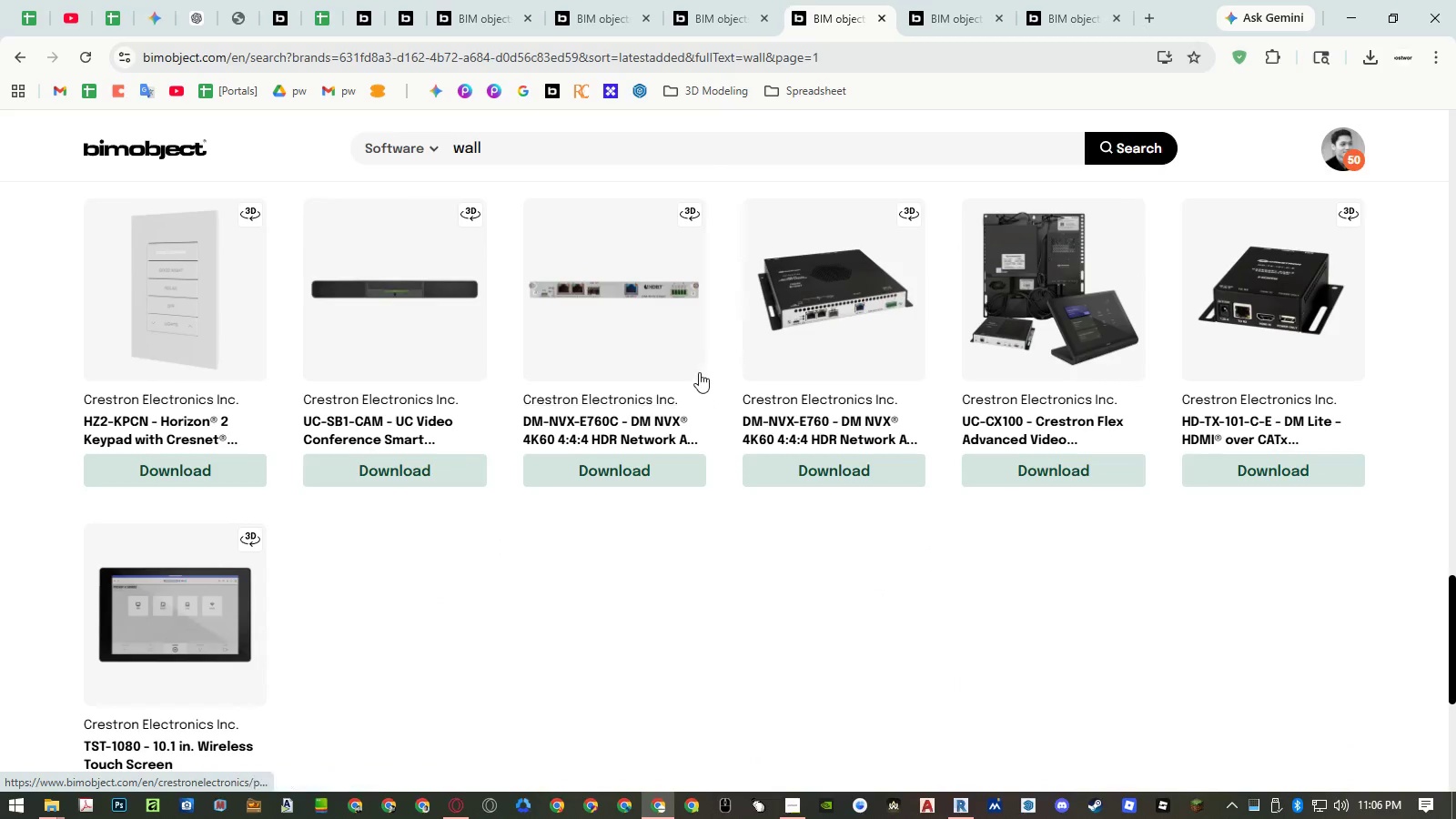 
scroll: coordinate [715, 380], scroll_direction: up, amount: 8.0
 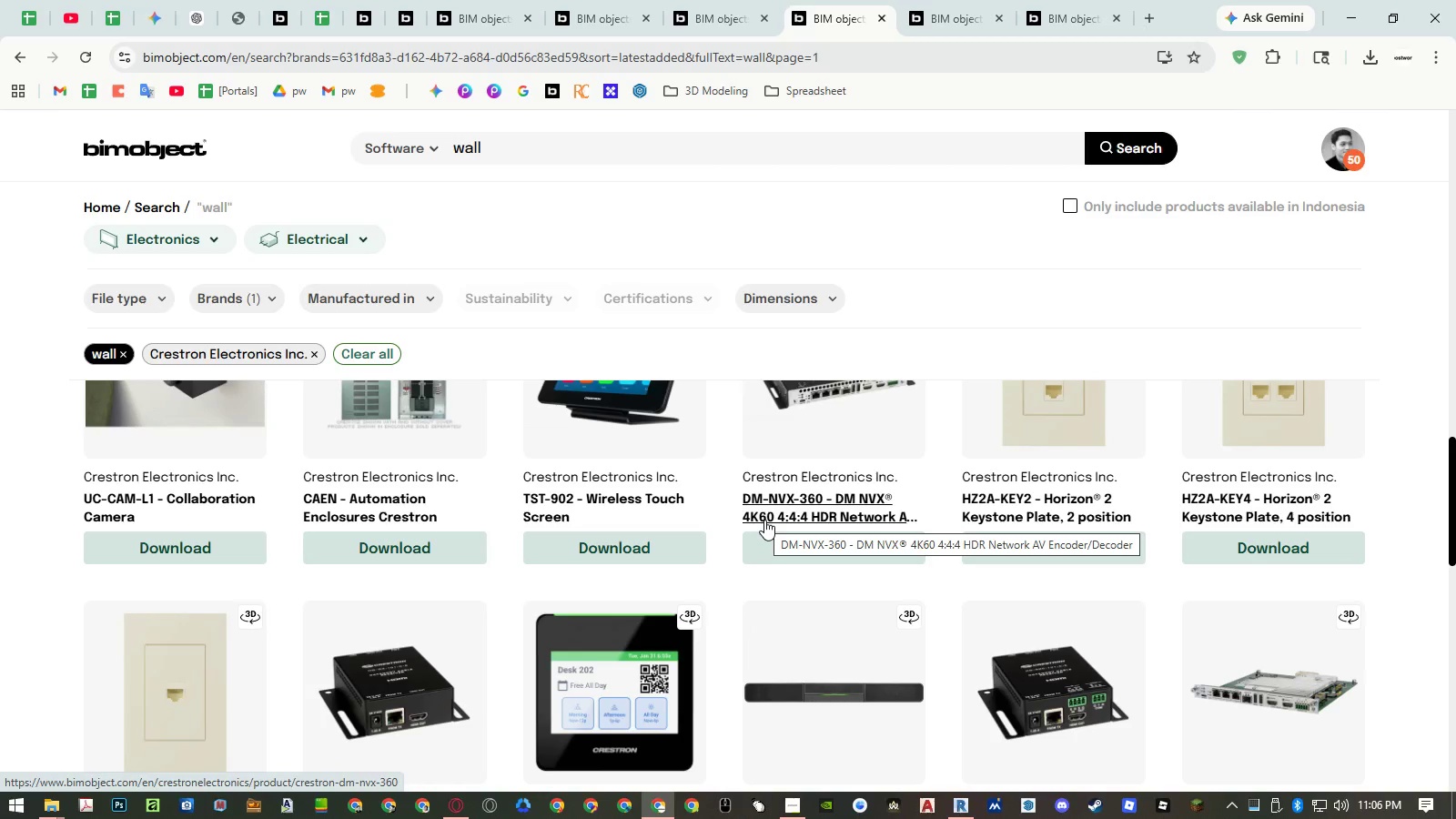 
wait(5.26)
 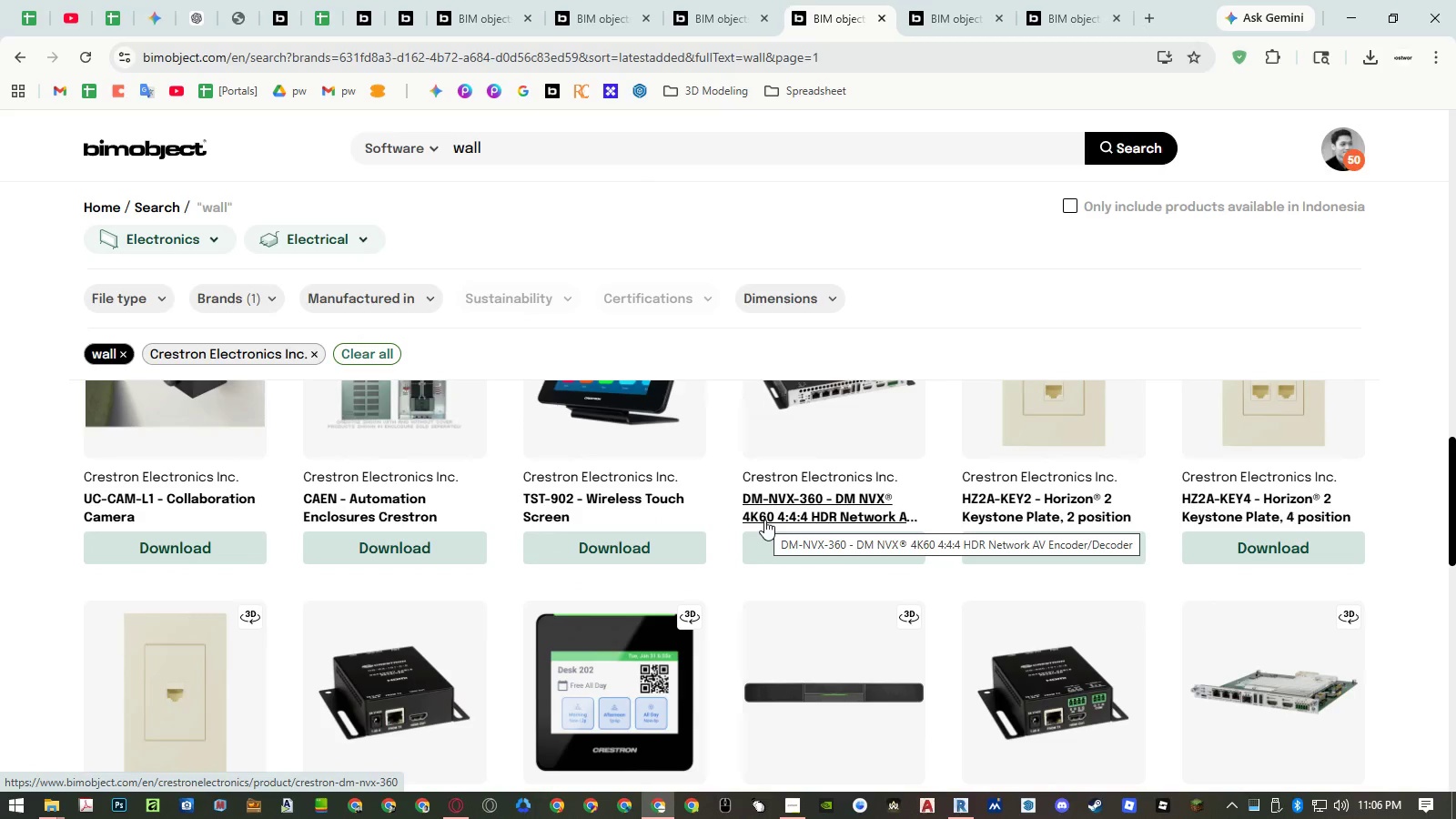 
scroll: coordinate [765, 520], scroll_direction: up, amount: 17.0
 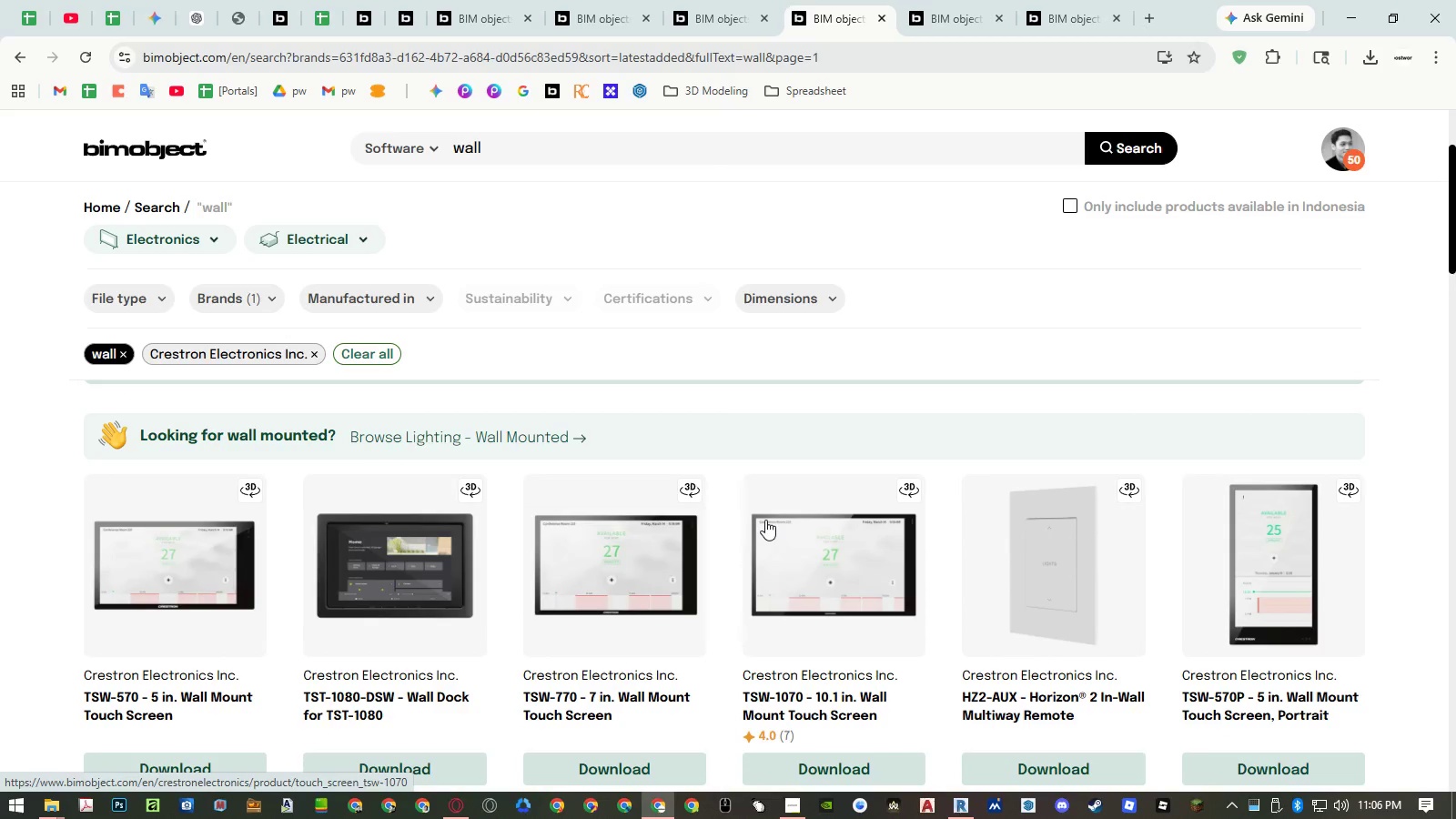 
scroll: coordinate [765, 520], scroll_direction: down, amount: 12.0
 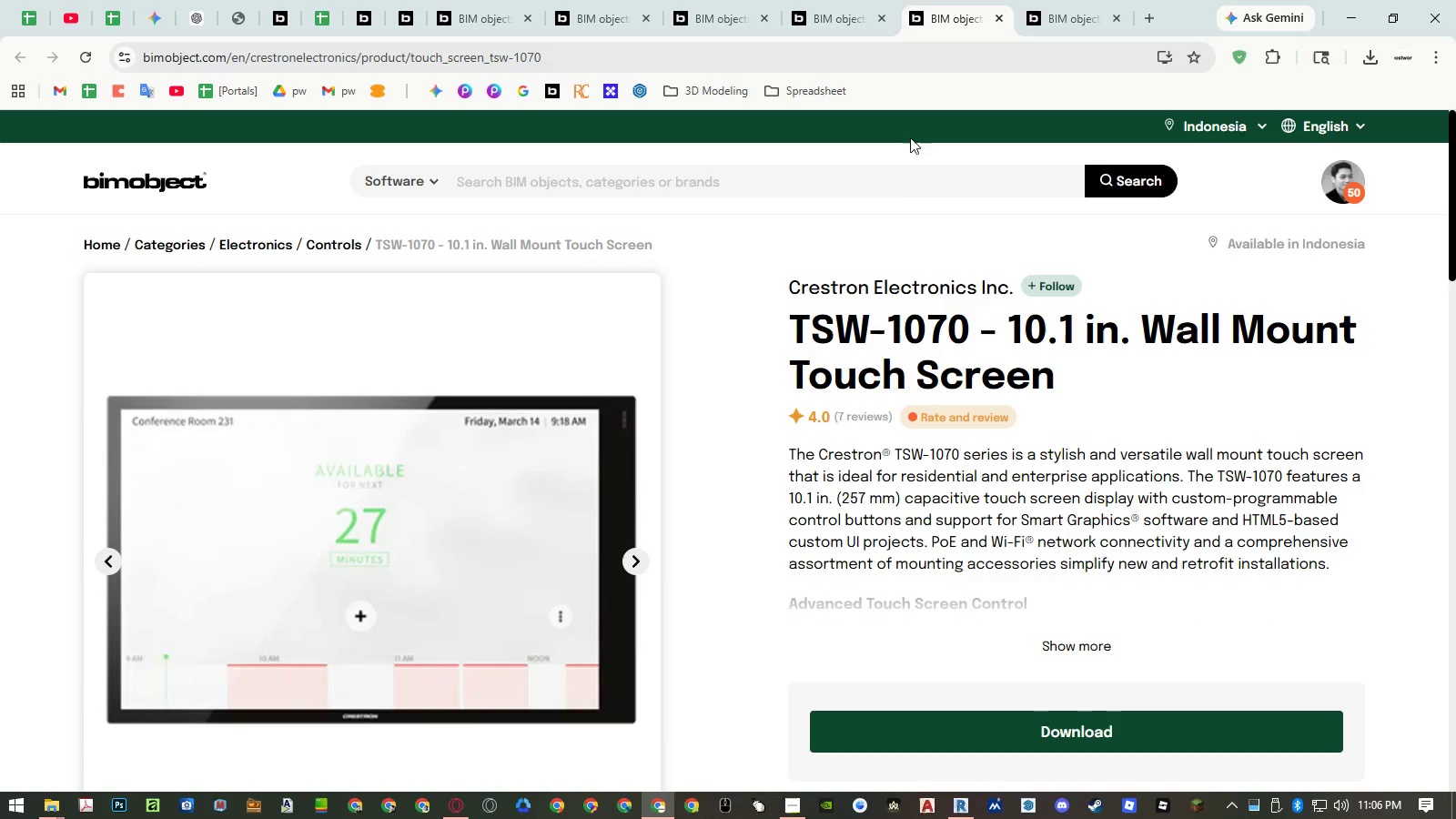 
left_click([1051, 10])
 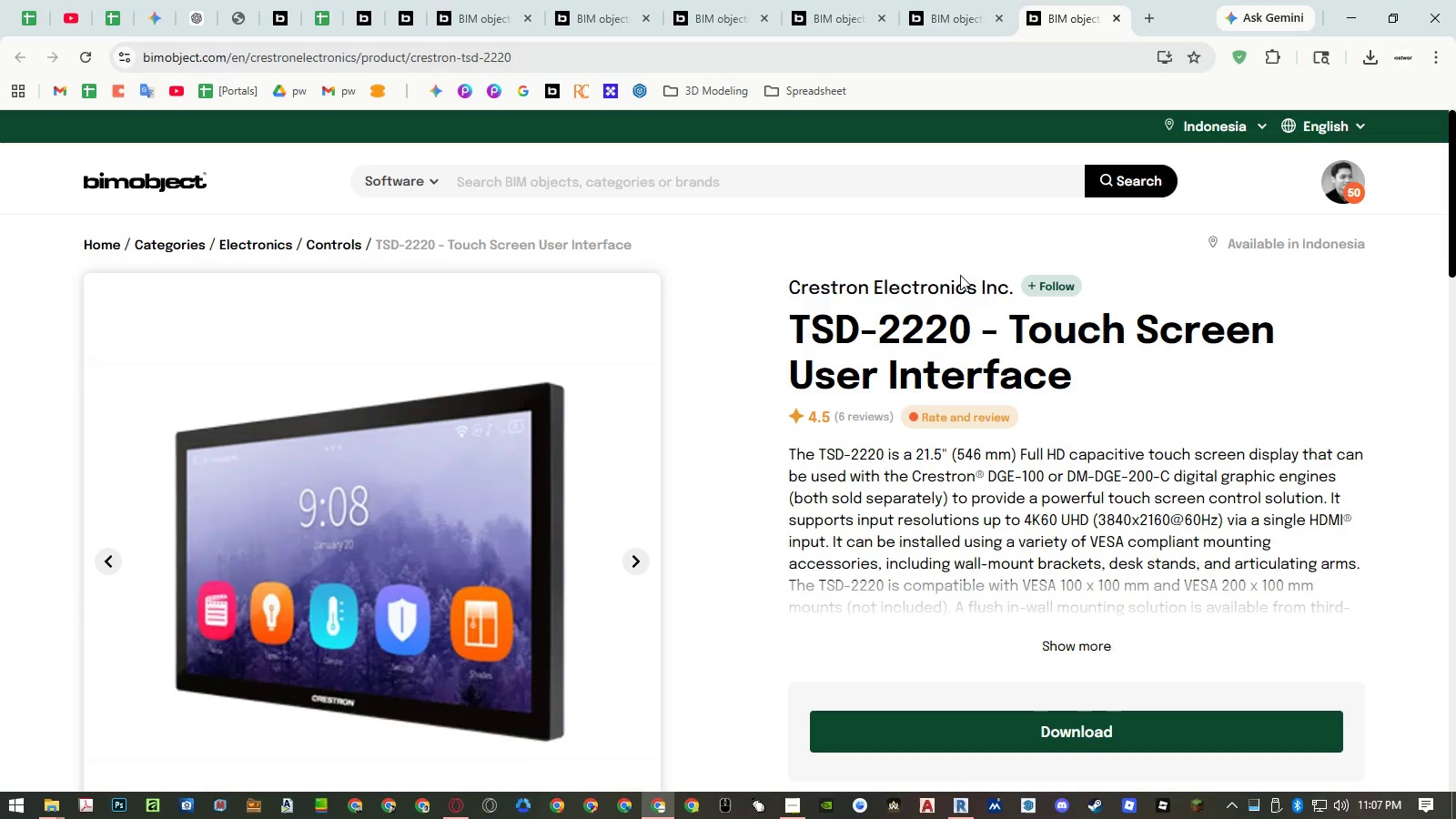 
scroll: coordinate [930, 326], scroll_direction: down, amount: 2.0
 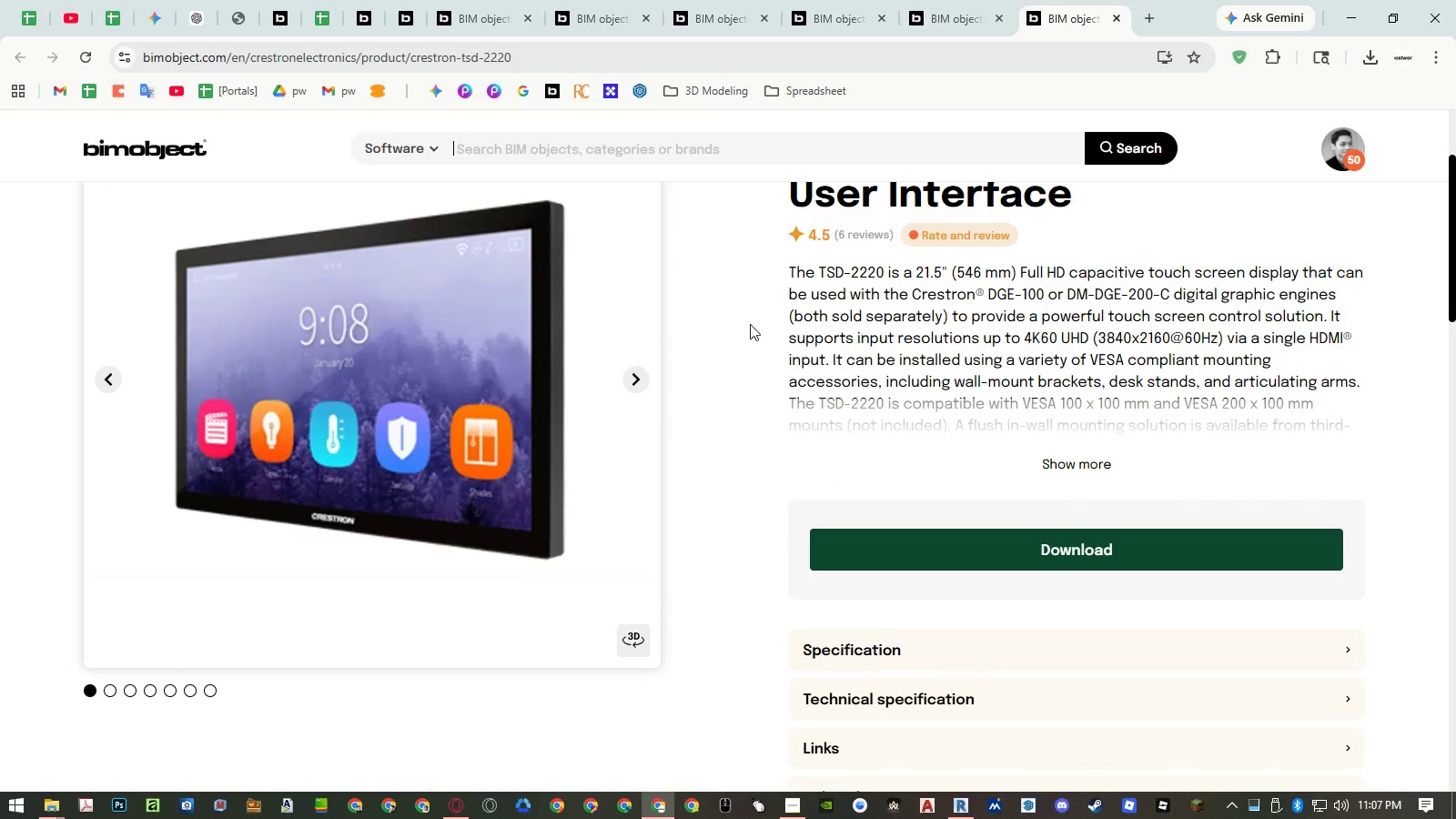 
left_click([636, 377])
 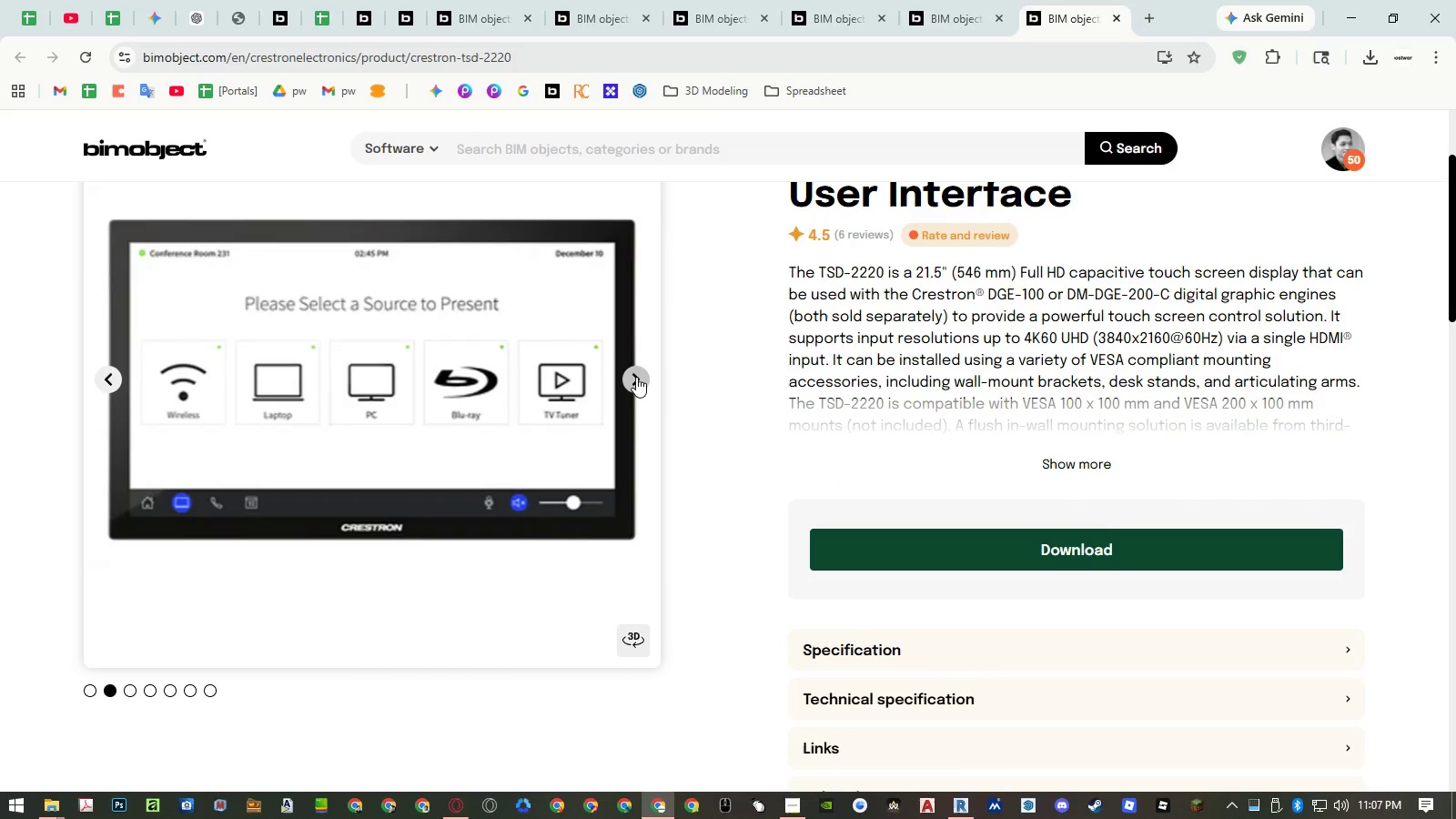 
left_click([636, 377])
 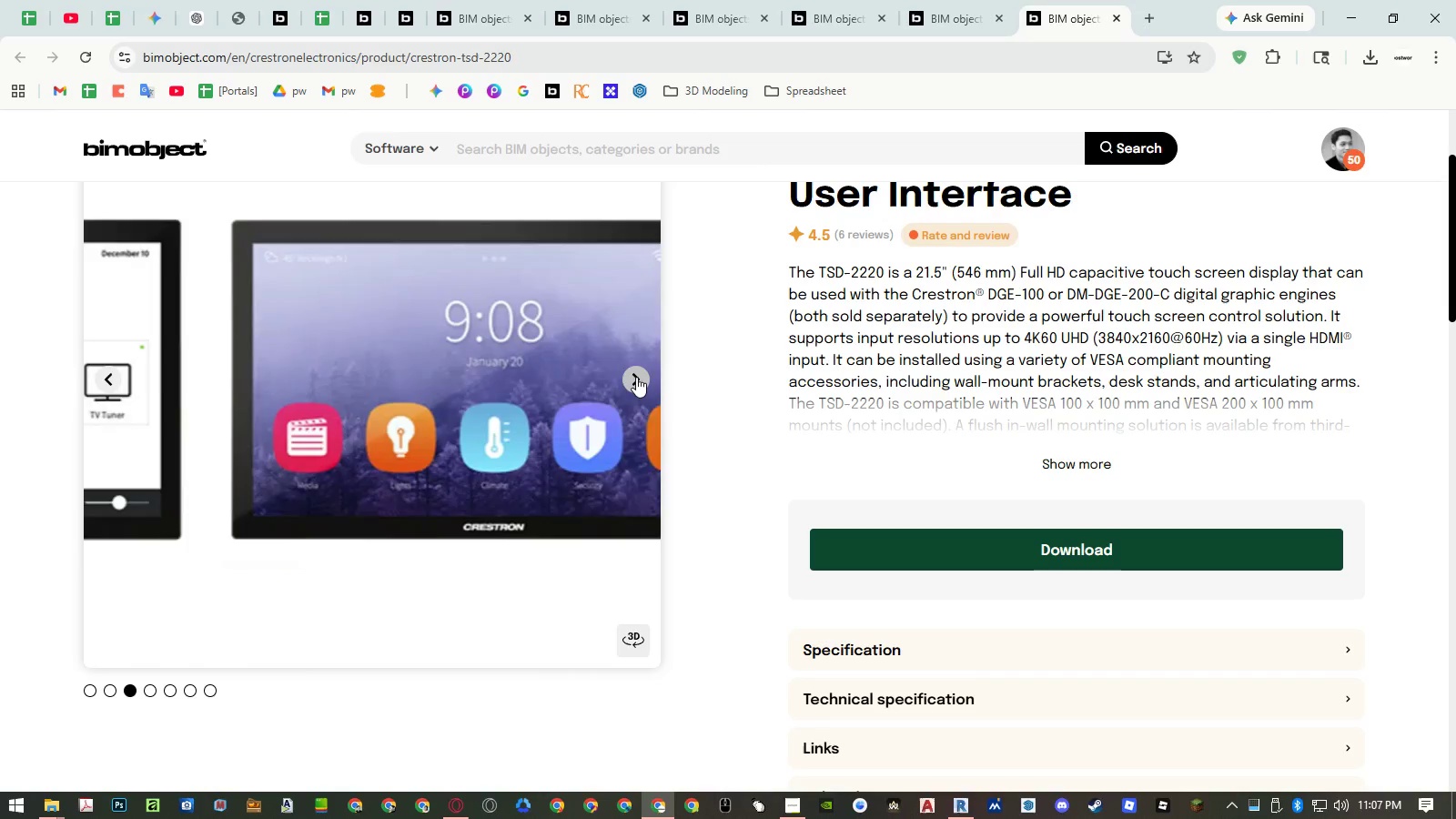 
left_click([636, 377])
 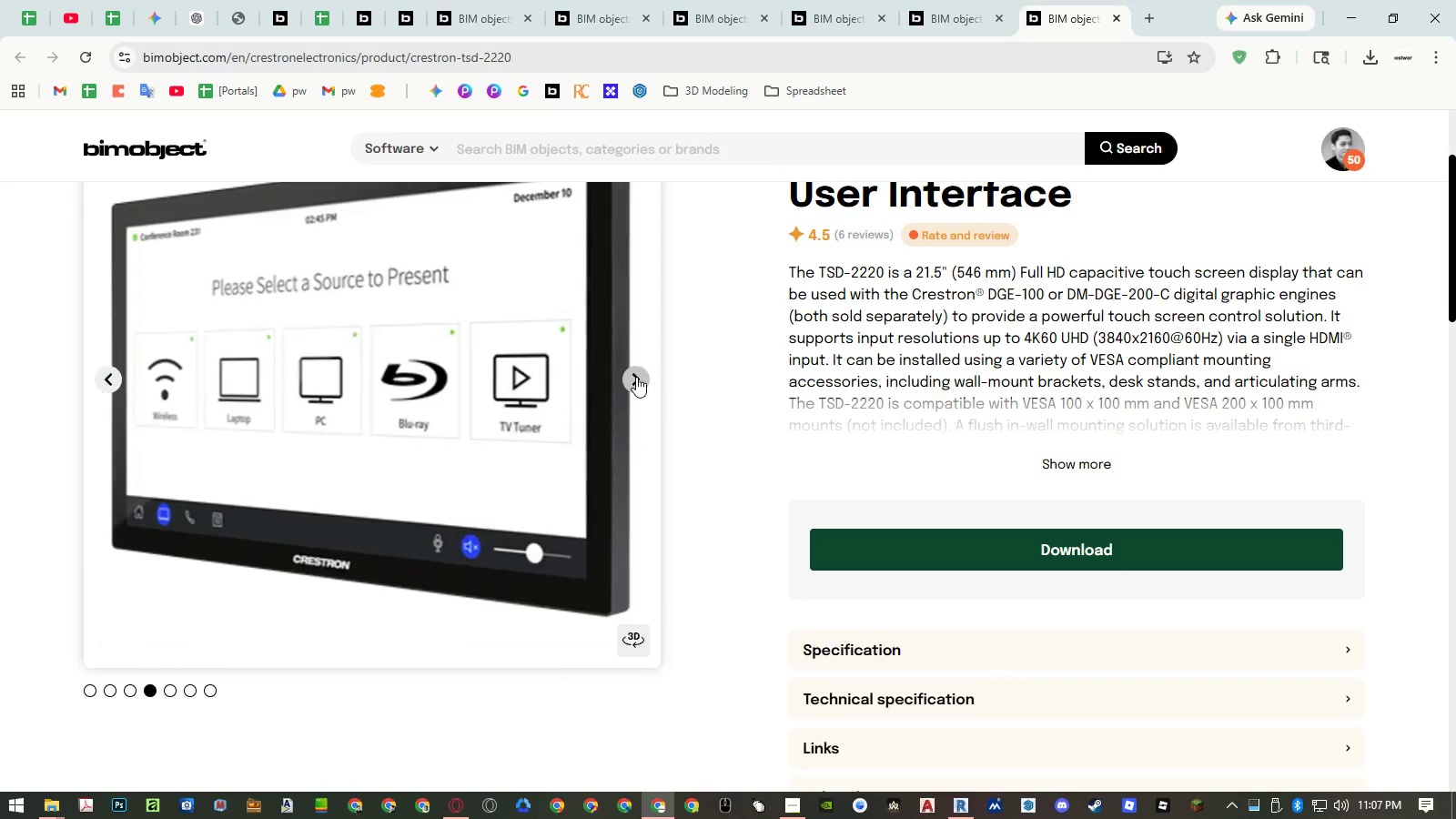 
left_click([636, 377])
 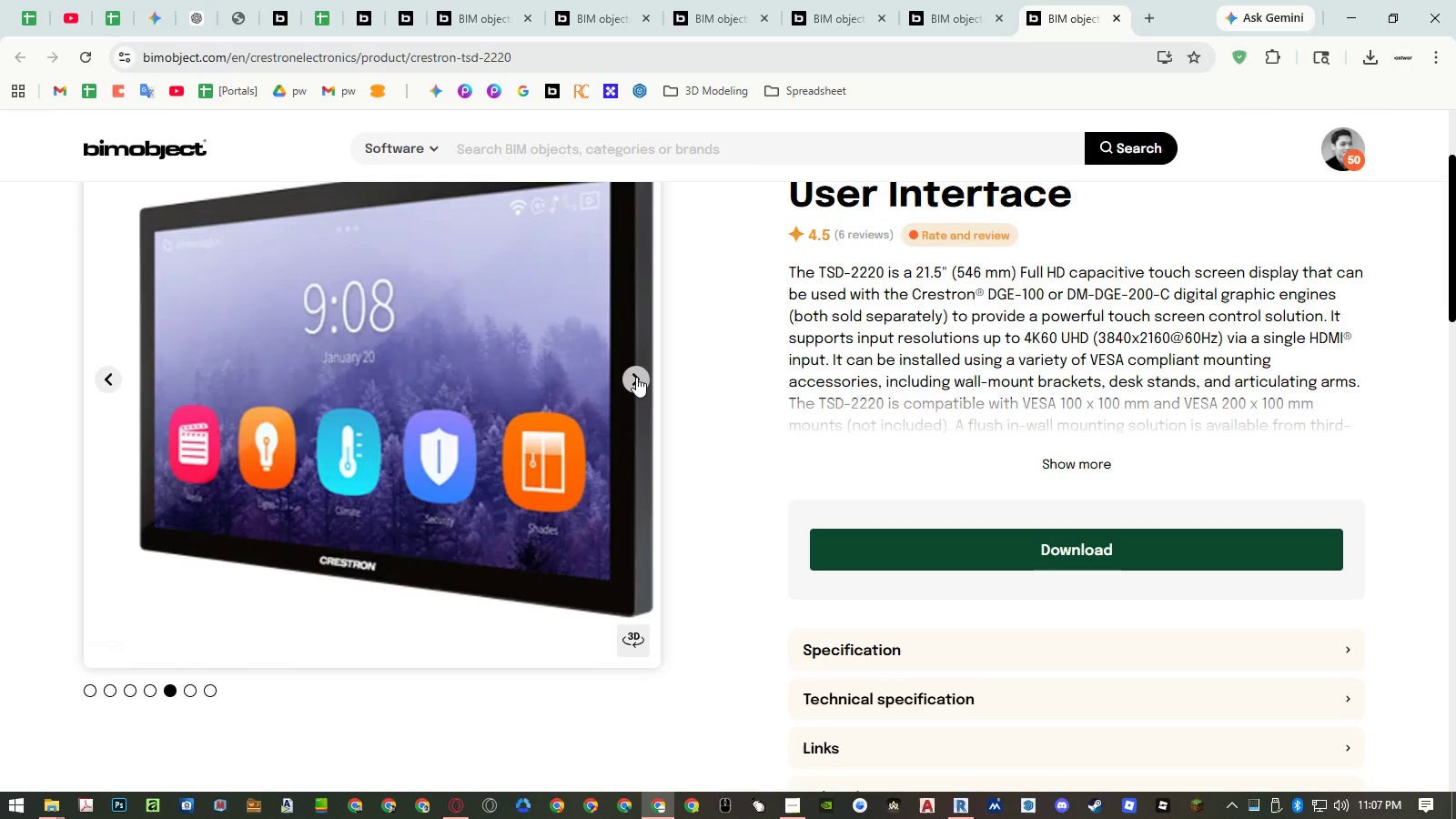 
left_click([636, 377])
 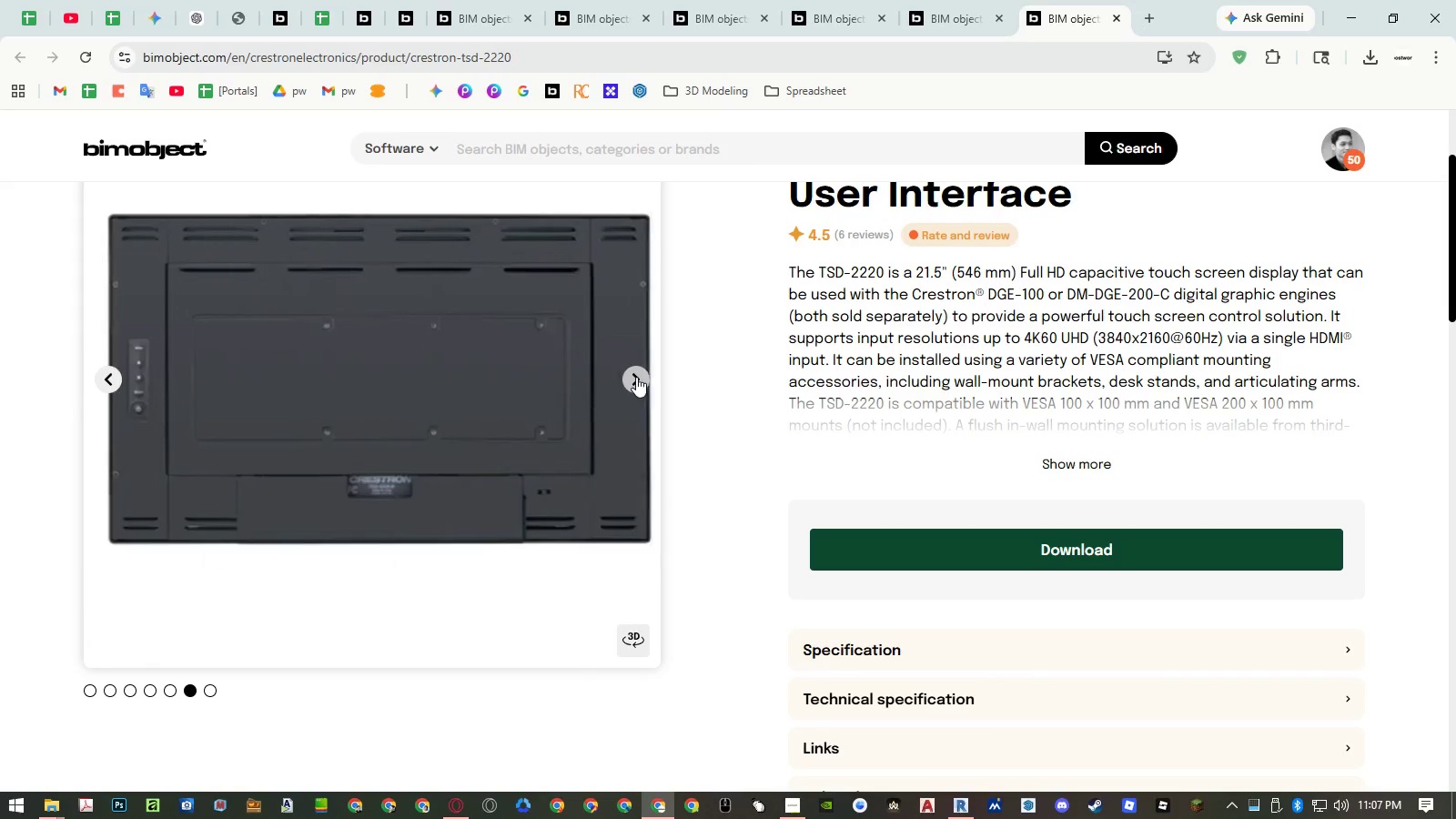 
left_click([636, 377])
 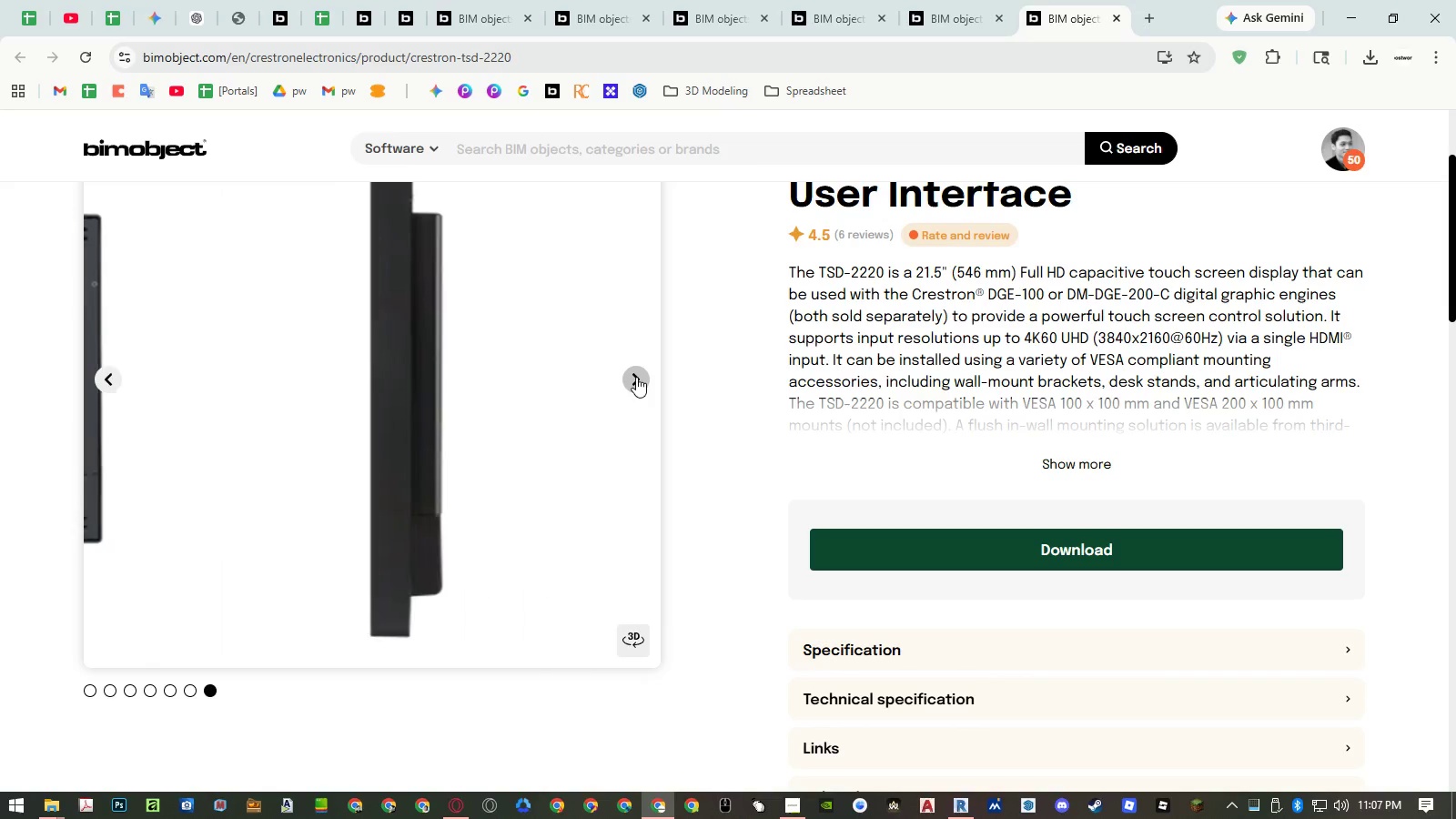 
left_click([636, 377])
 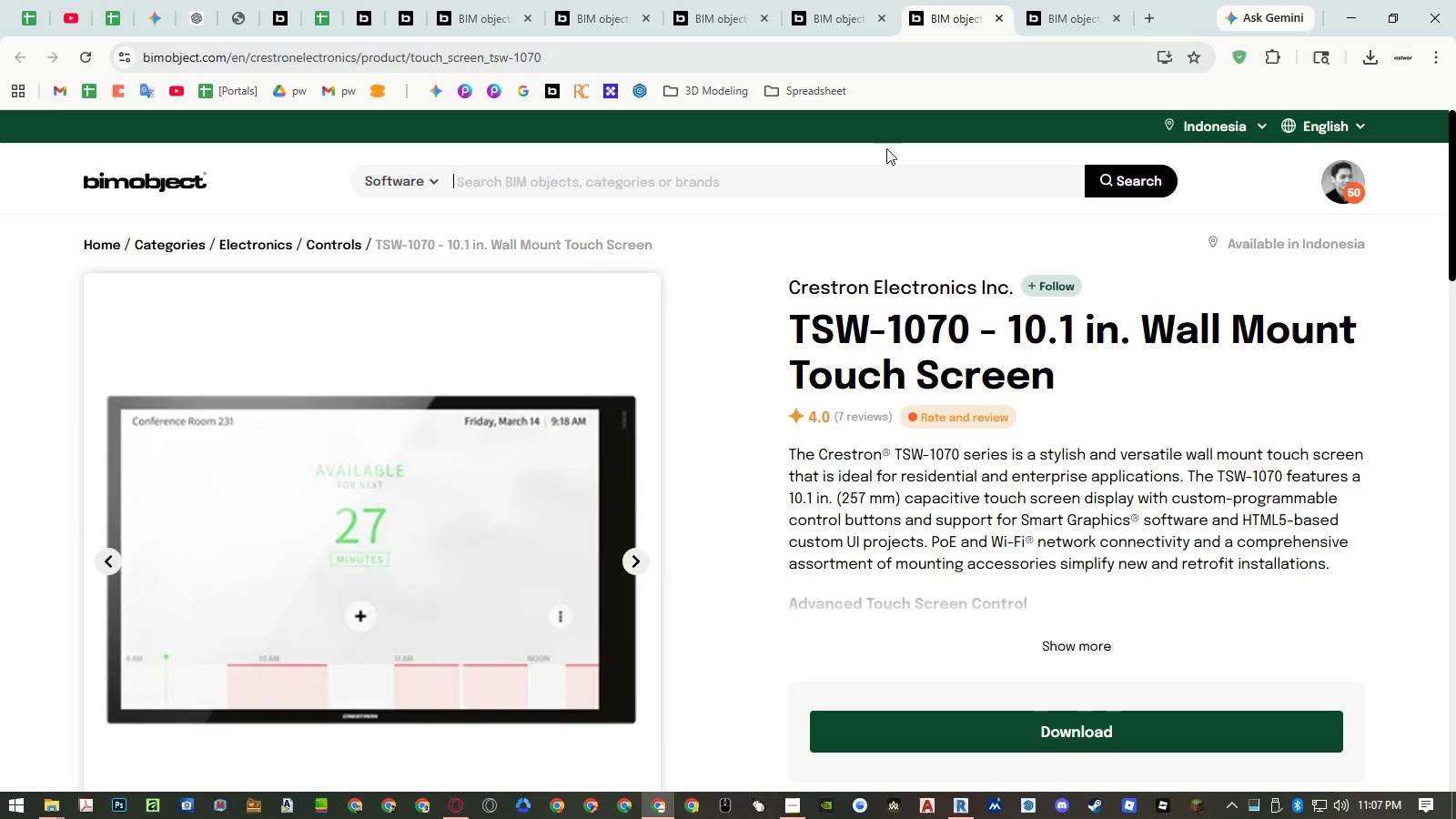 
scroll: coordinate [685, 418], scroll_direction: down, amount: 2.0
 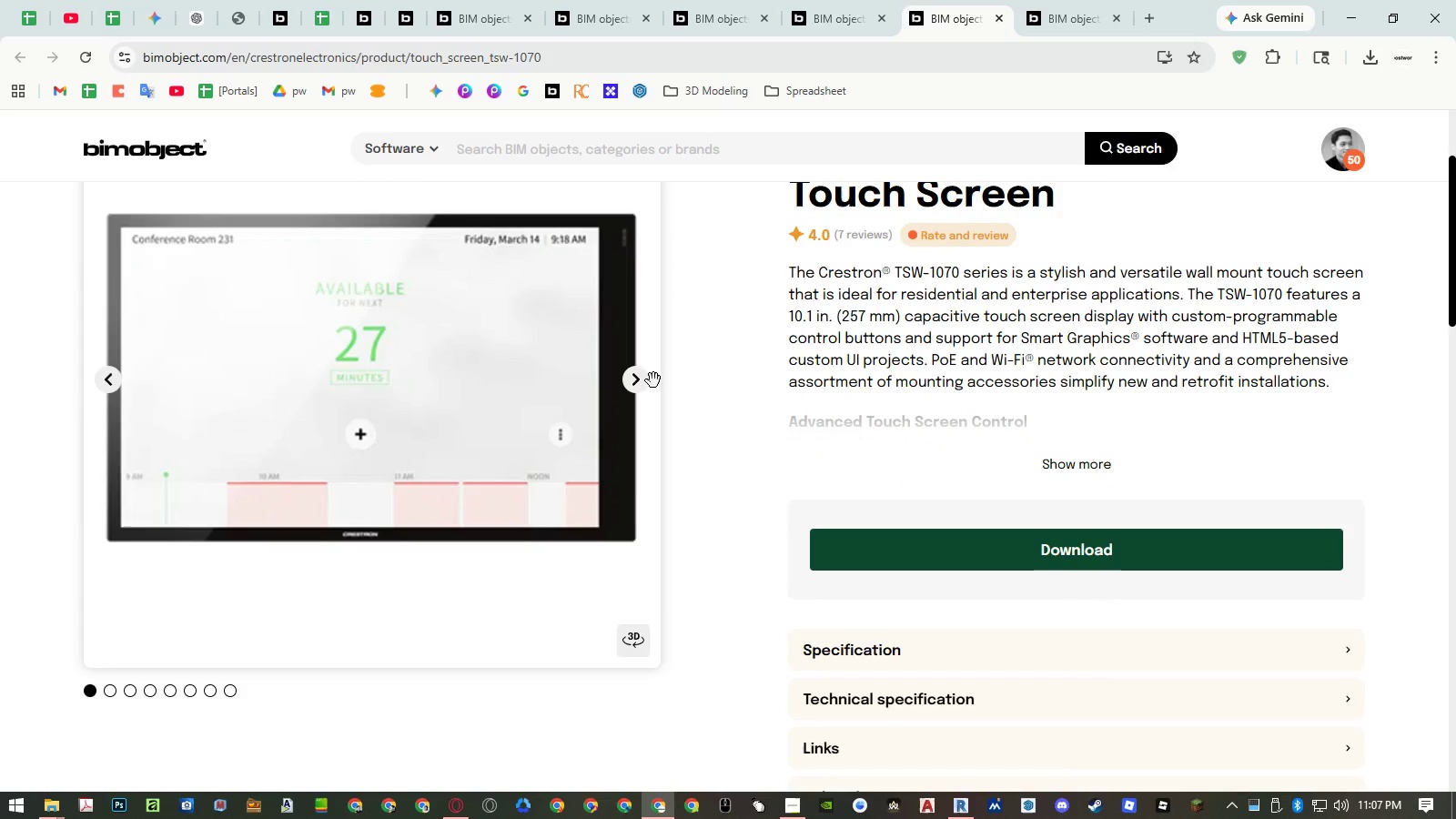 
left_click([644, 379])
 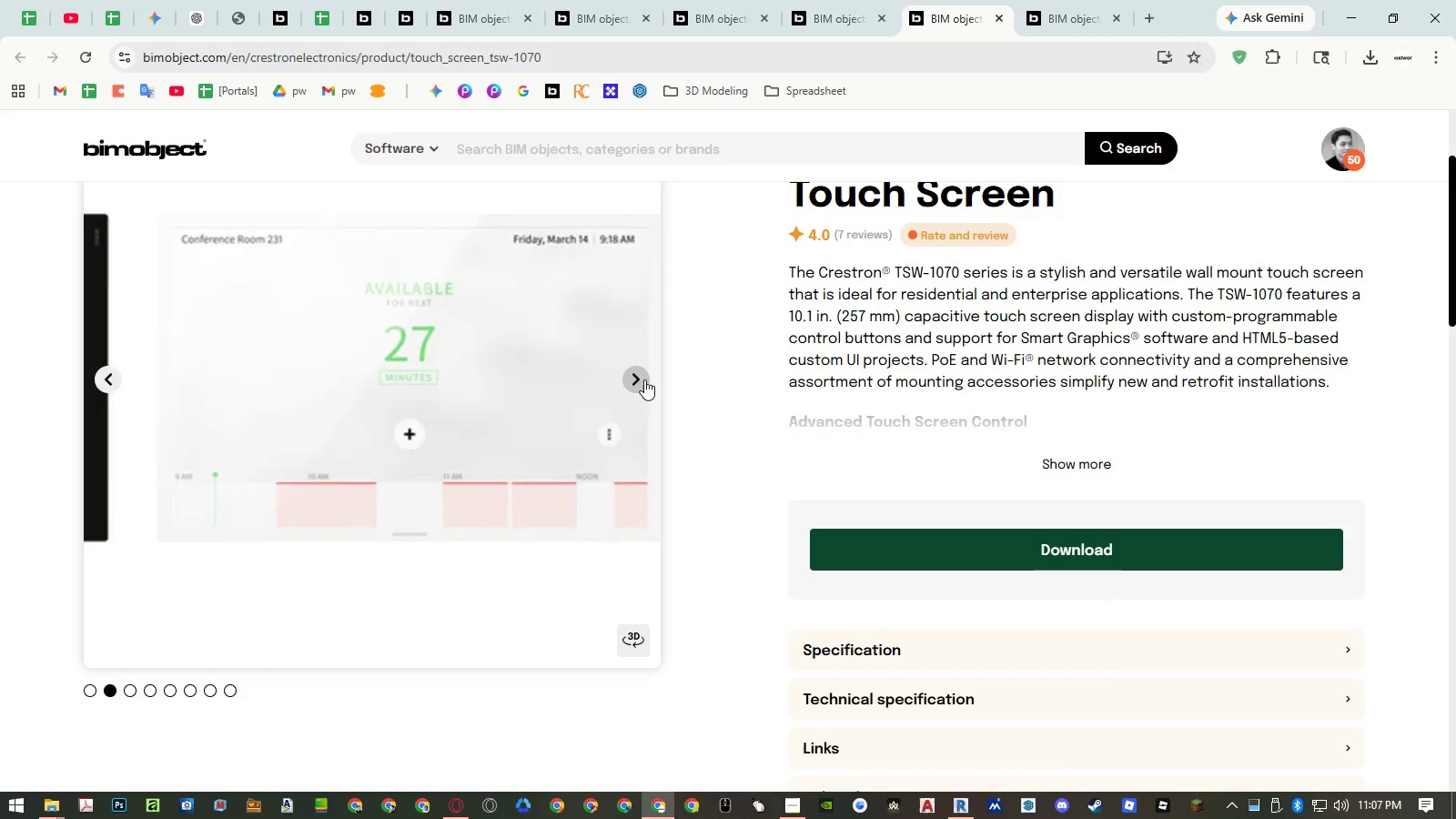 
left_click([644, 379])
 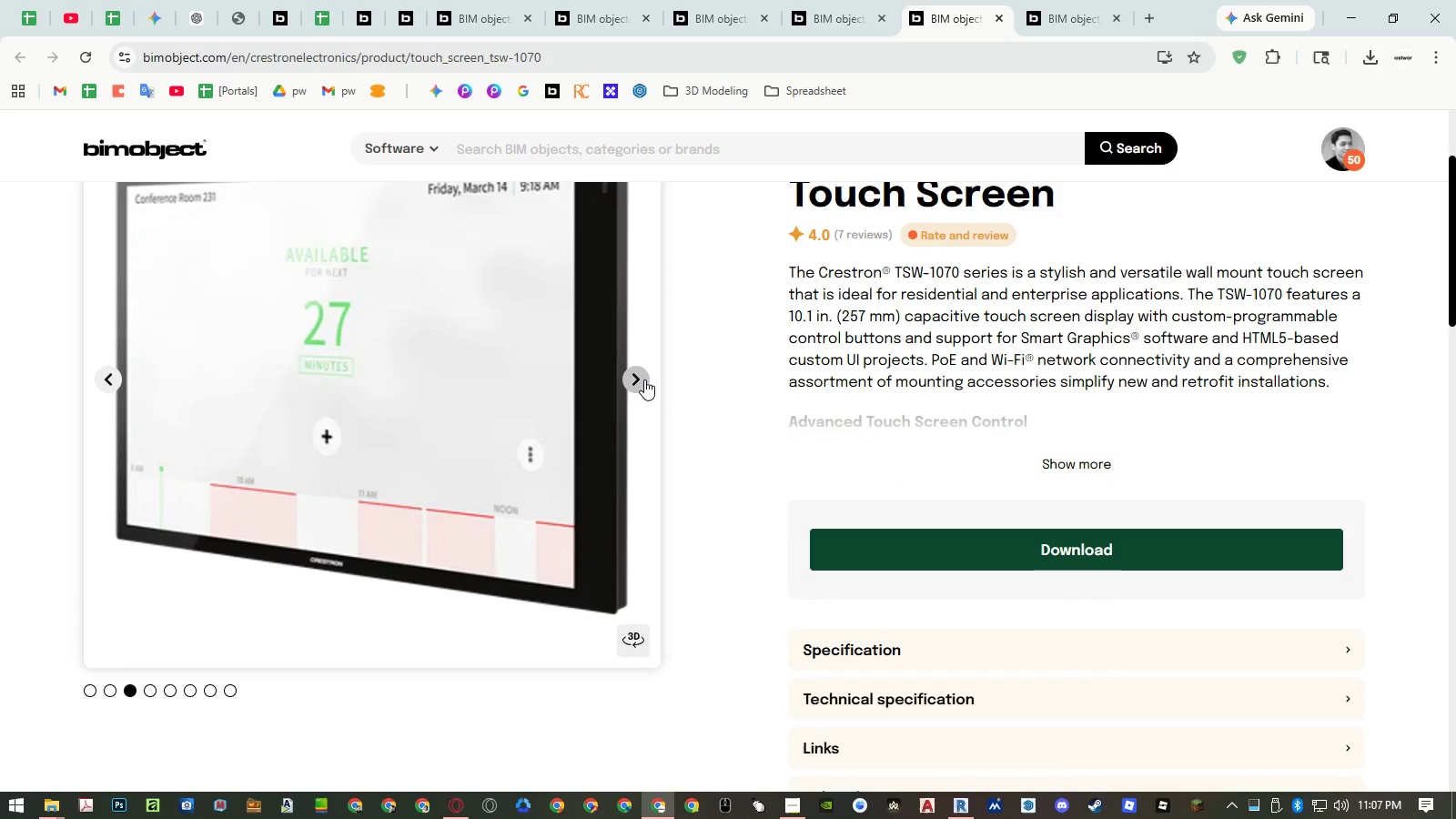 
left_click([644, 379])
 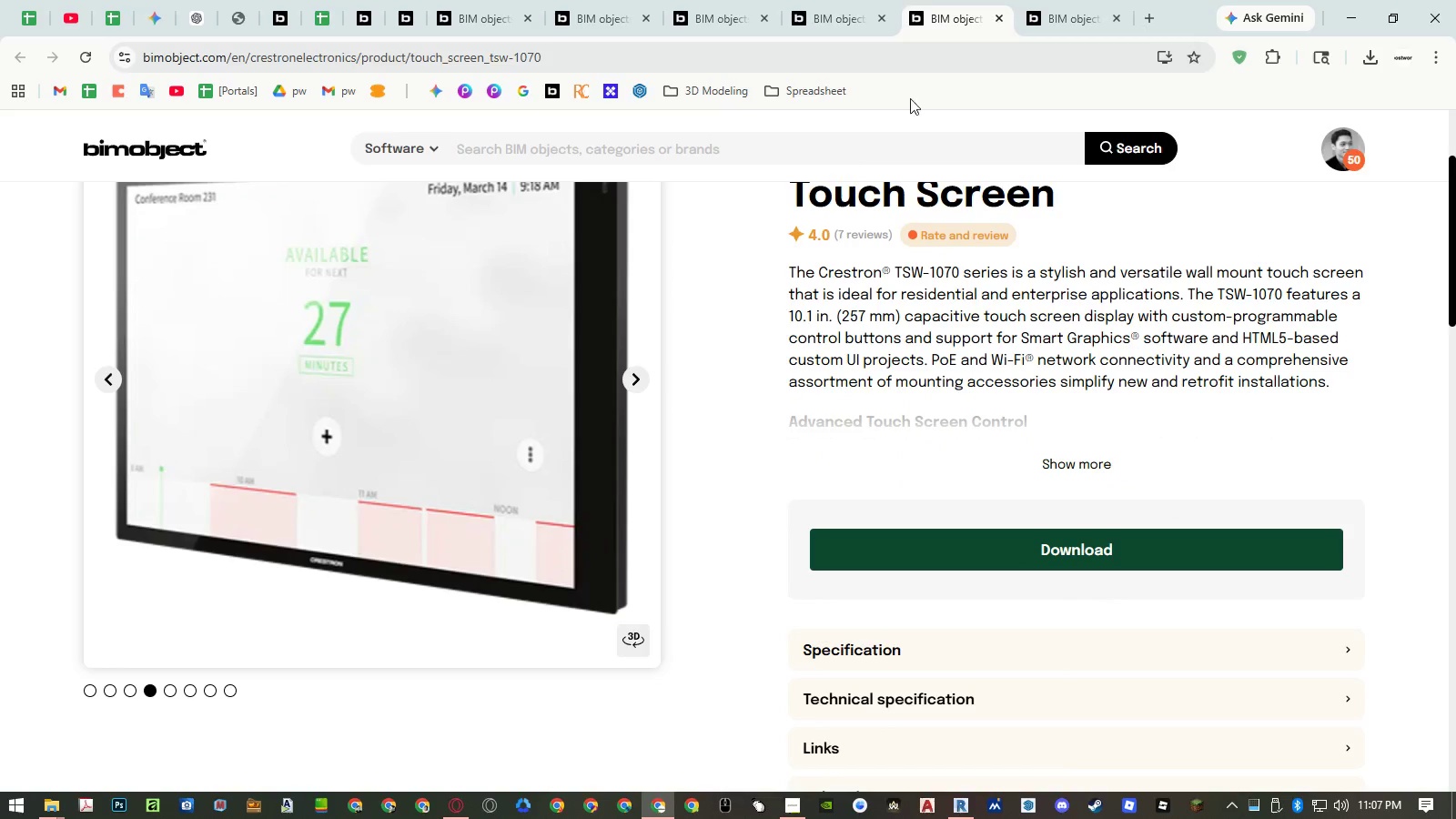 
left_click([1054, 24])
 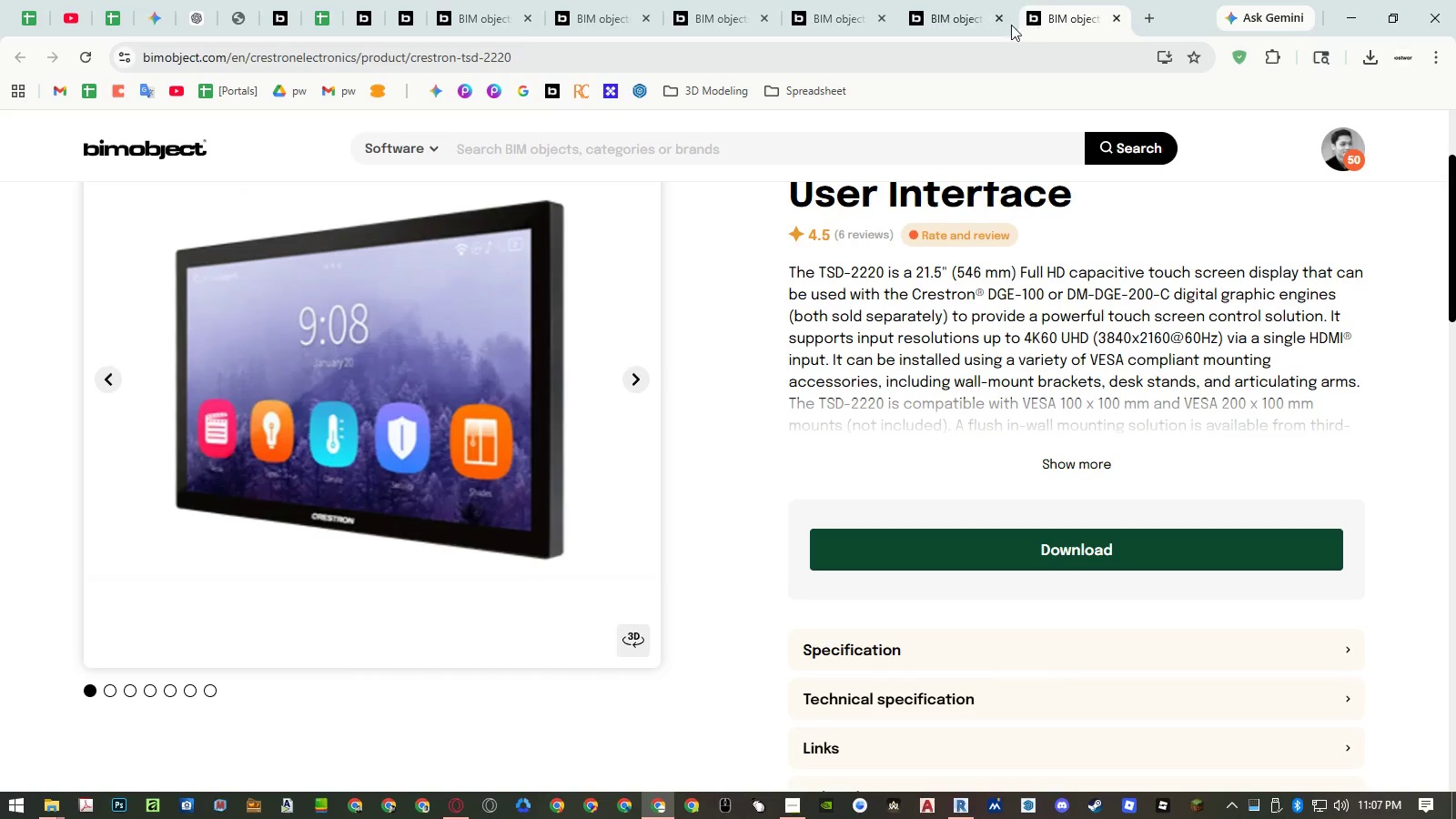 
left_click([927, 27])
 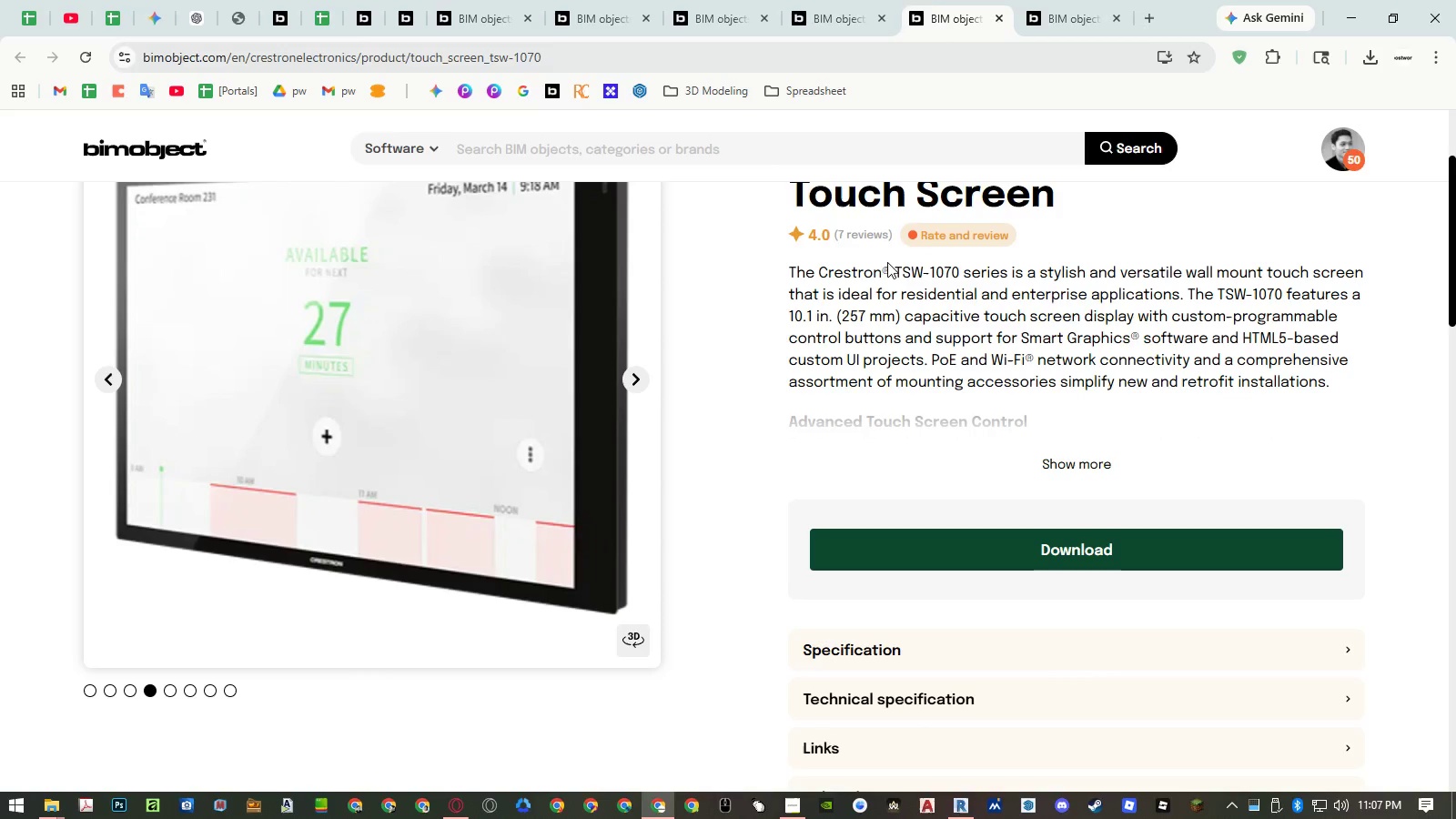 
left_click([1094, 14])
 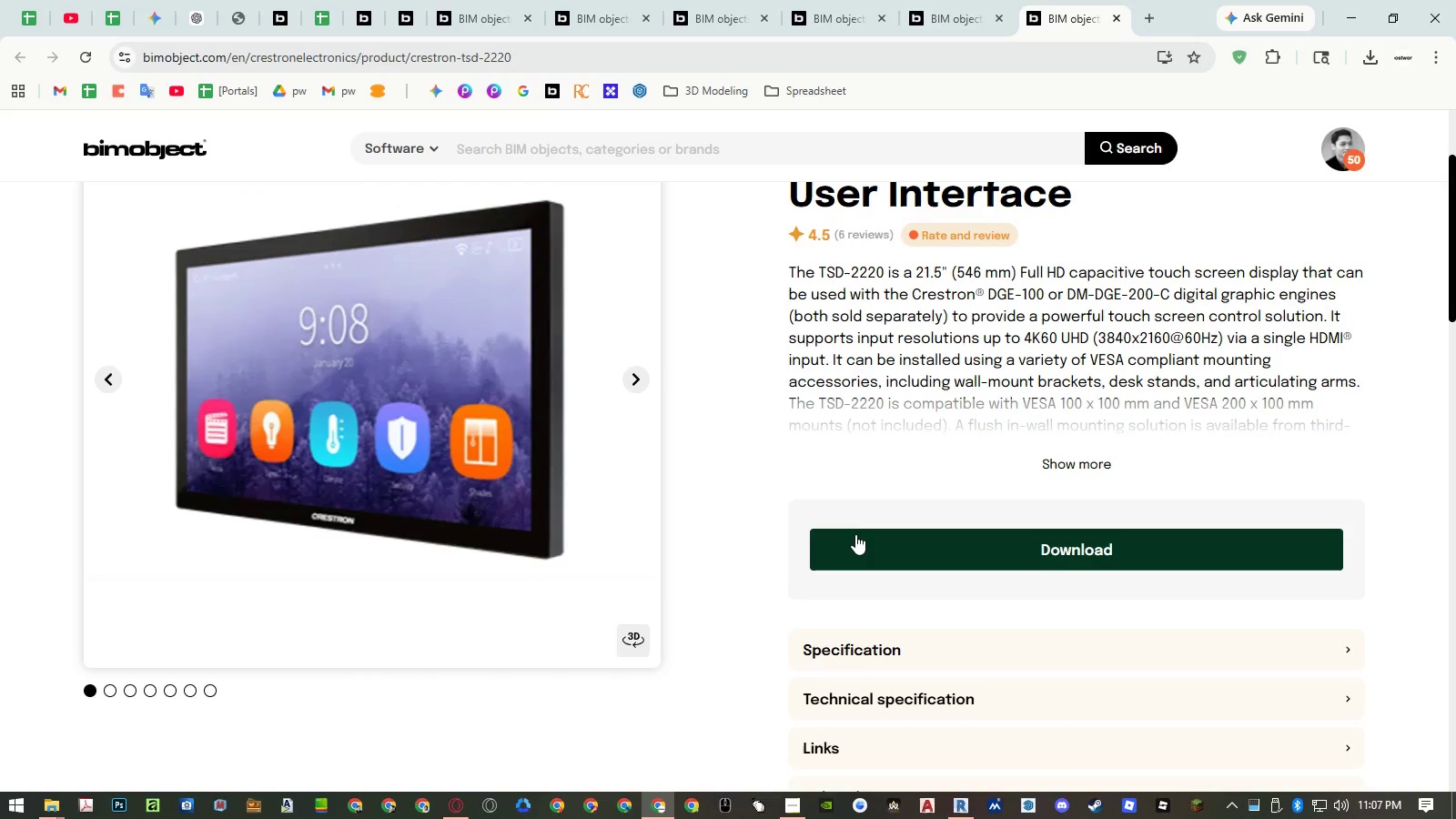 
scroll: coordinate [885, 457], scroll_direction: up, amount: 2.0
 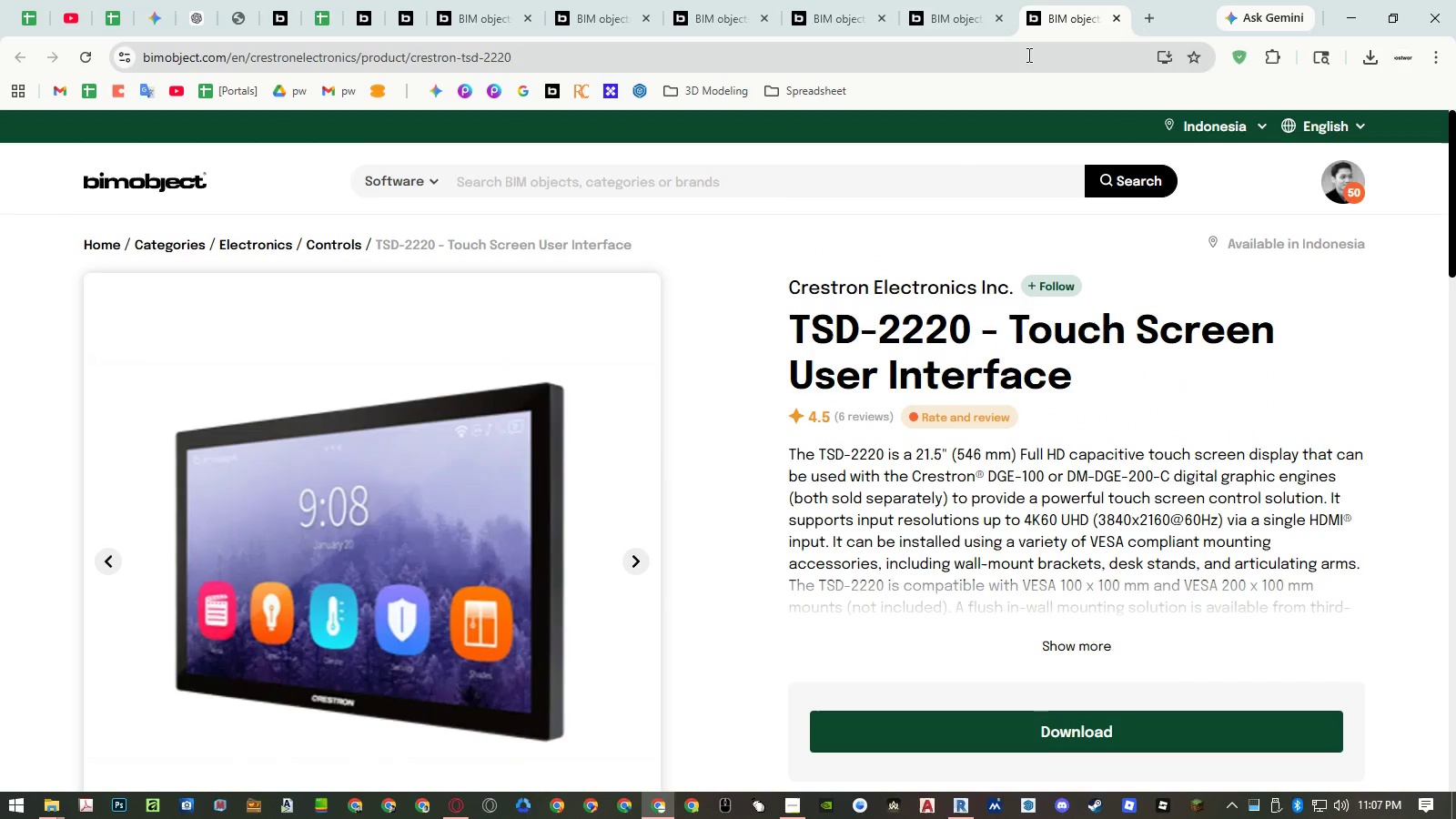 
left_click([956, 17])
 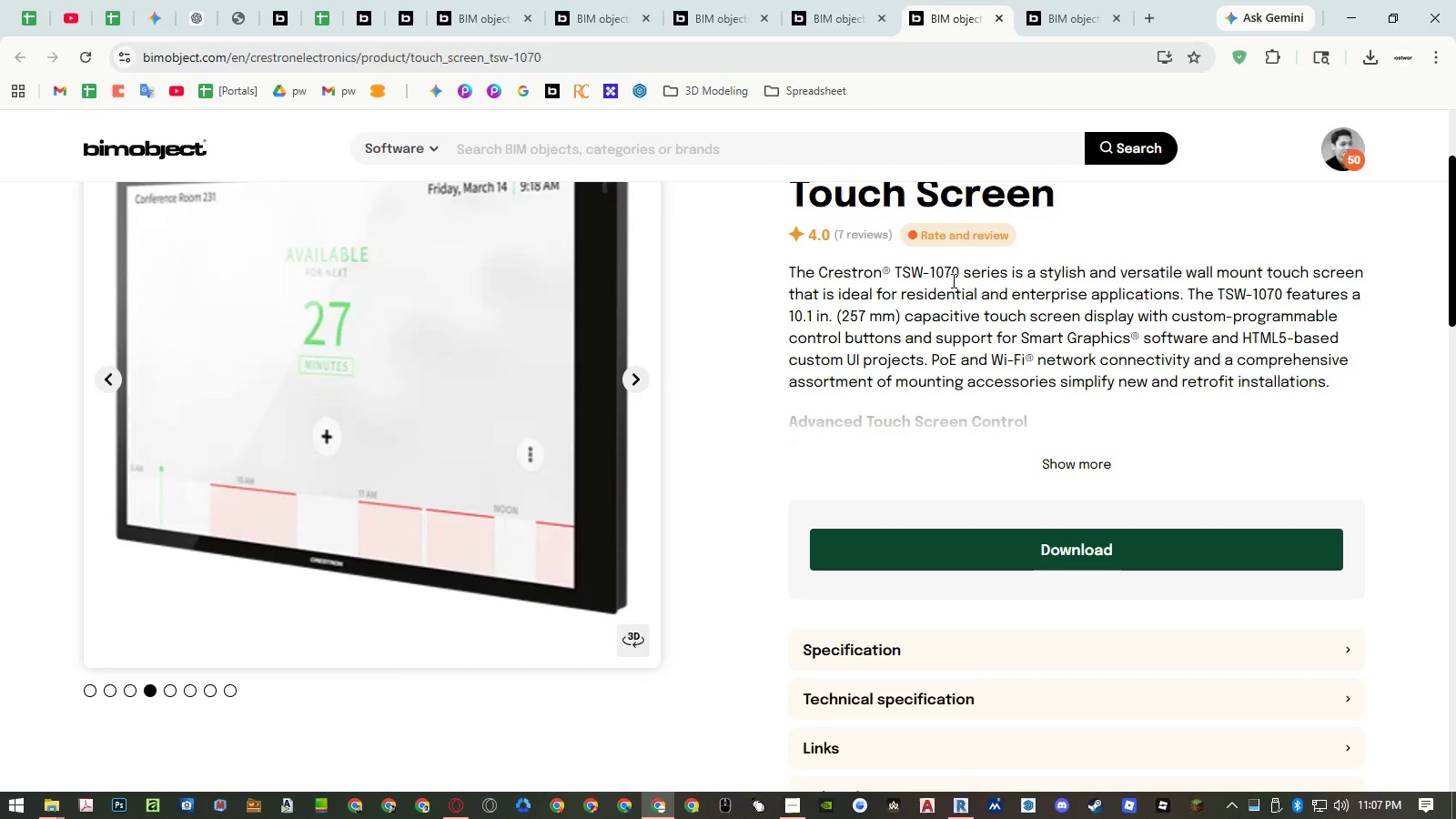 
left_click([1061, 21])
 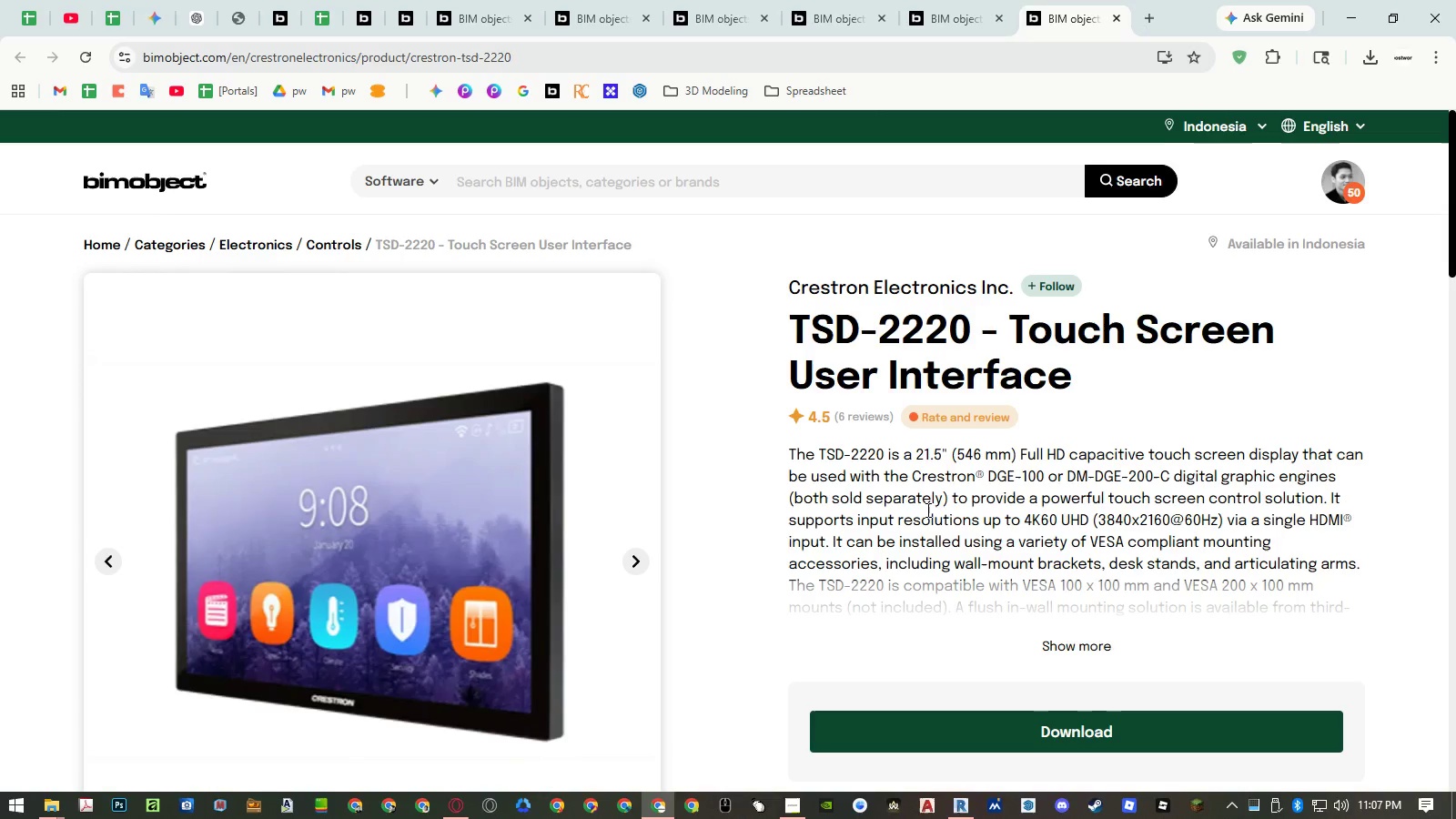 
scroll: coordinate [921, 529], scroll_direction: down, amount: 2.0
 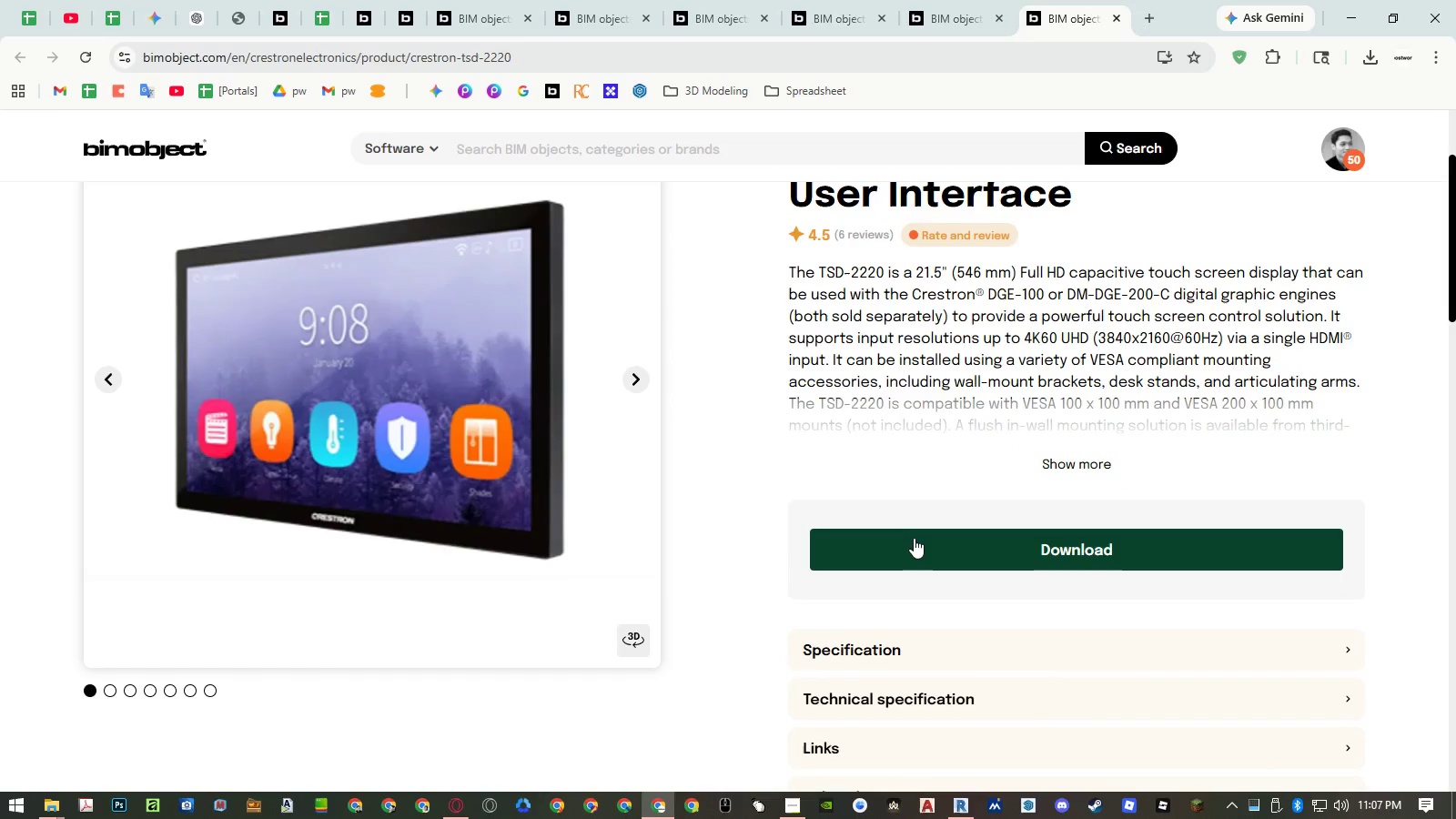 
left_click([914, 538])
 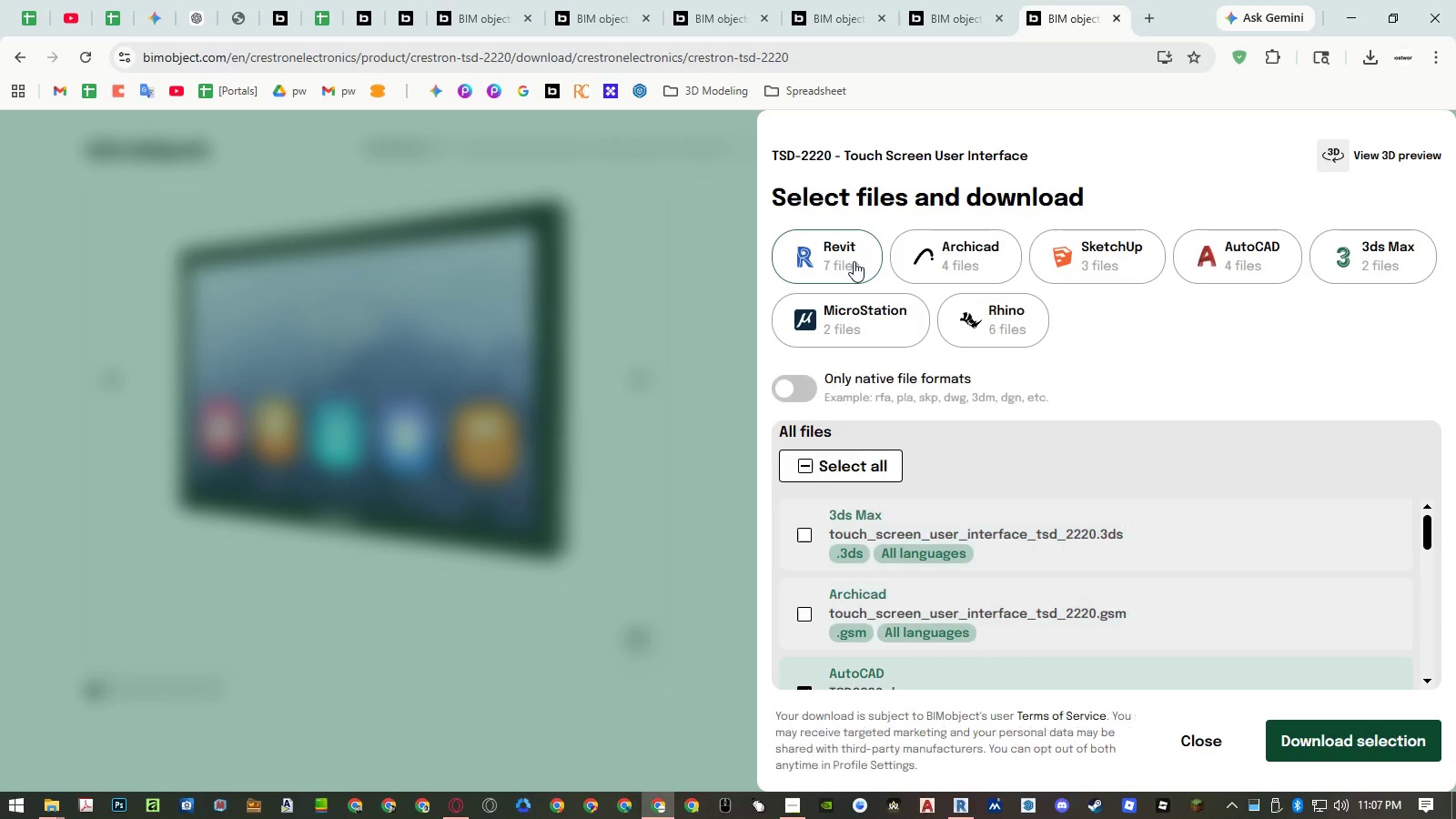 
scroll: coordinate [1005, 509], scroll_direction: down, amount: 2.0
 